 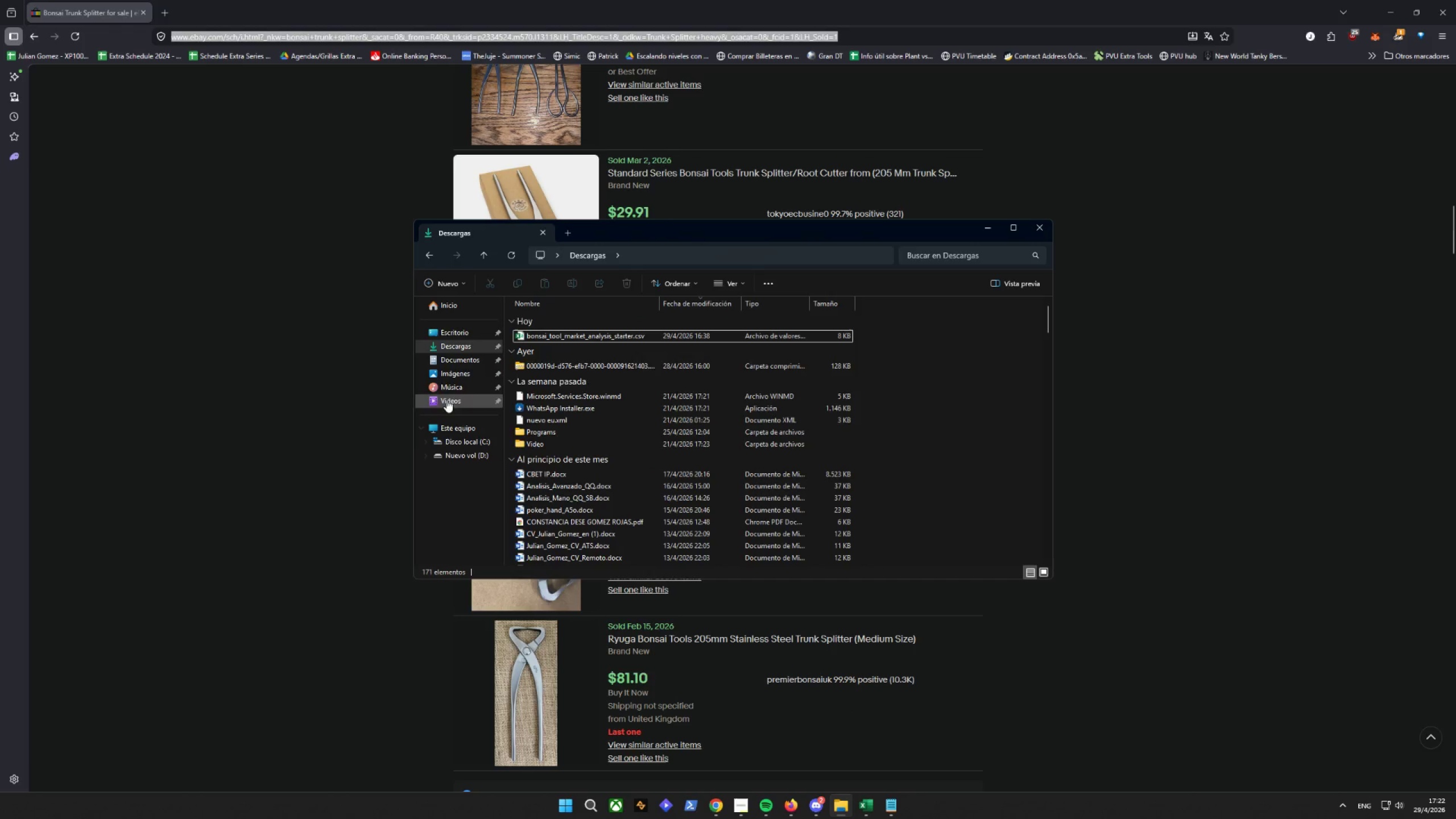 
left_click([452, 374])
 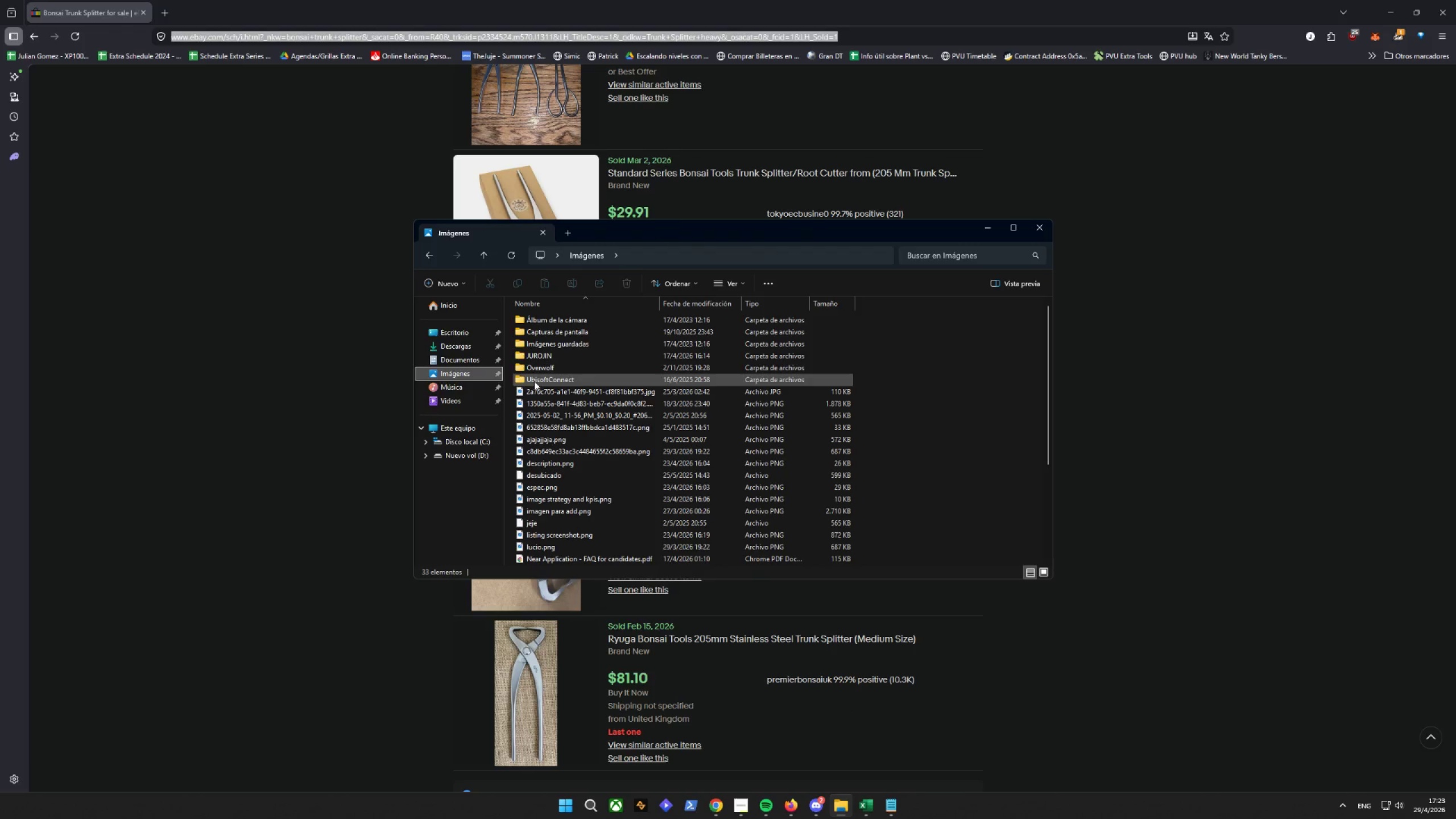 
scroll: coordinate [625, 449], scroll_direction: down, amount: 14.0
 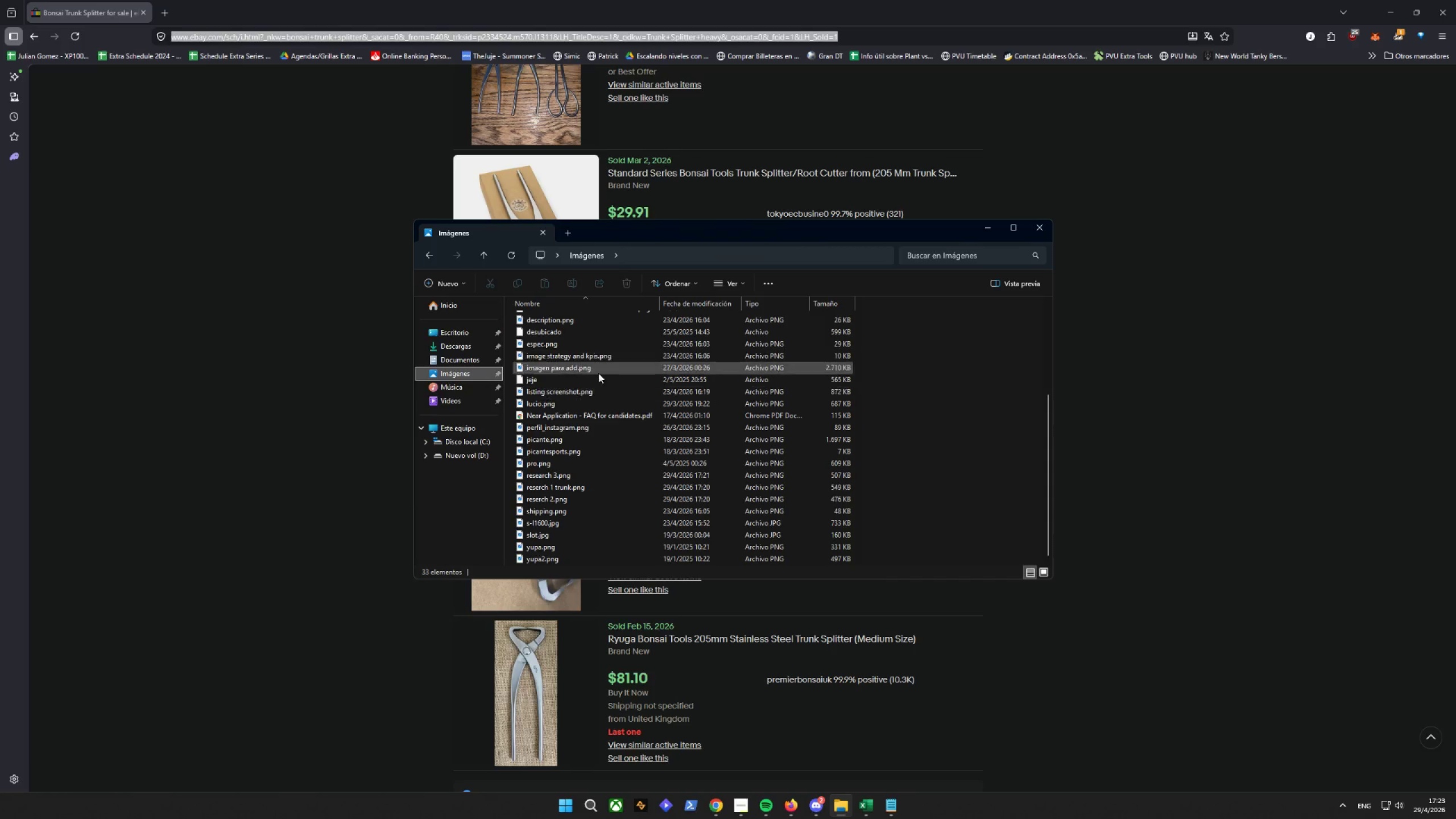 
left_click([445, 293])
 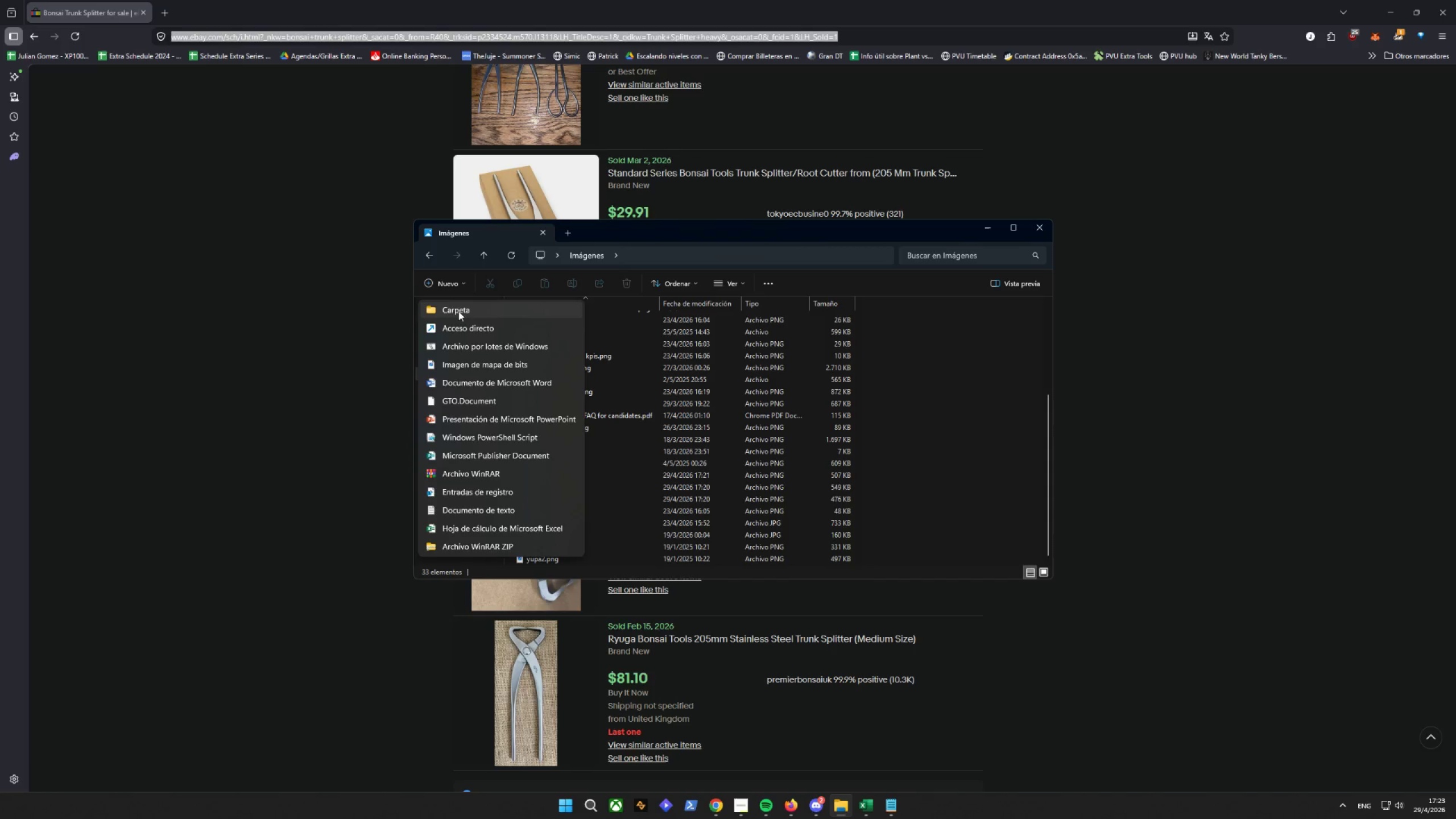 
left_click([456, 304])
 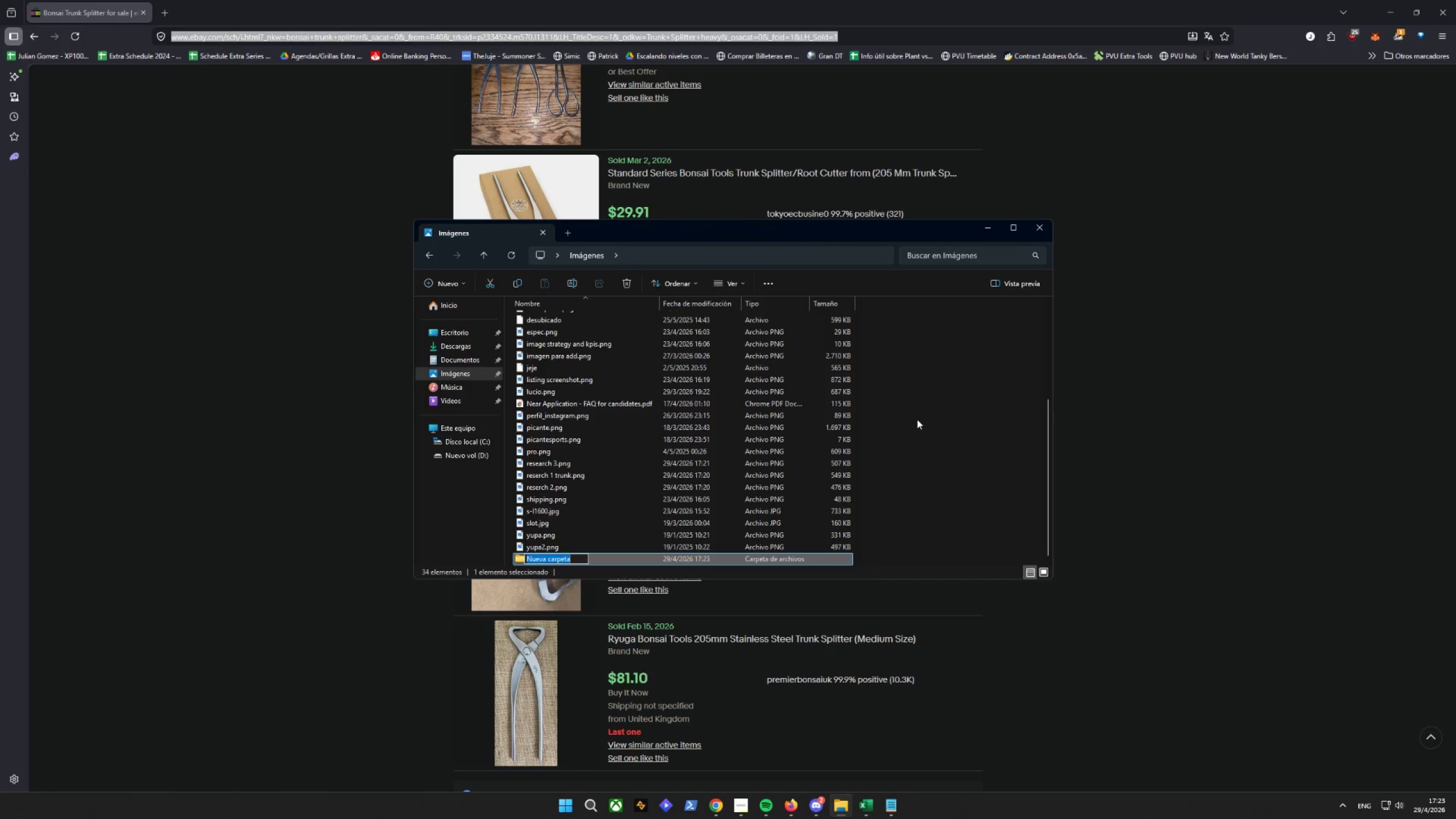 
wait(7.62)
 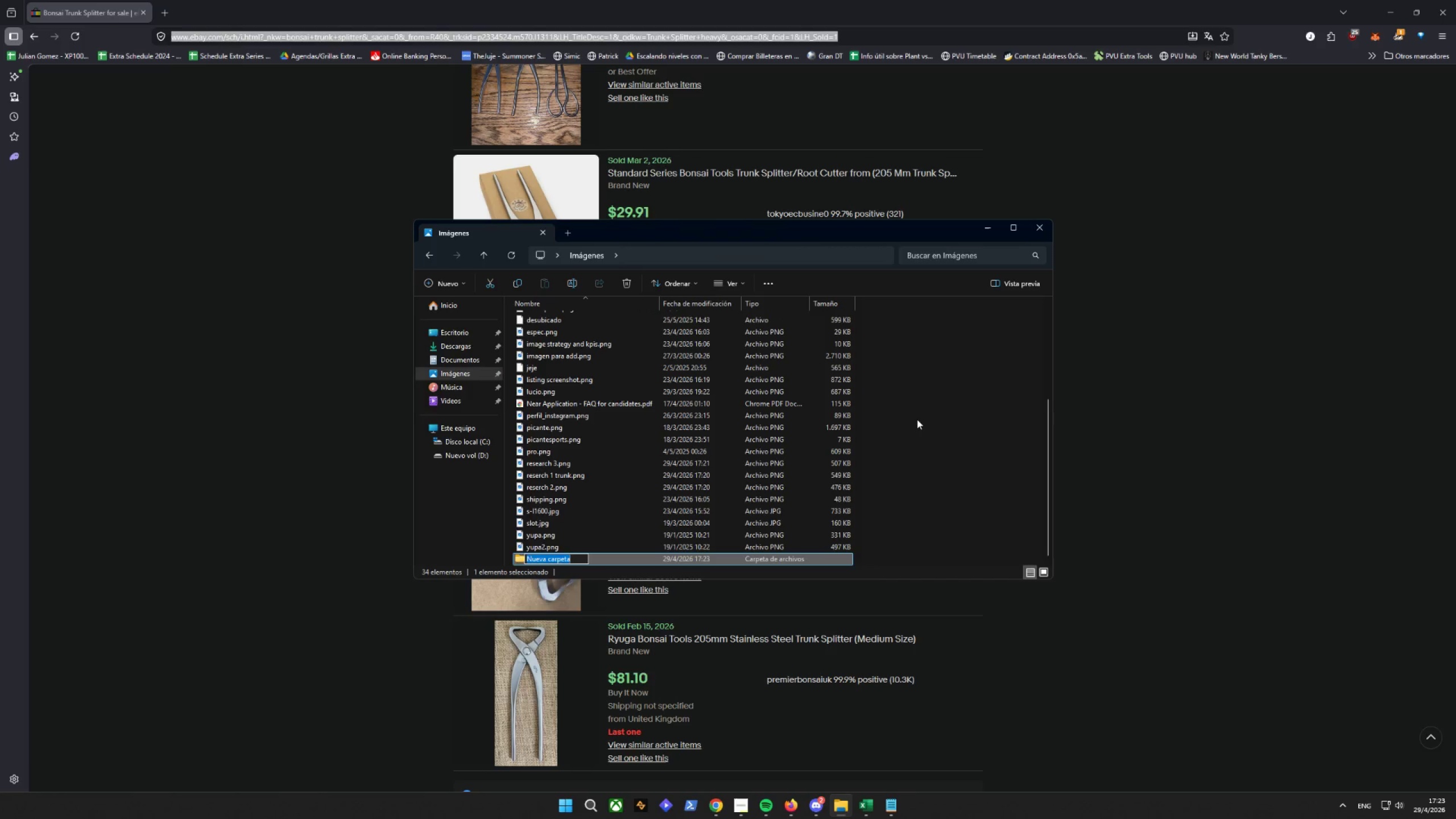 
type(evidence spo)
key(Backspace)
type(ld list)
 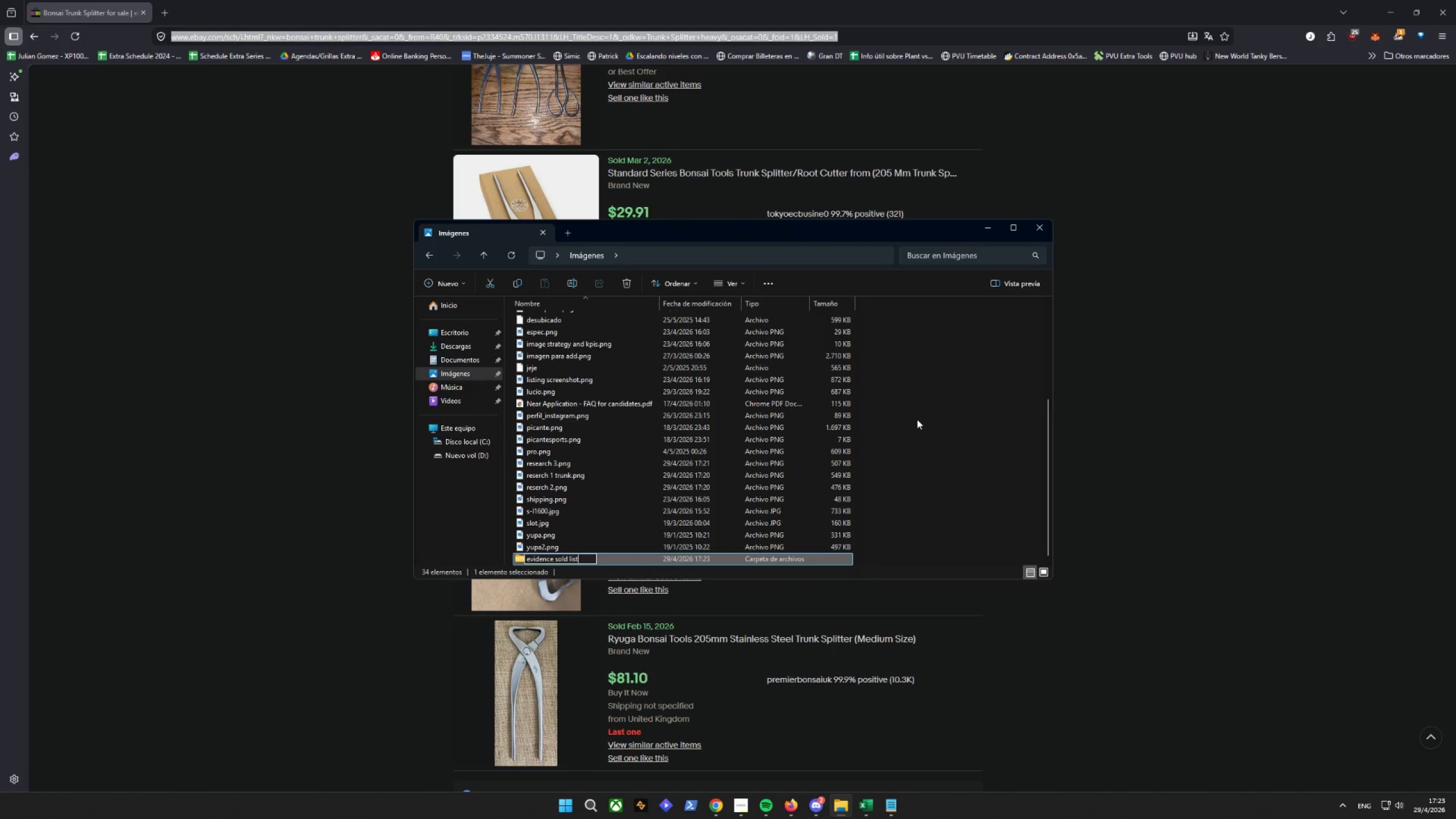 
key(Enter)
 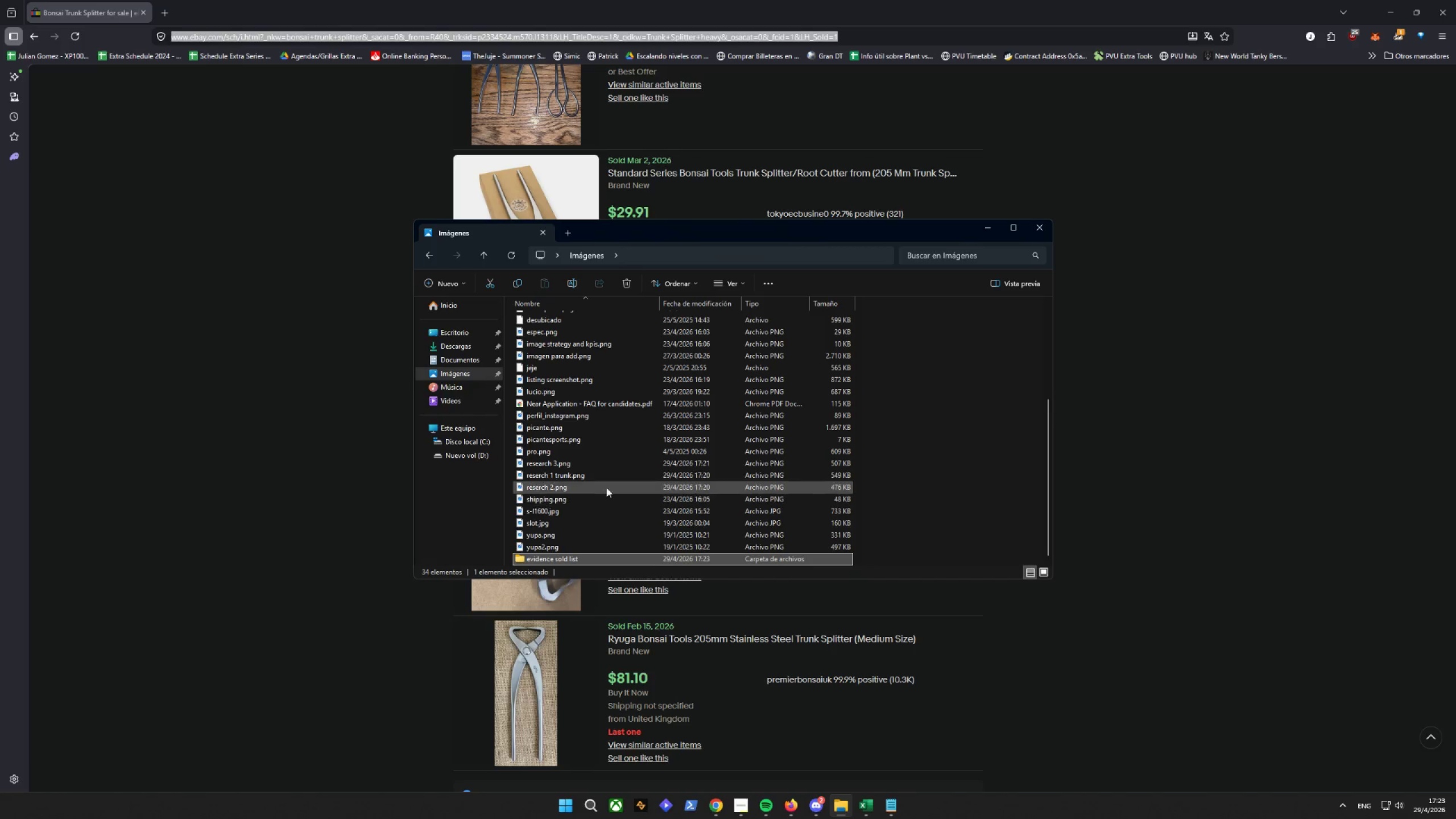 
hold_key(key=ControlLeft, duration=1.25)
double_click([561, 473])
 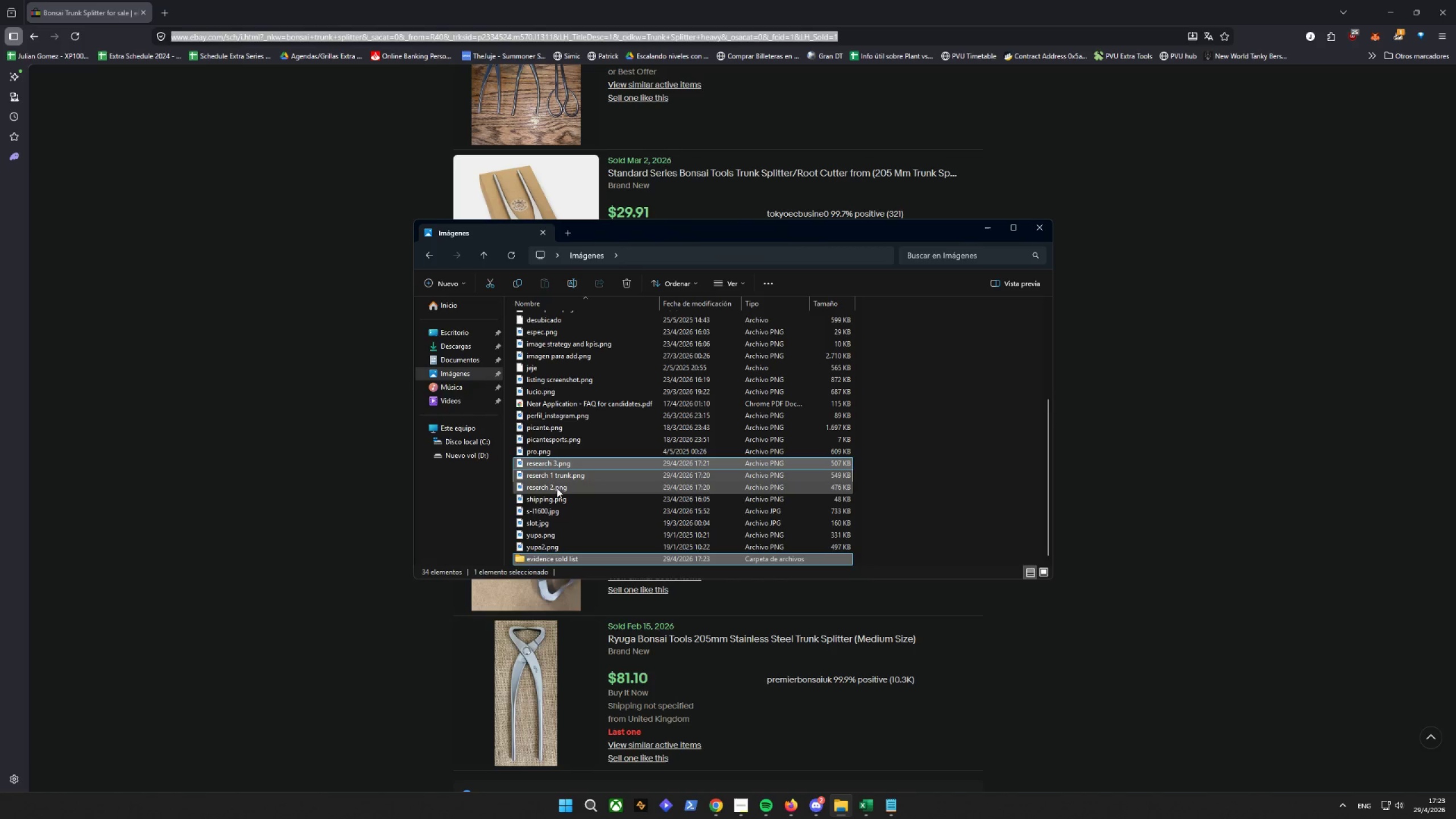 
triple_click([556, 485])
 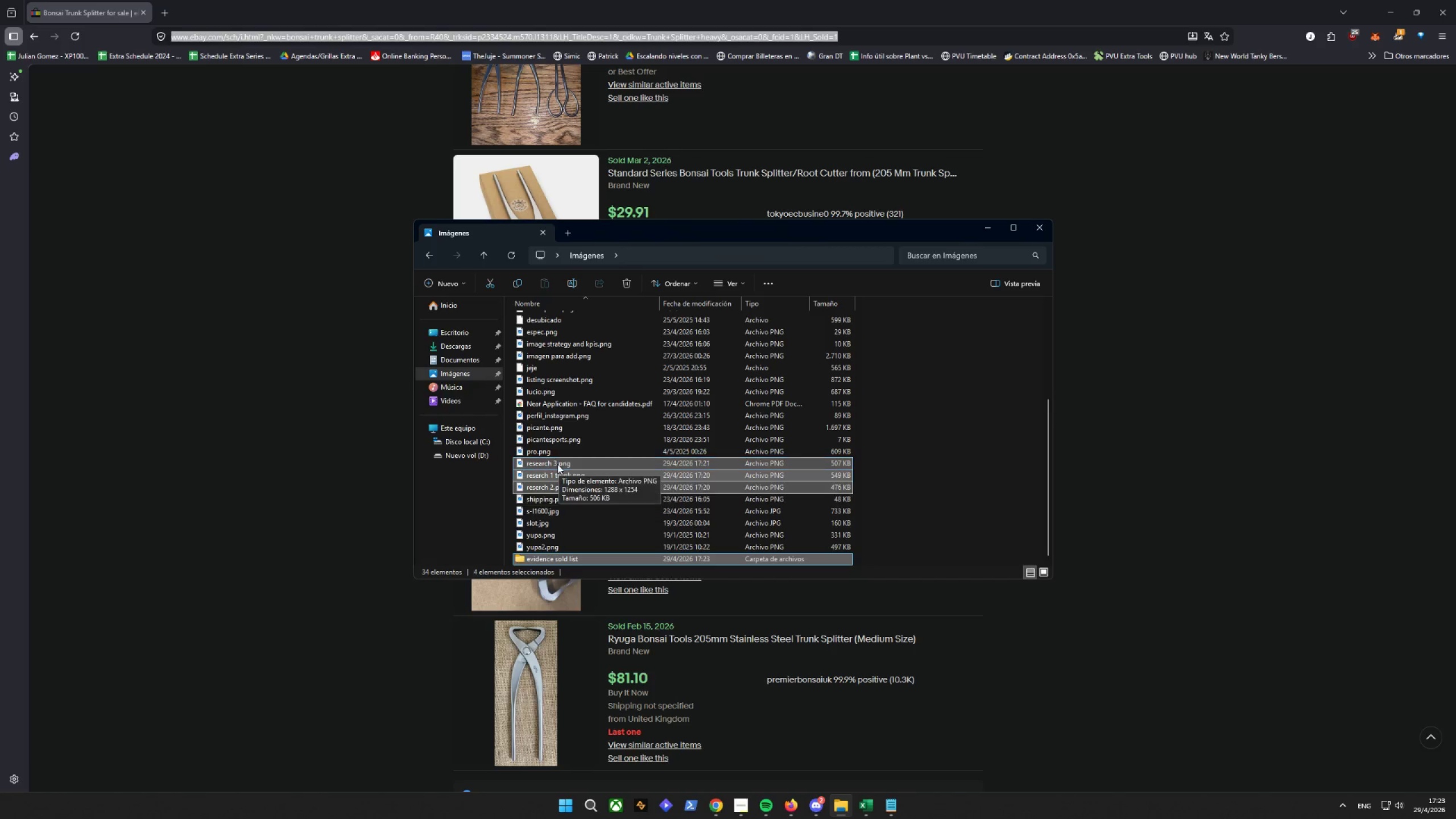 
left_click_drag(start_coordinate=[556, 464], to_coordinate=[597, 490])
 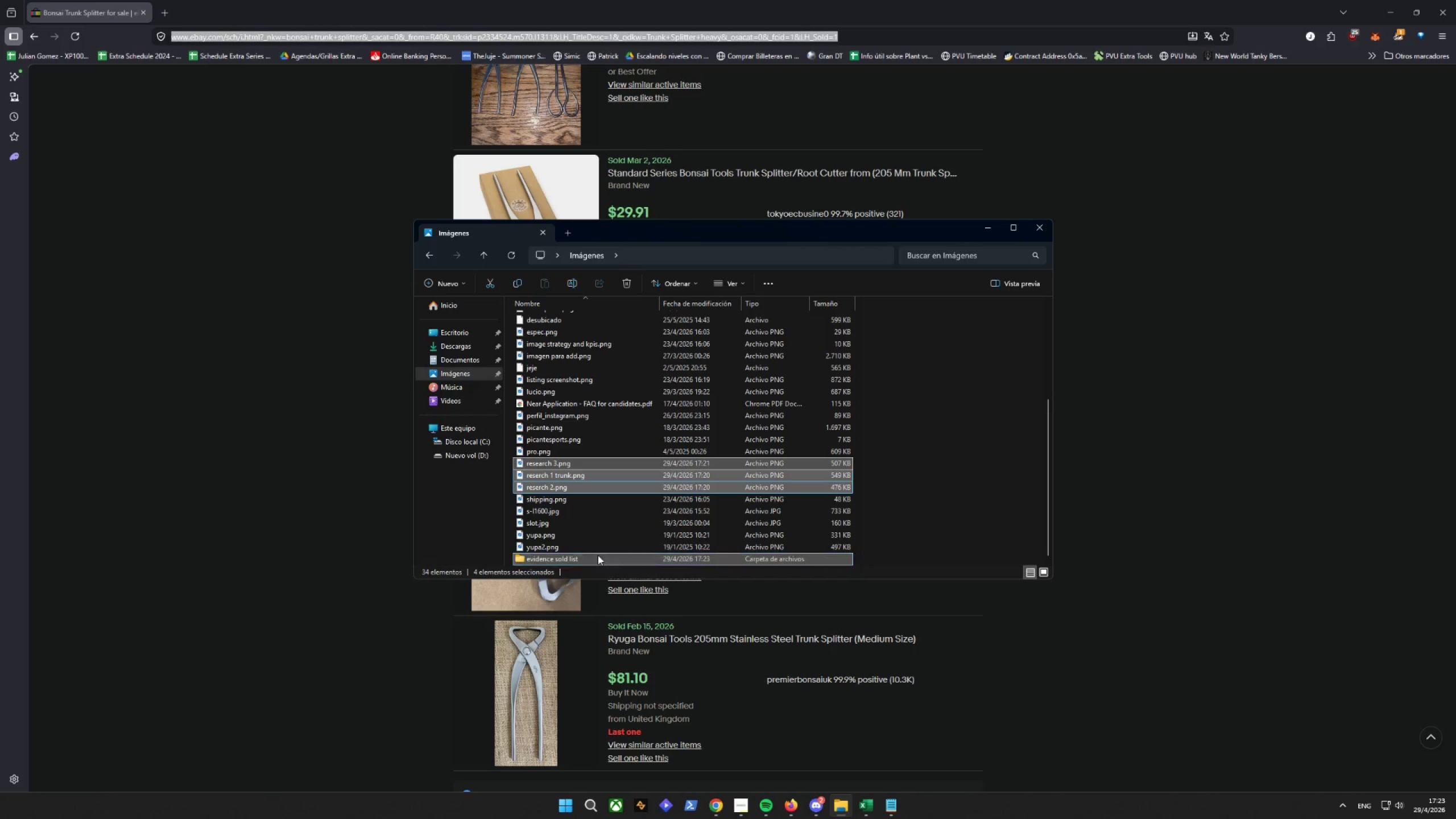 
left_click([565, 560])
 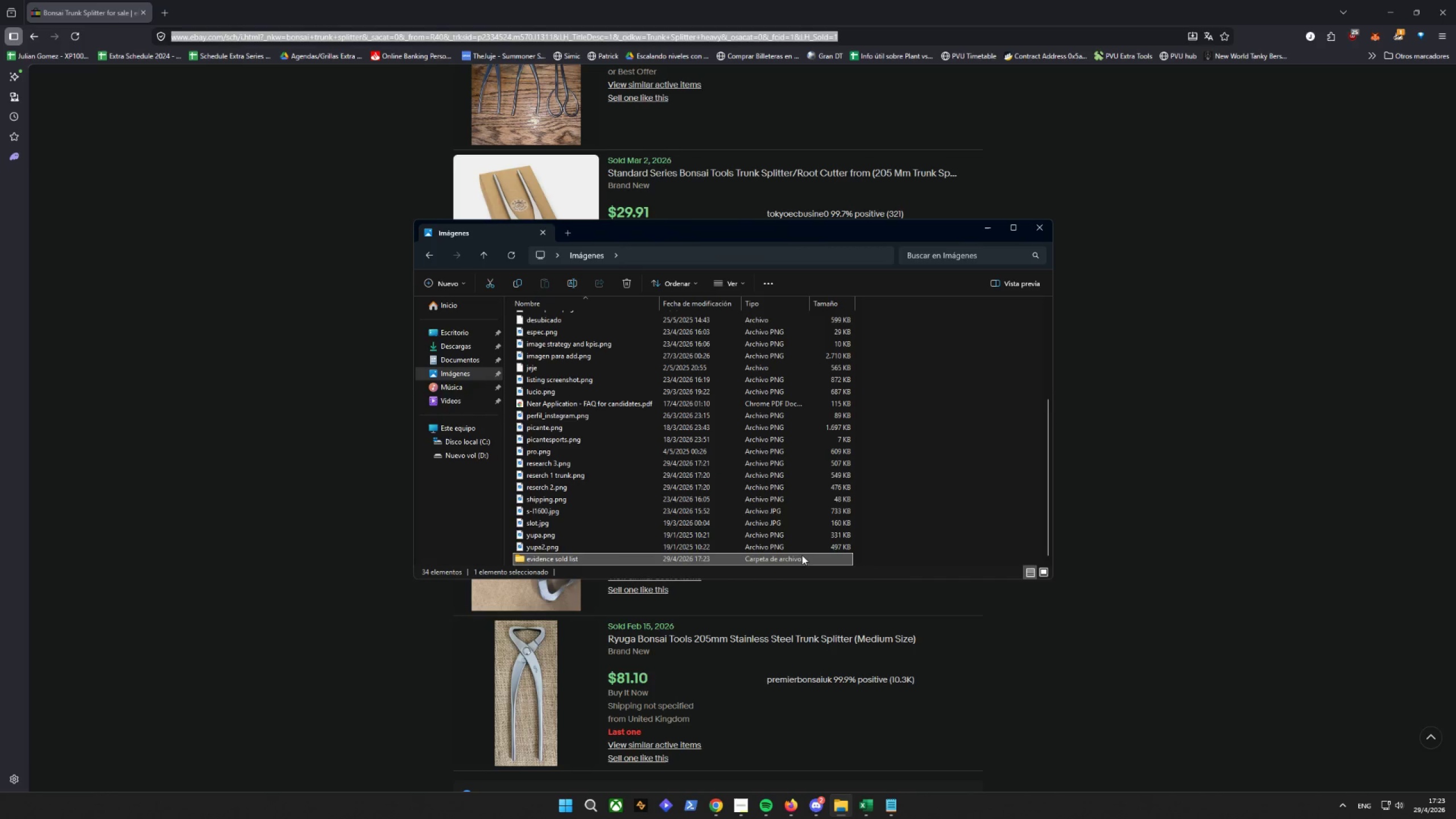 
left_click([933, 504])
 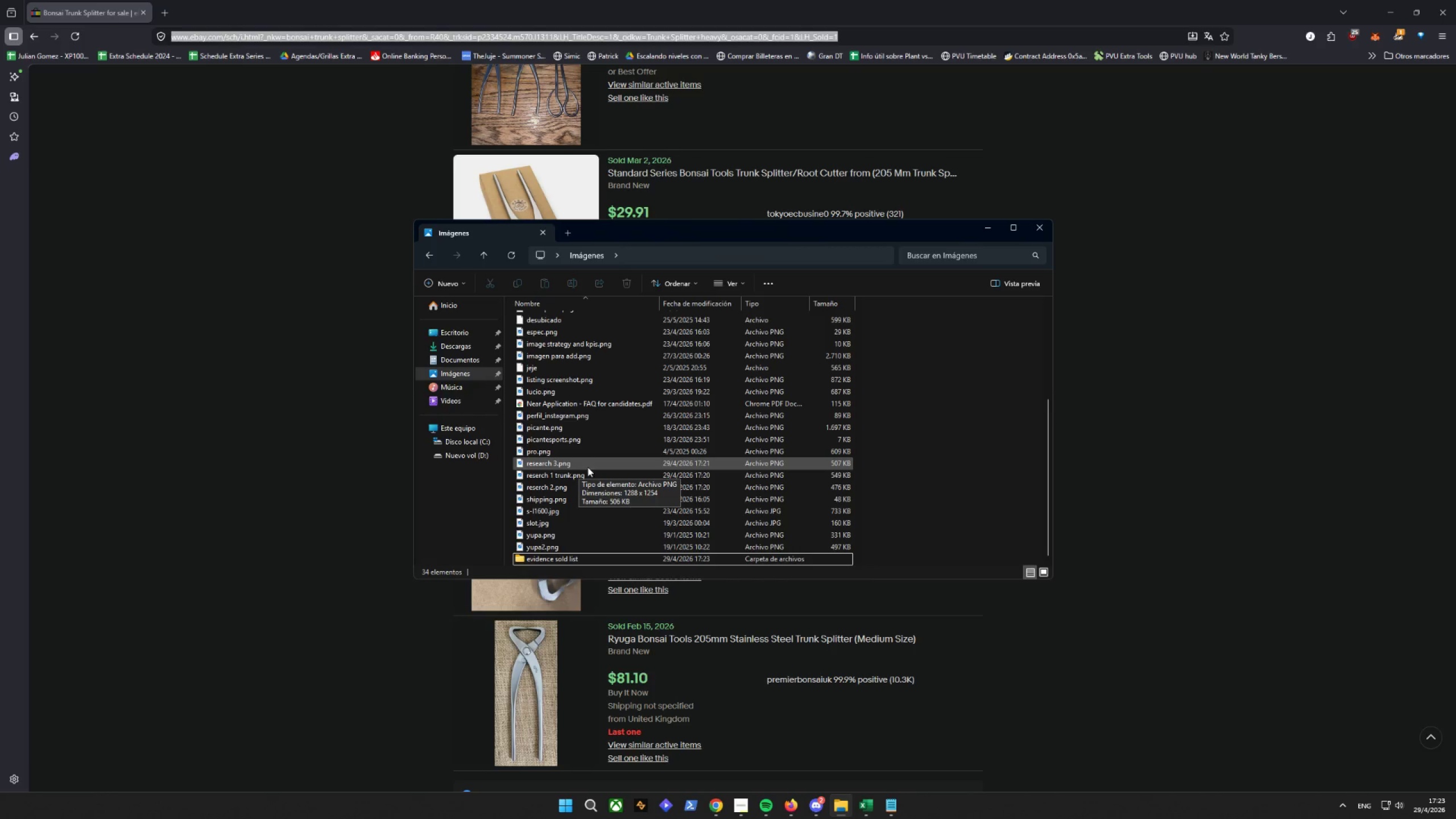 
hold_key(key=ControlLeft, duration=1.53)
left_click([569, 462])
 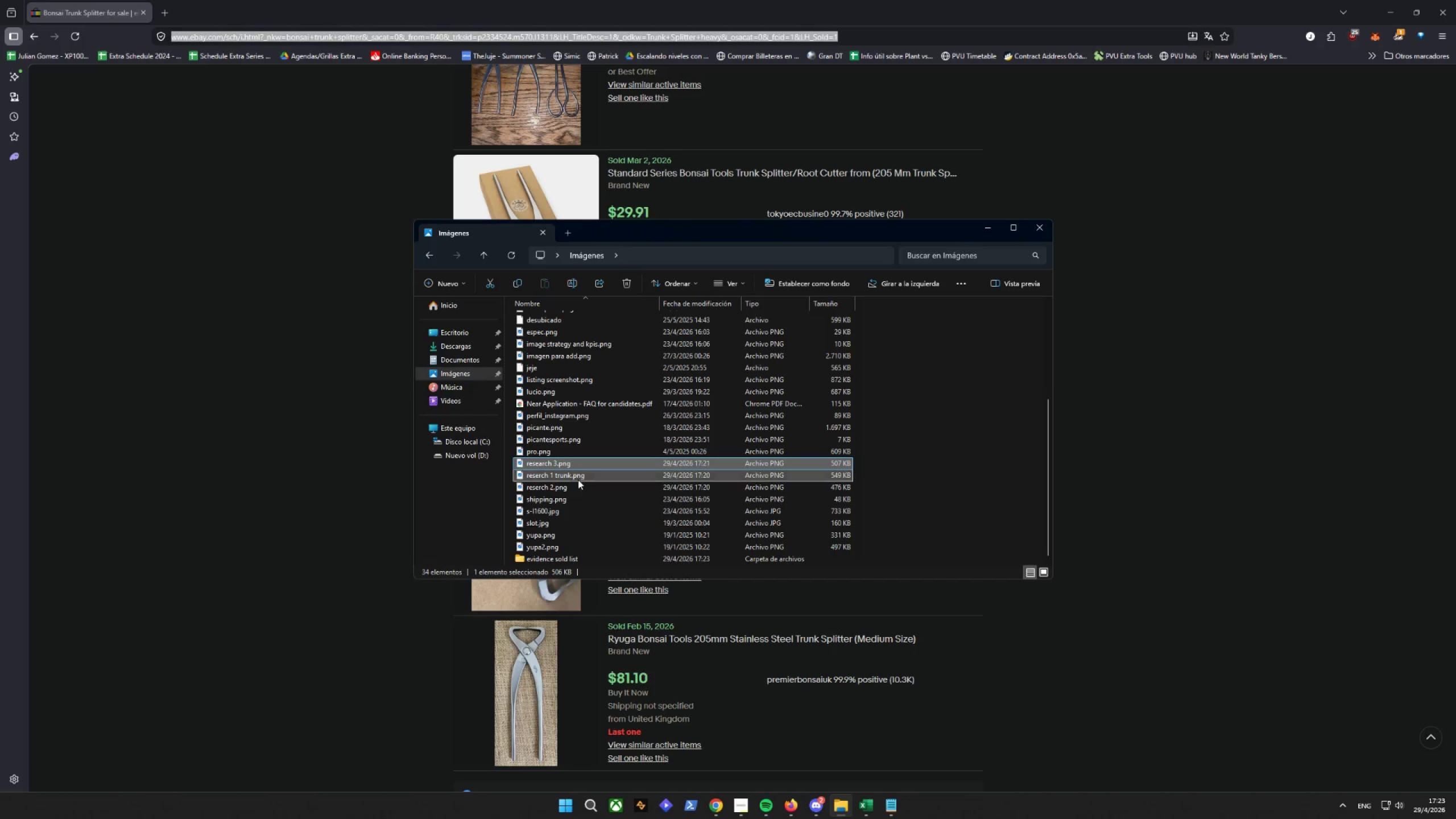 
double_click([580, 483])
 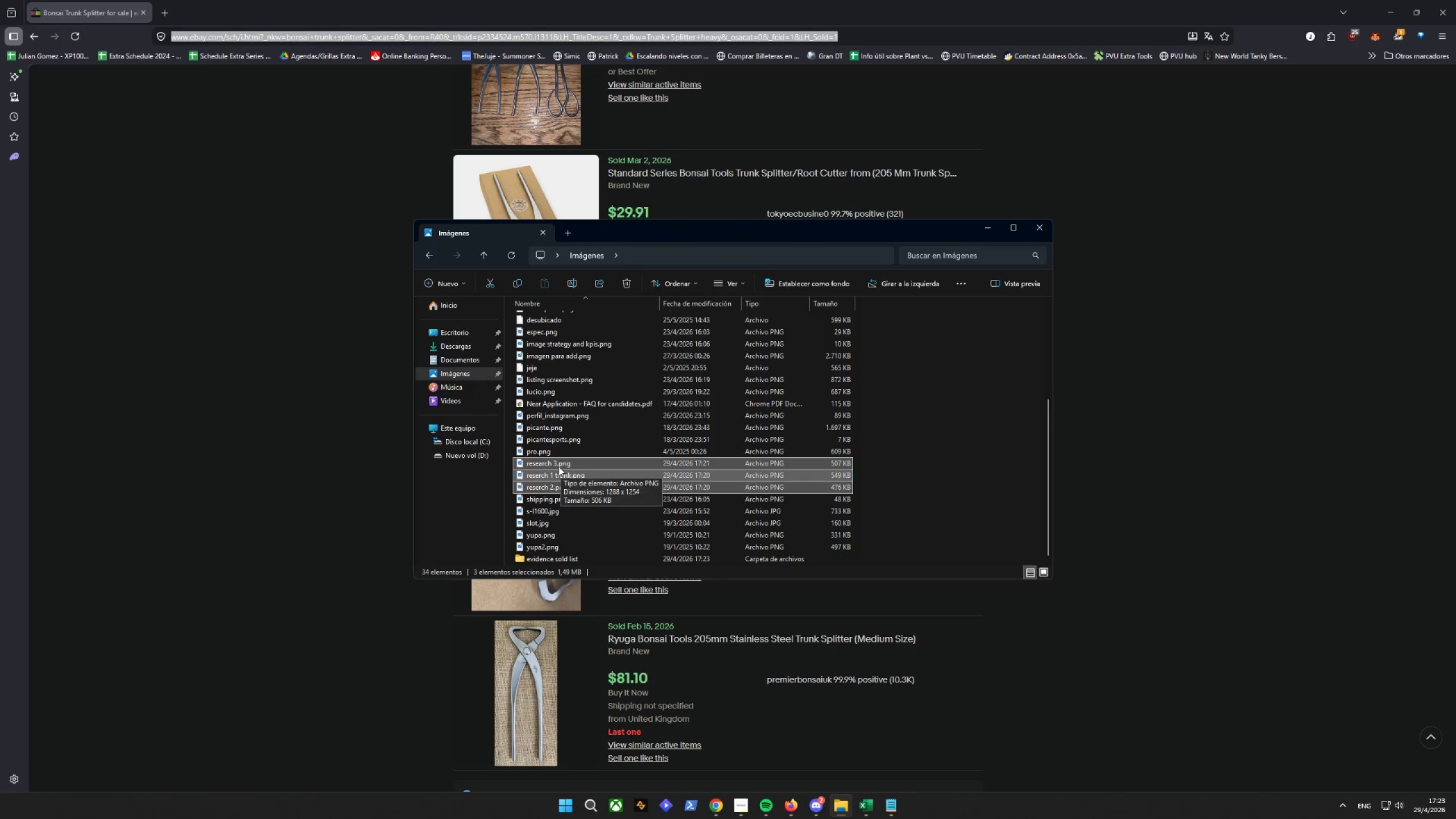 
left_click_drag(start_coordinate=[560, 464], to_coordinate=[536, 560])
 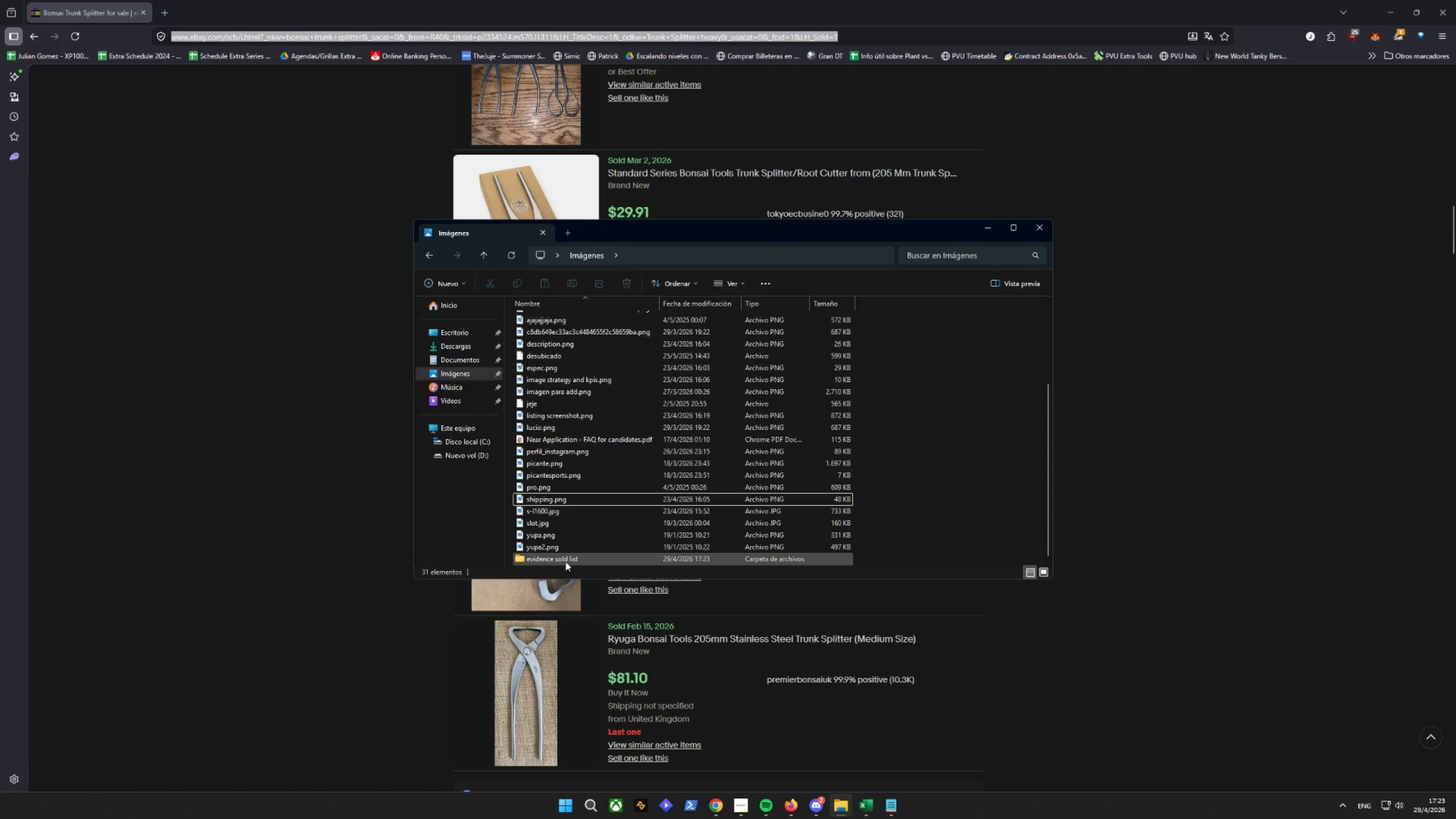 
double_click([564, 562])
 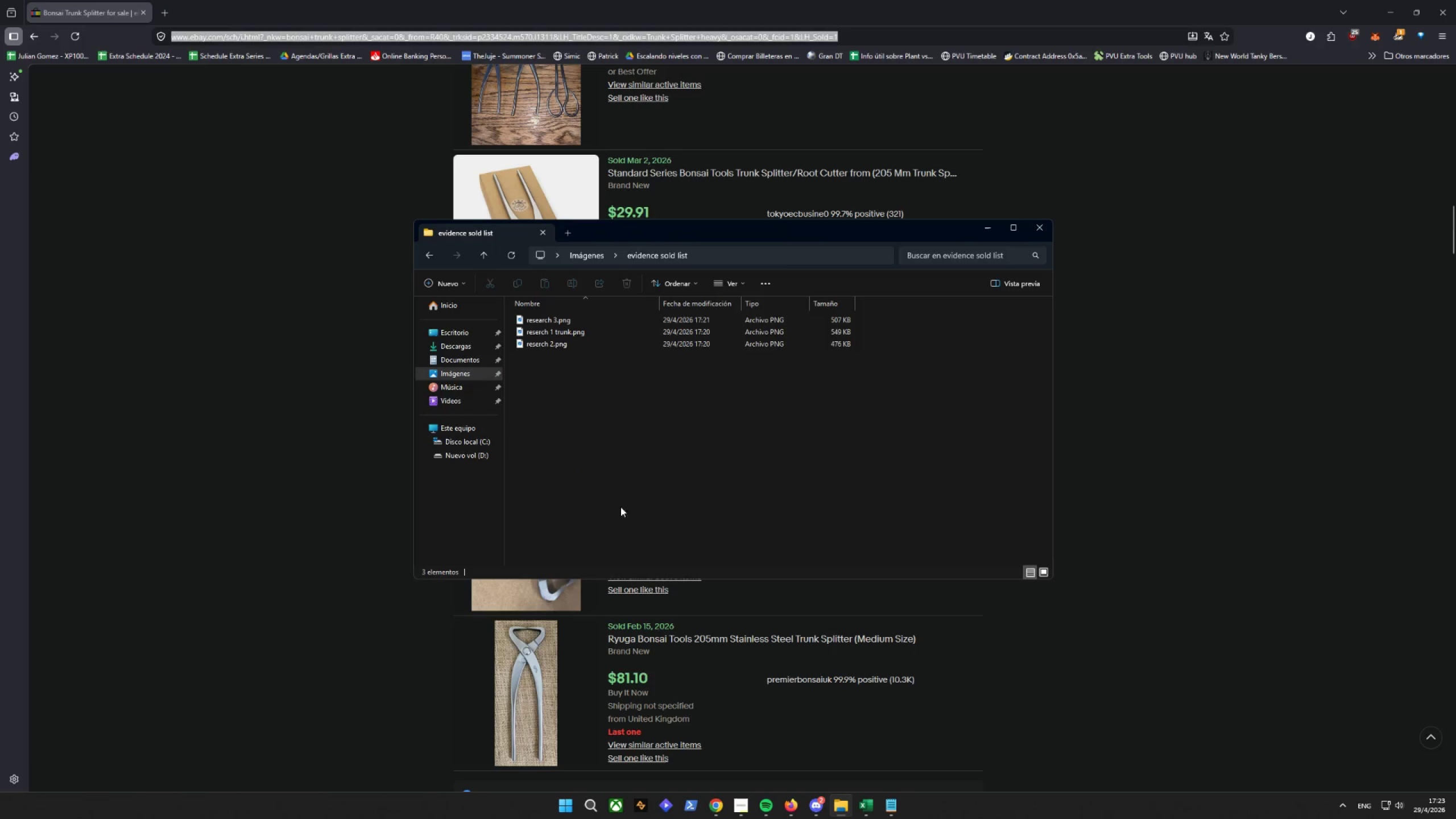 
triple_click([646, 413])
 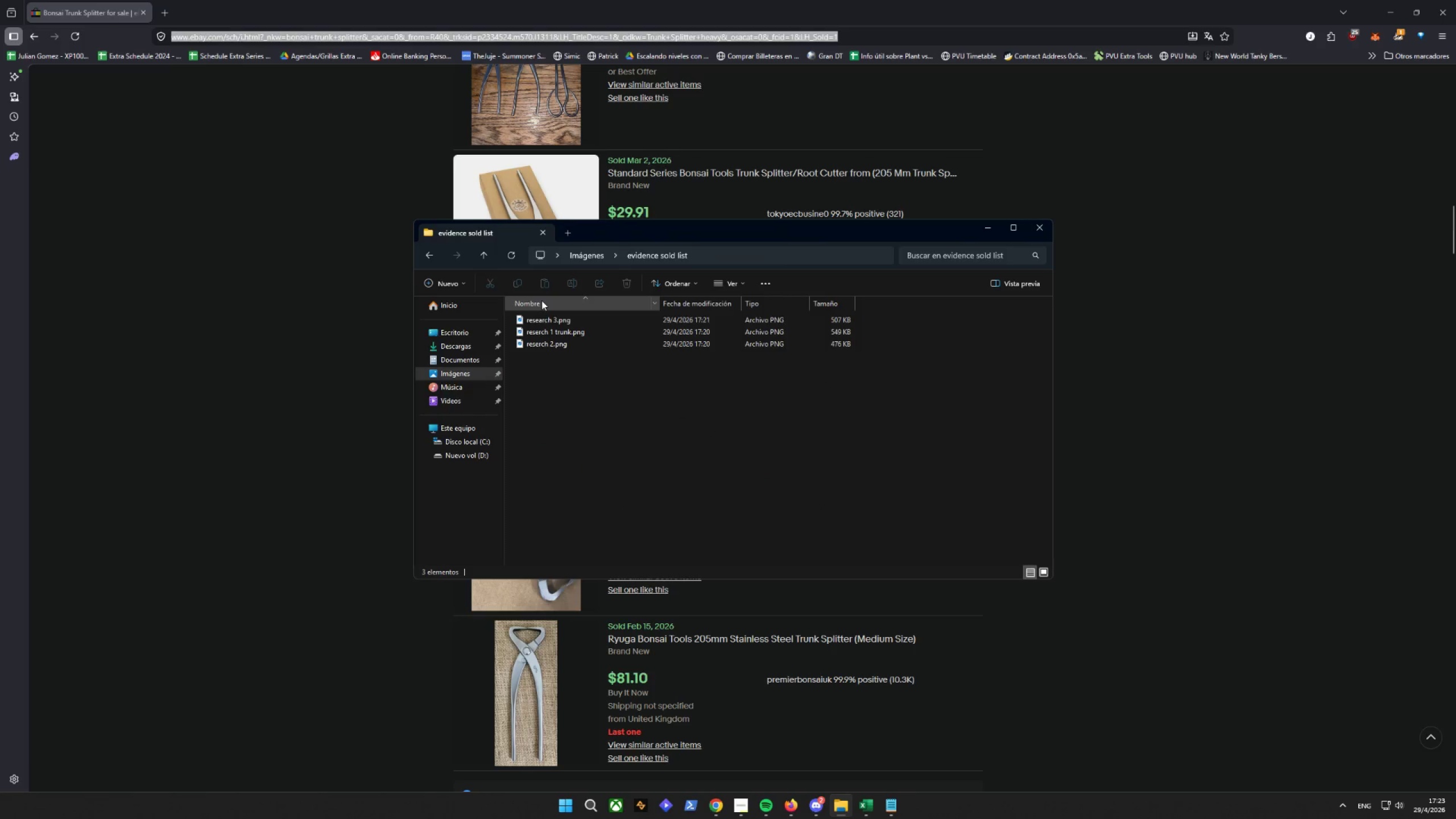 
left_click([547, 320])
 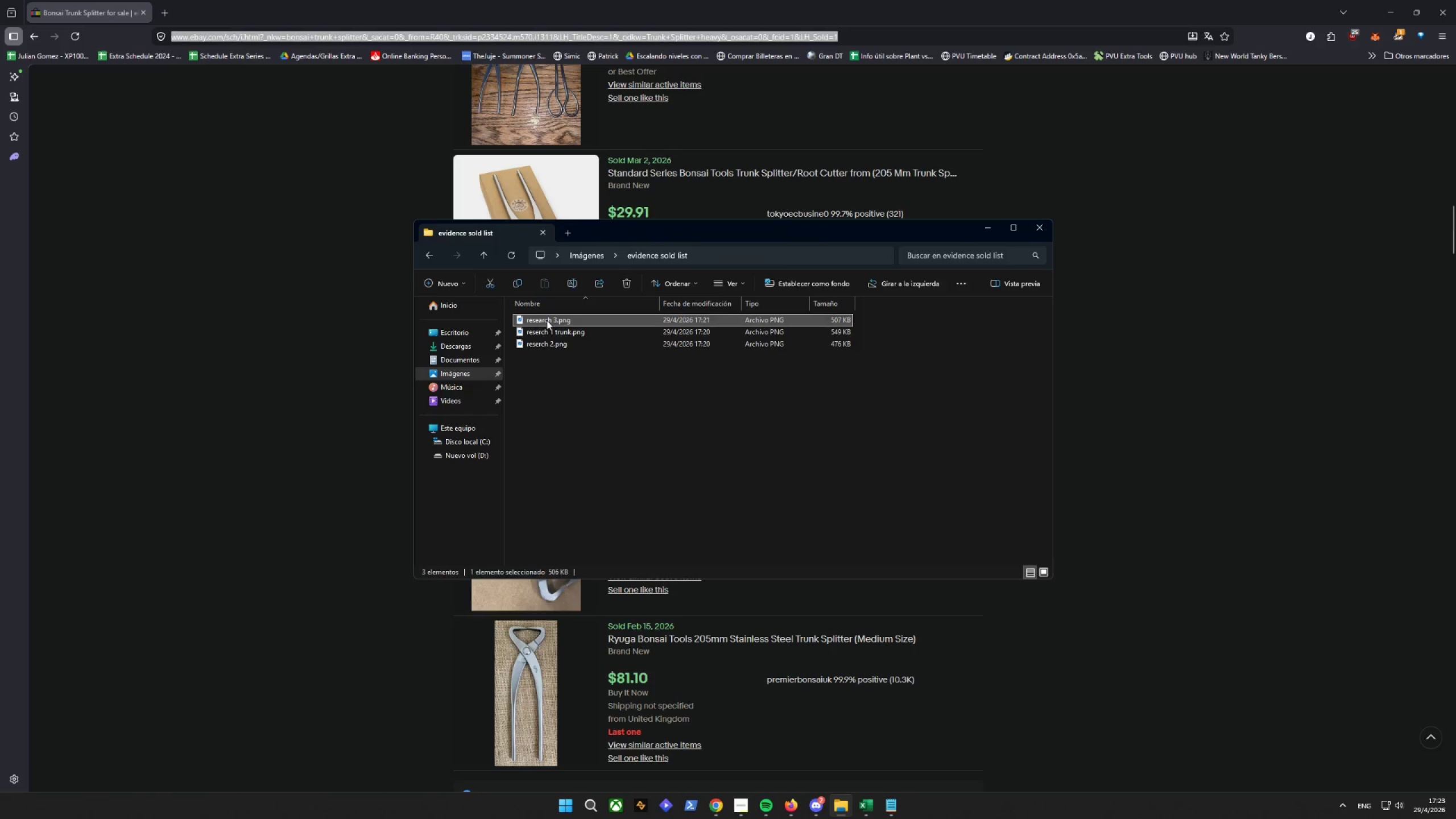 
right_click([547, 320])
 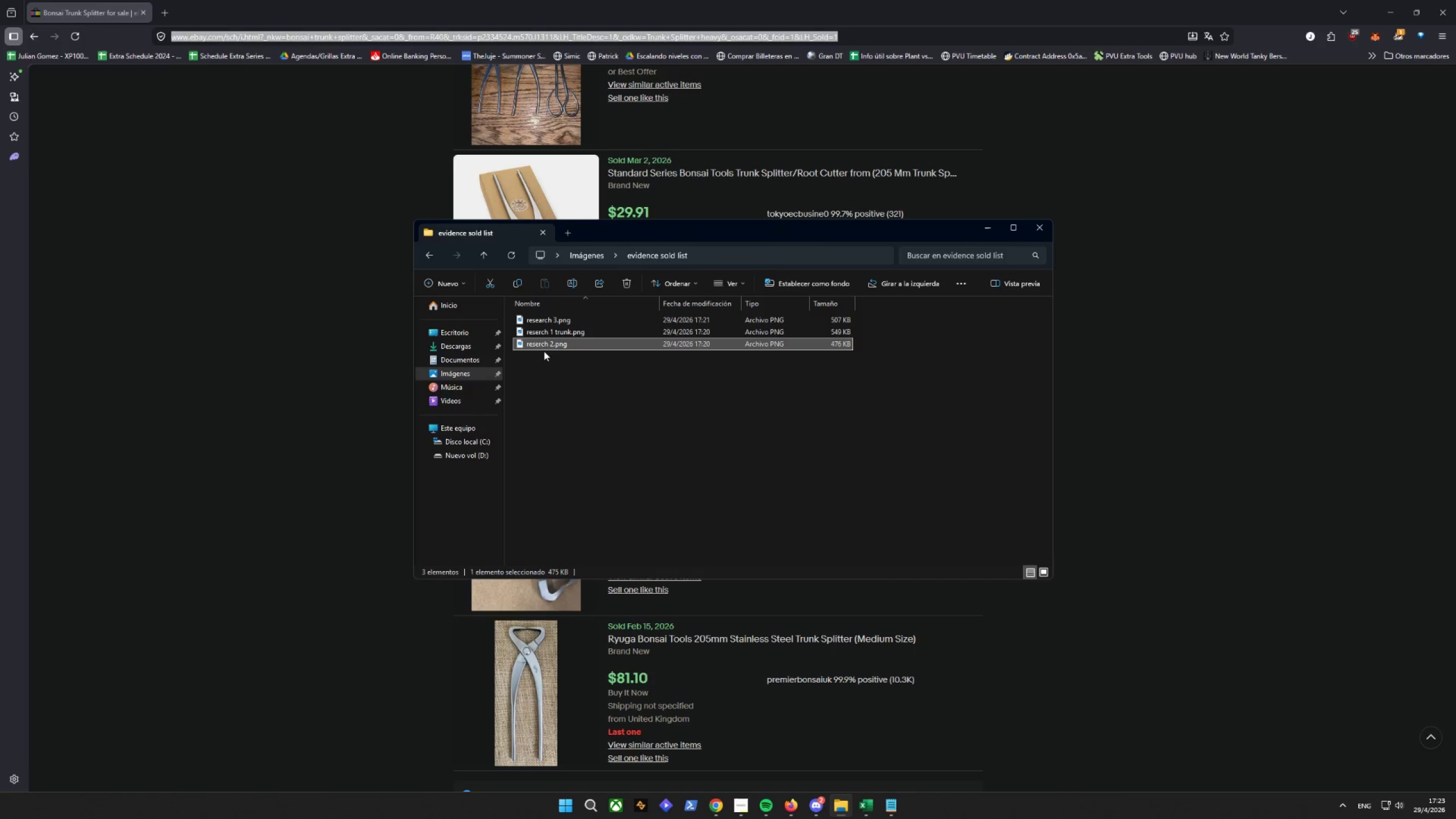 
right_click([545, 326])
 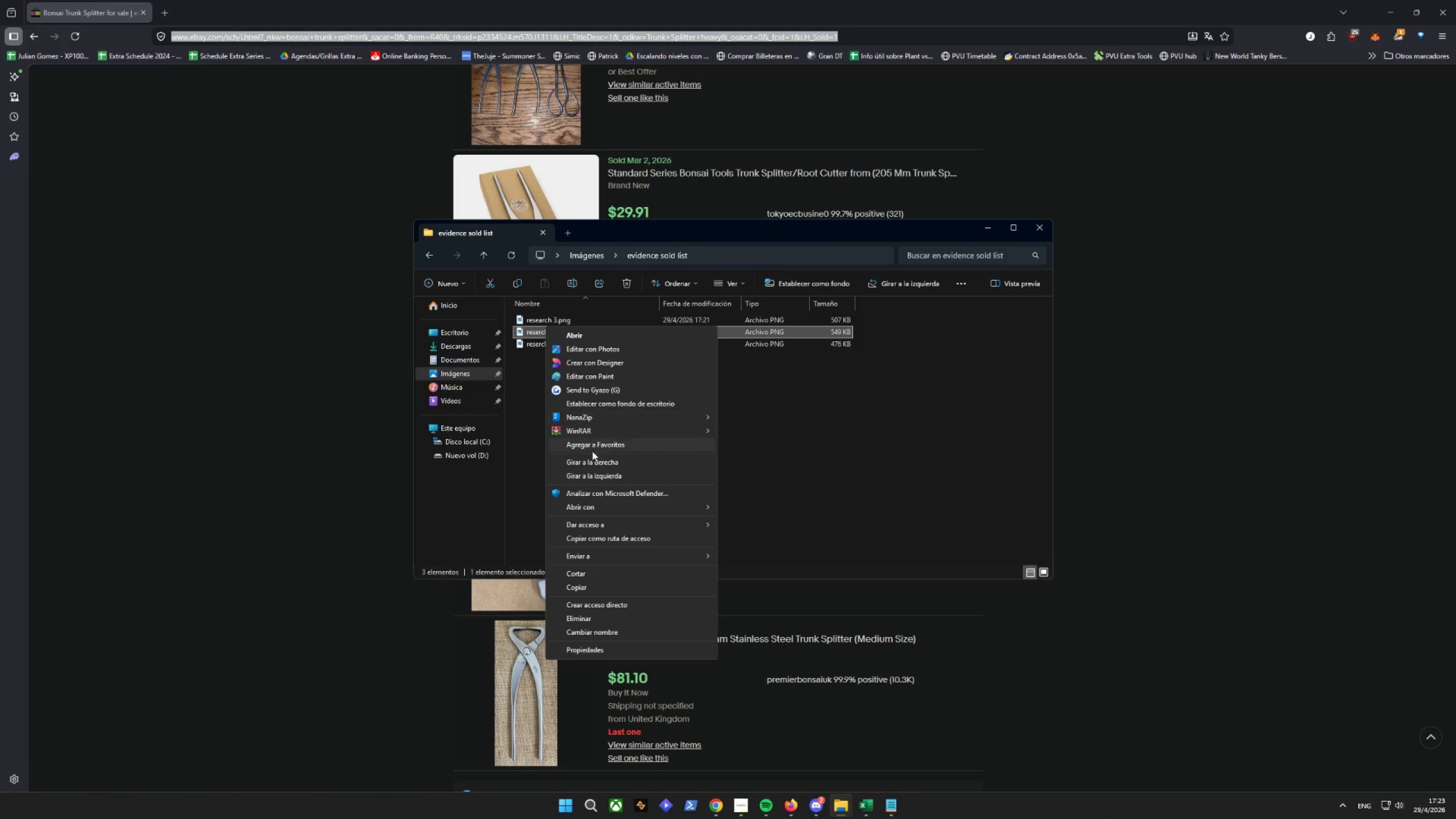 
left_click([609, 630])
 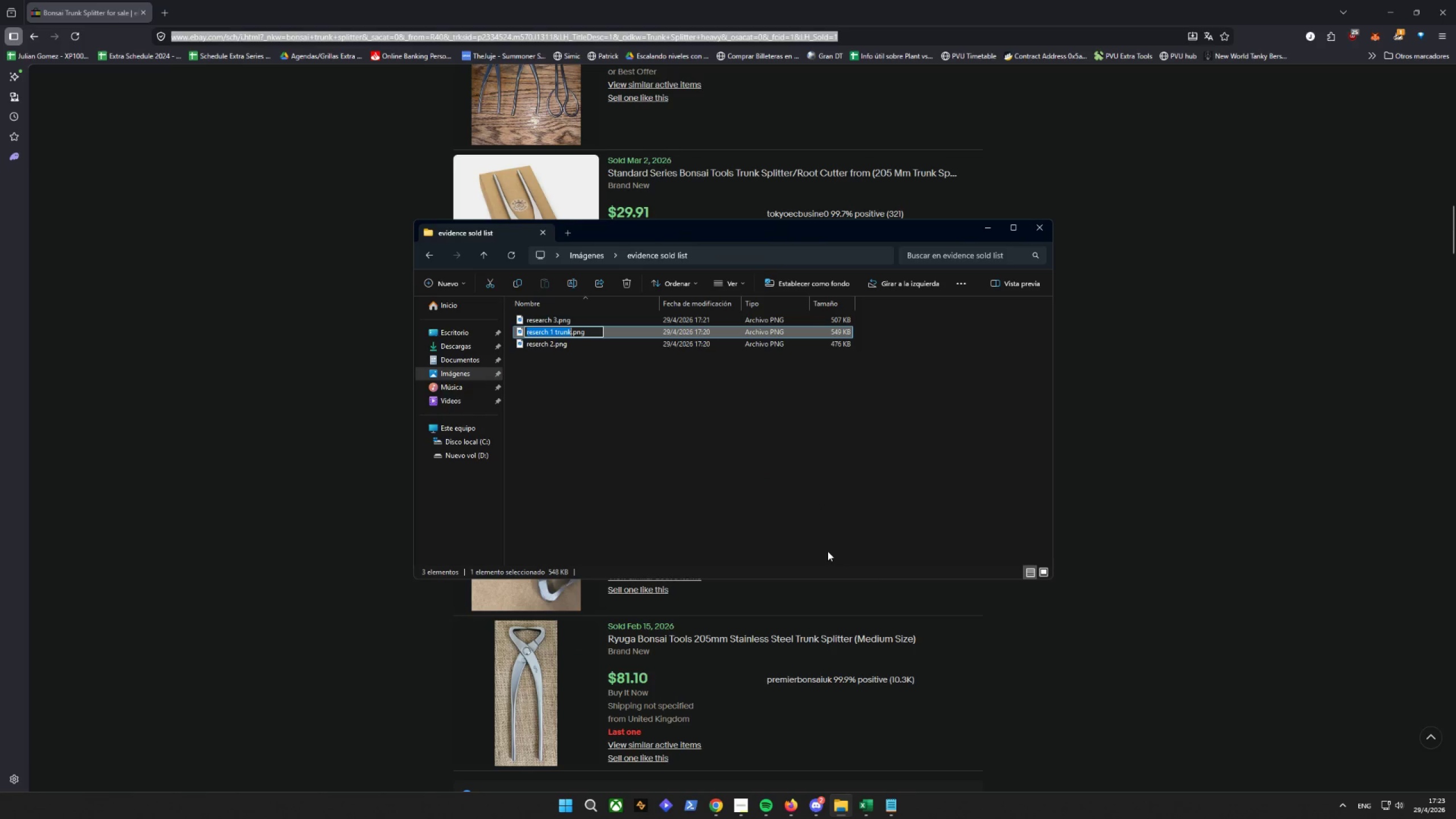 
type(evidence?)
key(Backspace)
type(-)
key(Backspace)
 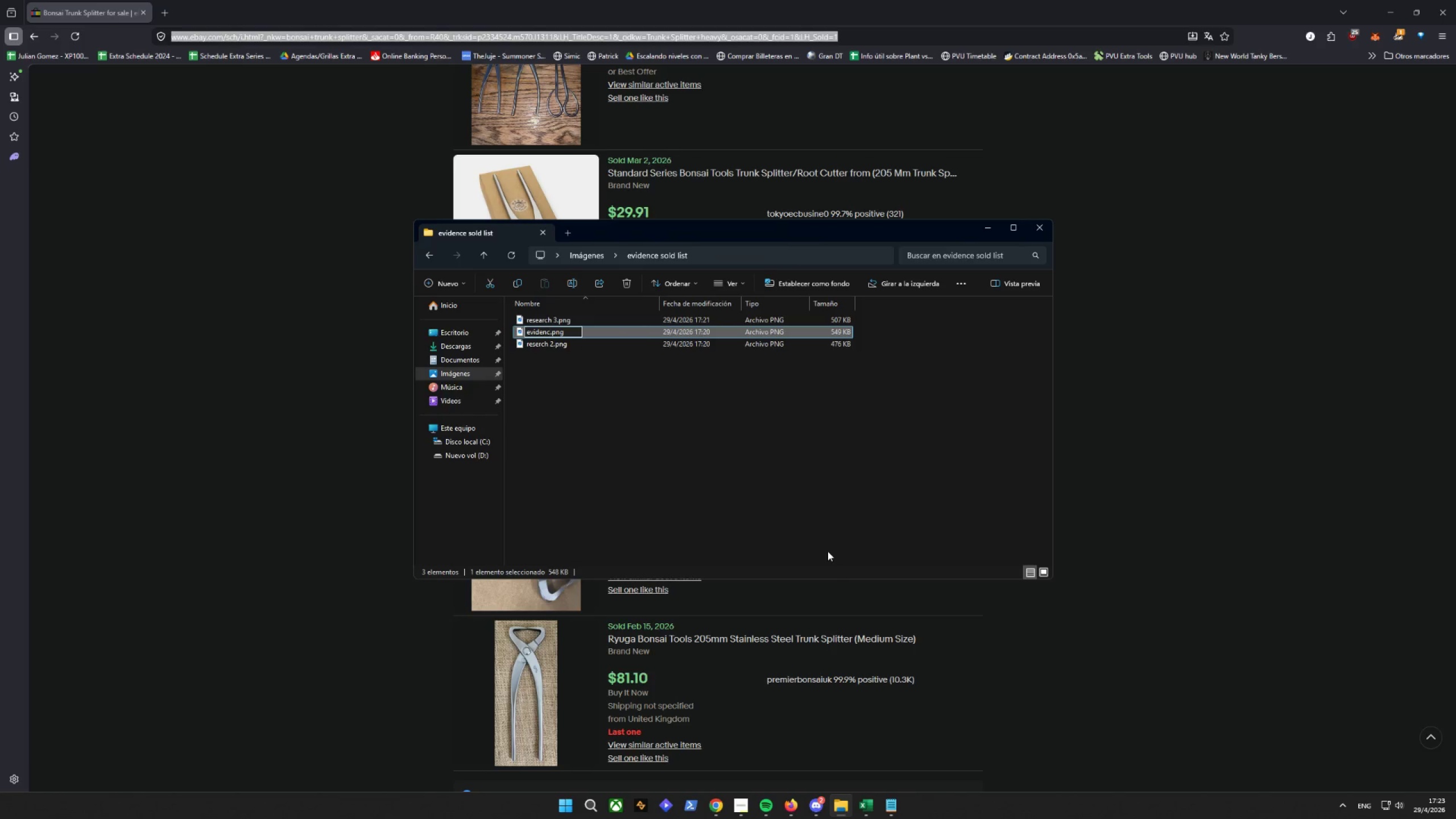 
left_click([1375, 809])
 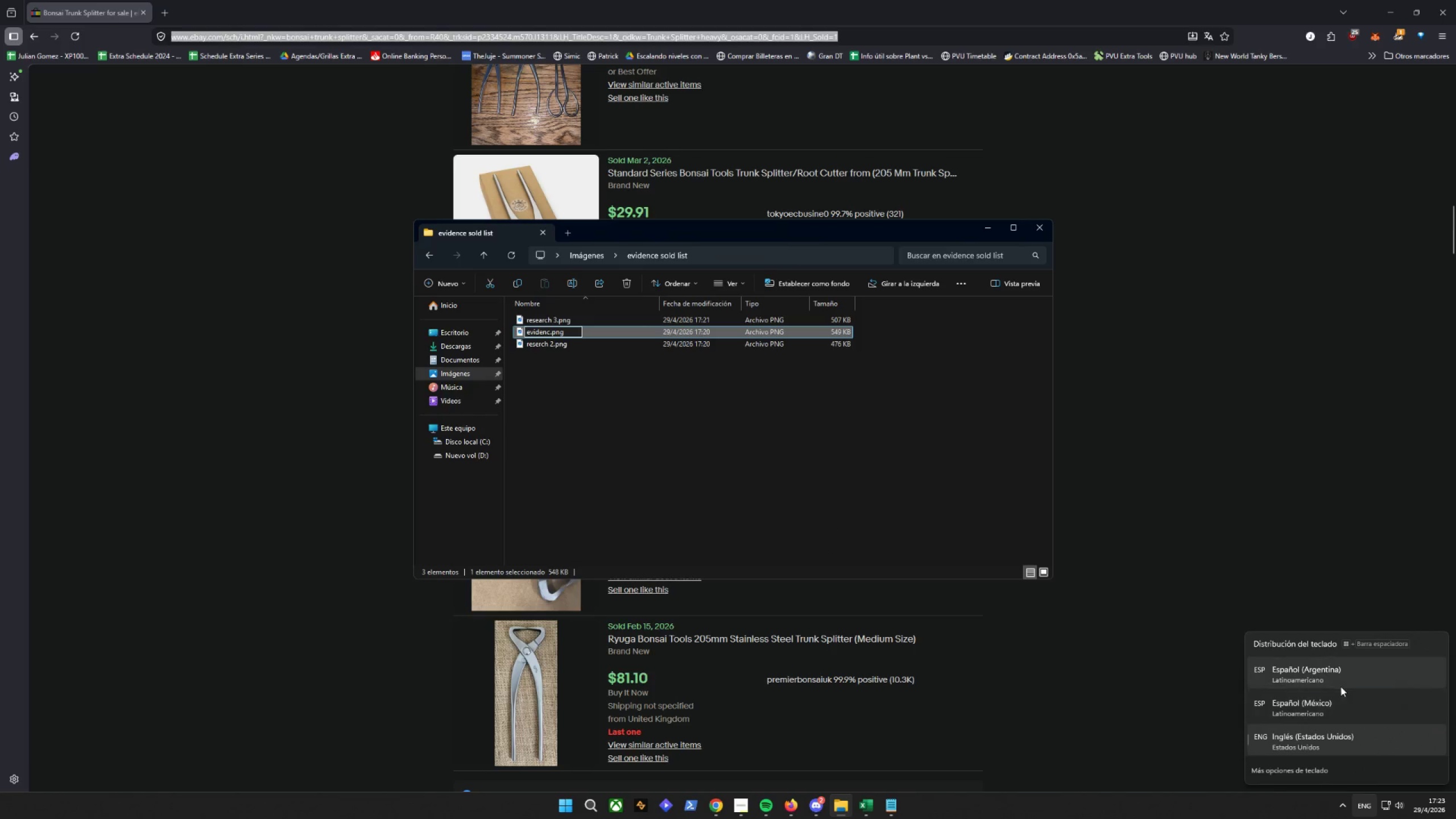 
left_click([1340, 679])
 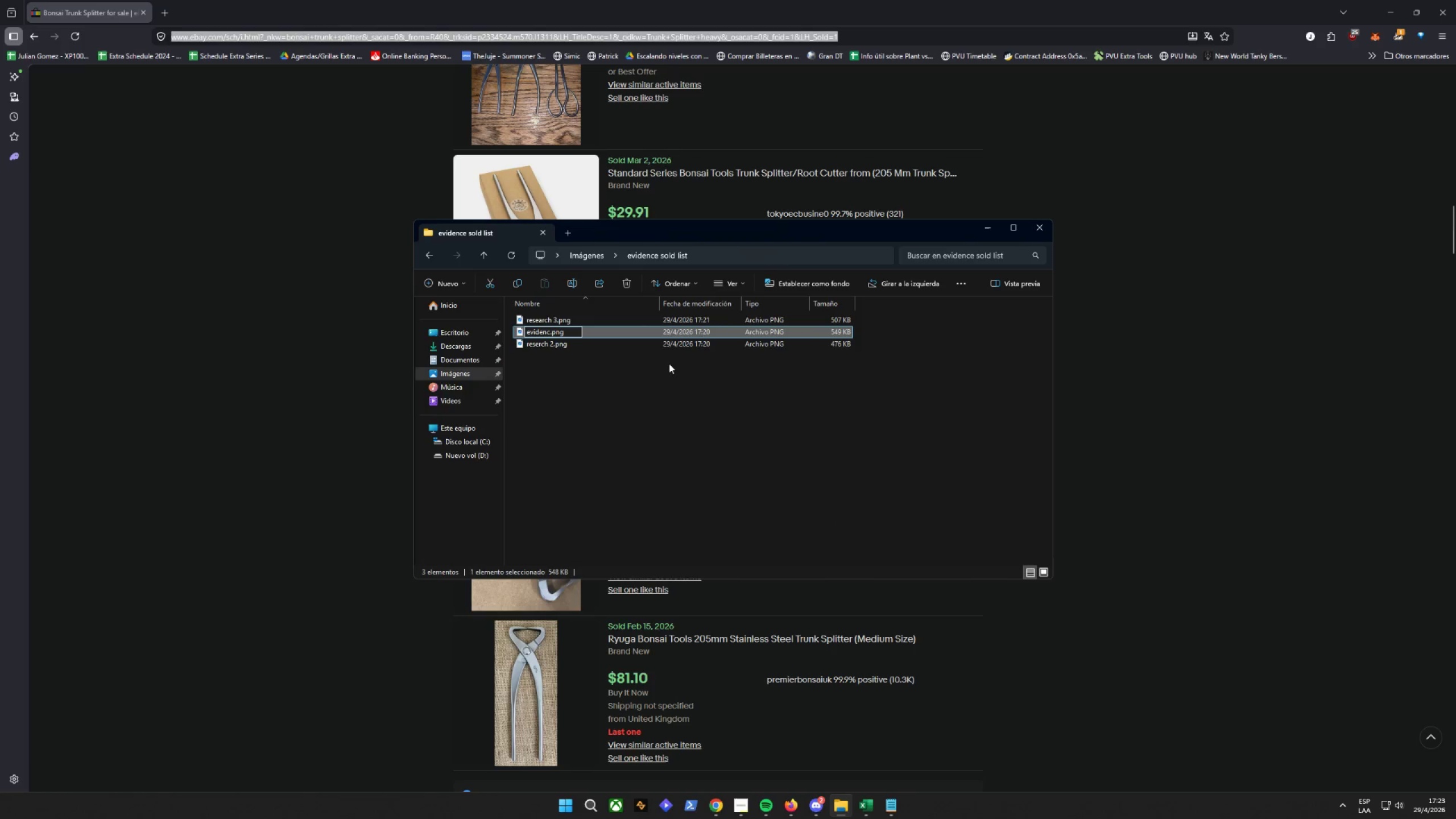 
type(e_sold>_listings_1)
 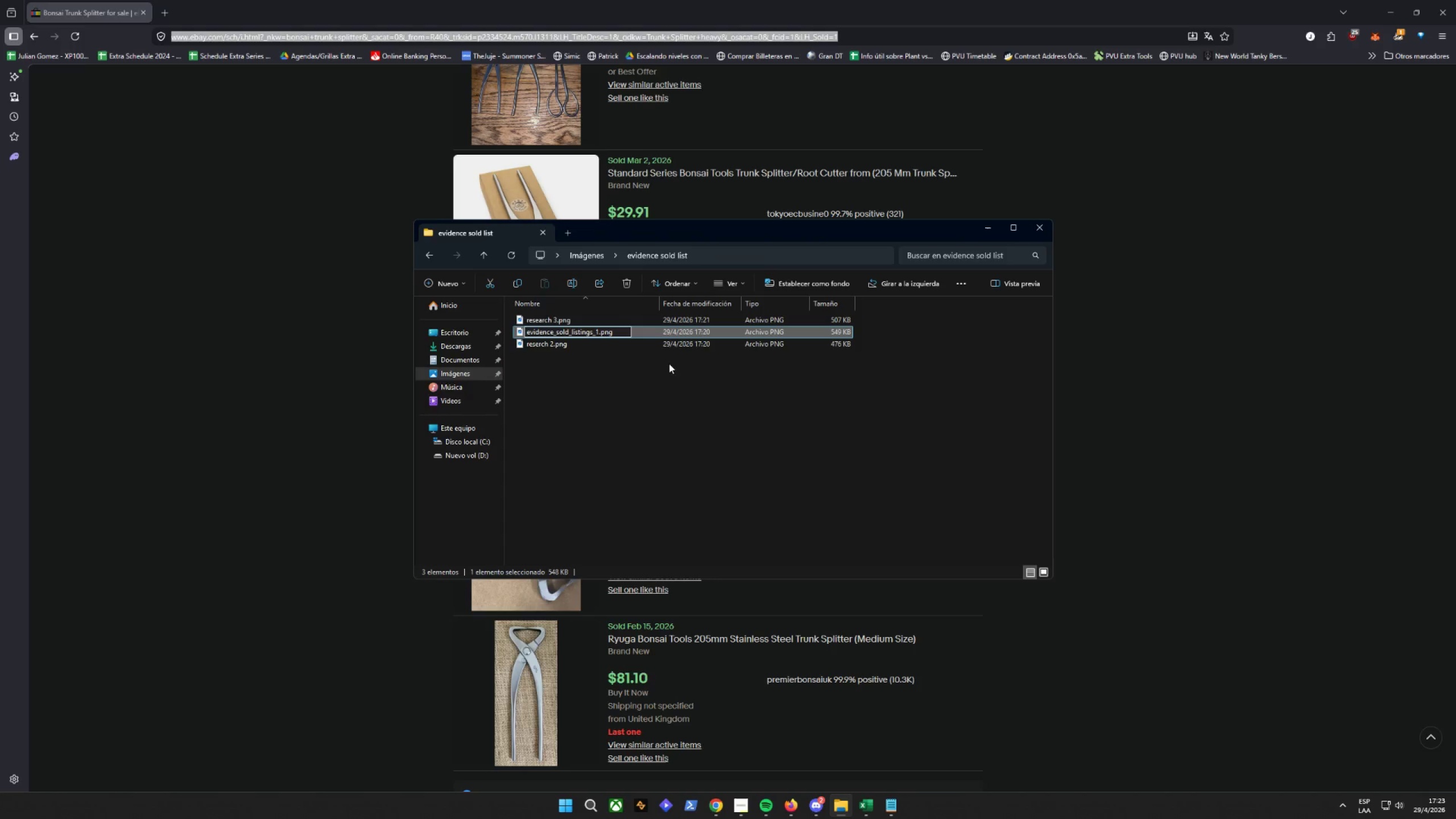 
key(Enter)
 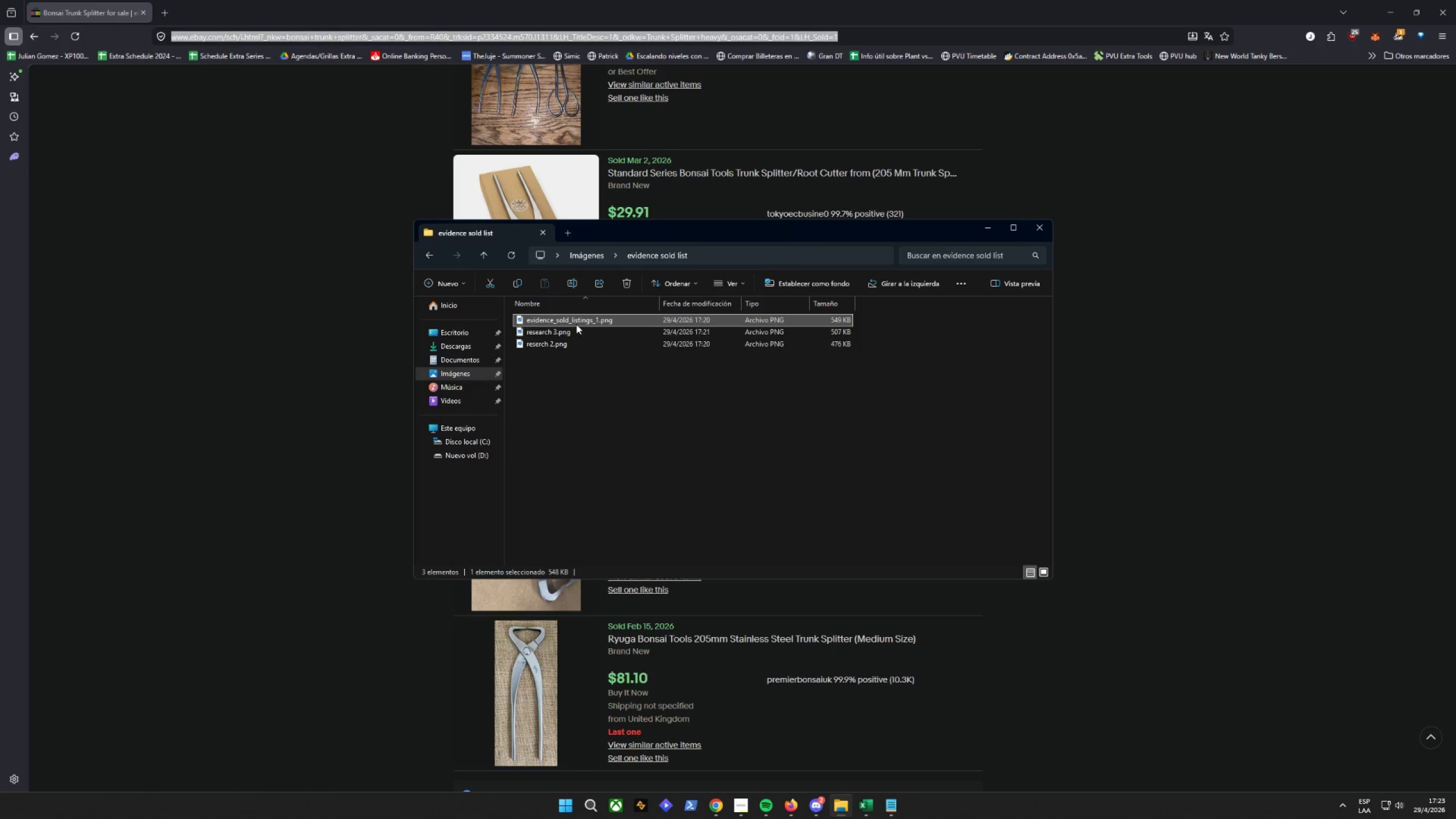 
double_click([577, 322])
 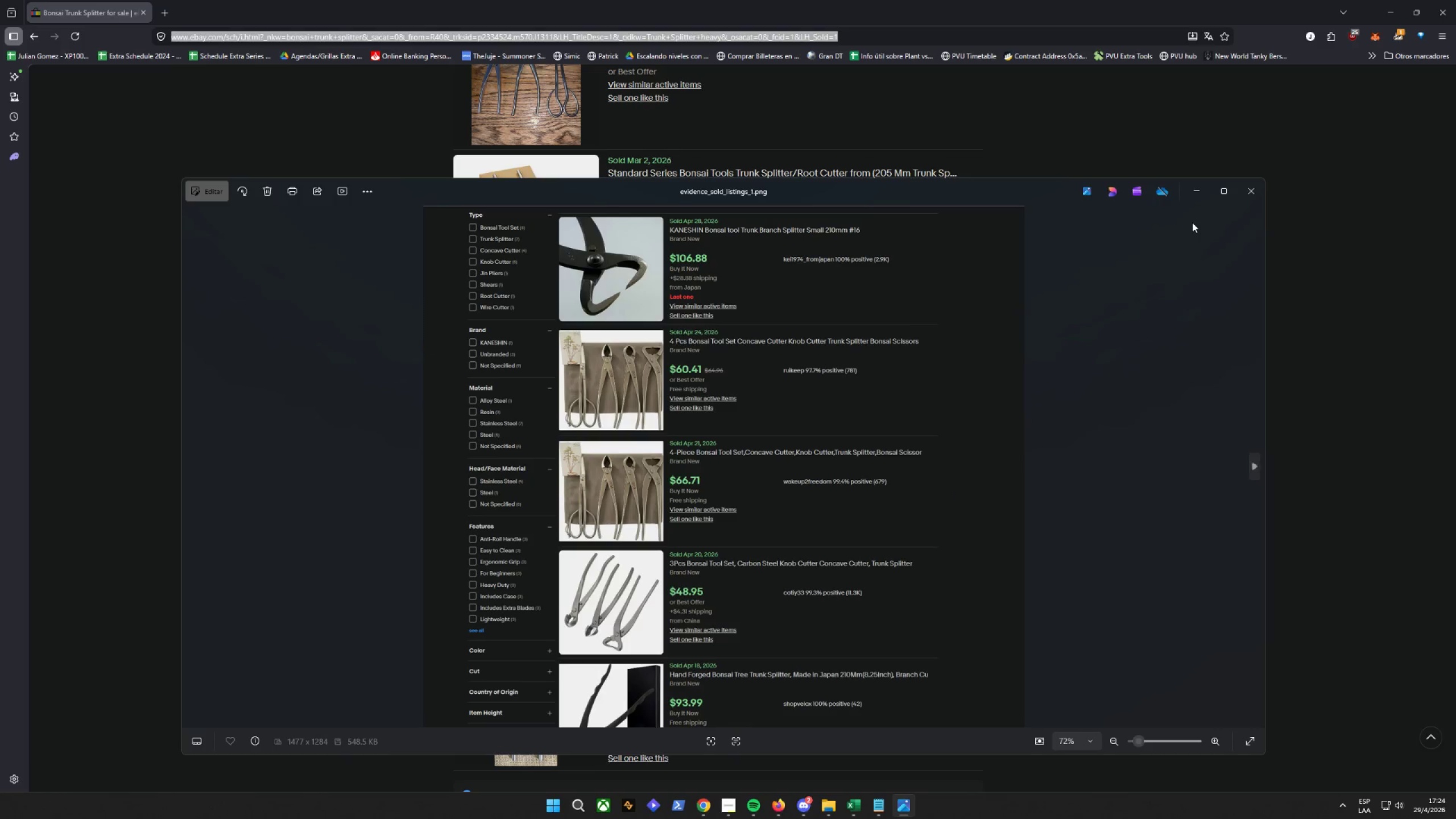 
left_click([1245, 189])
 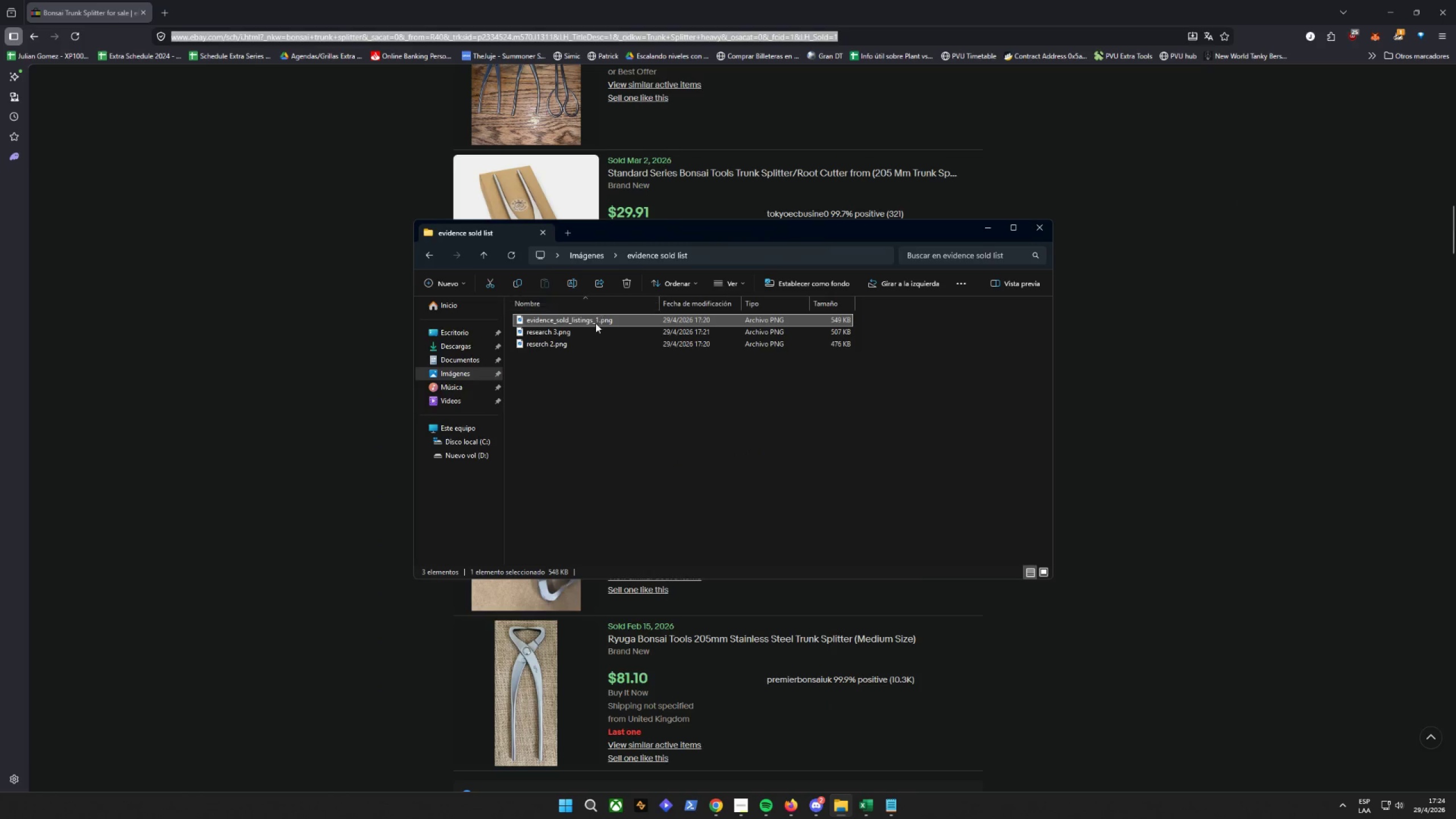 
right_click([586, 319])
 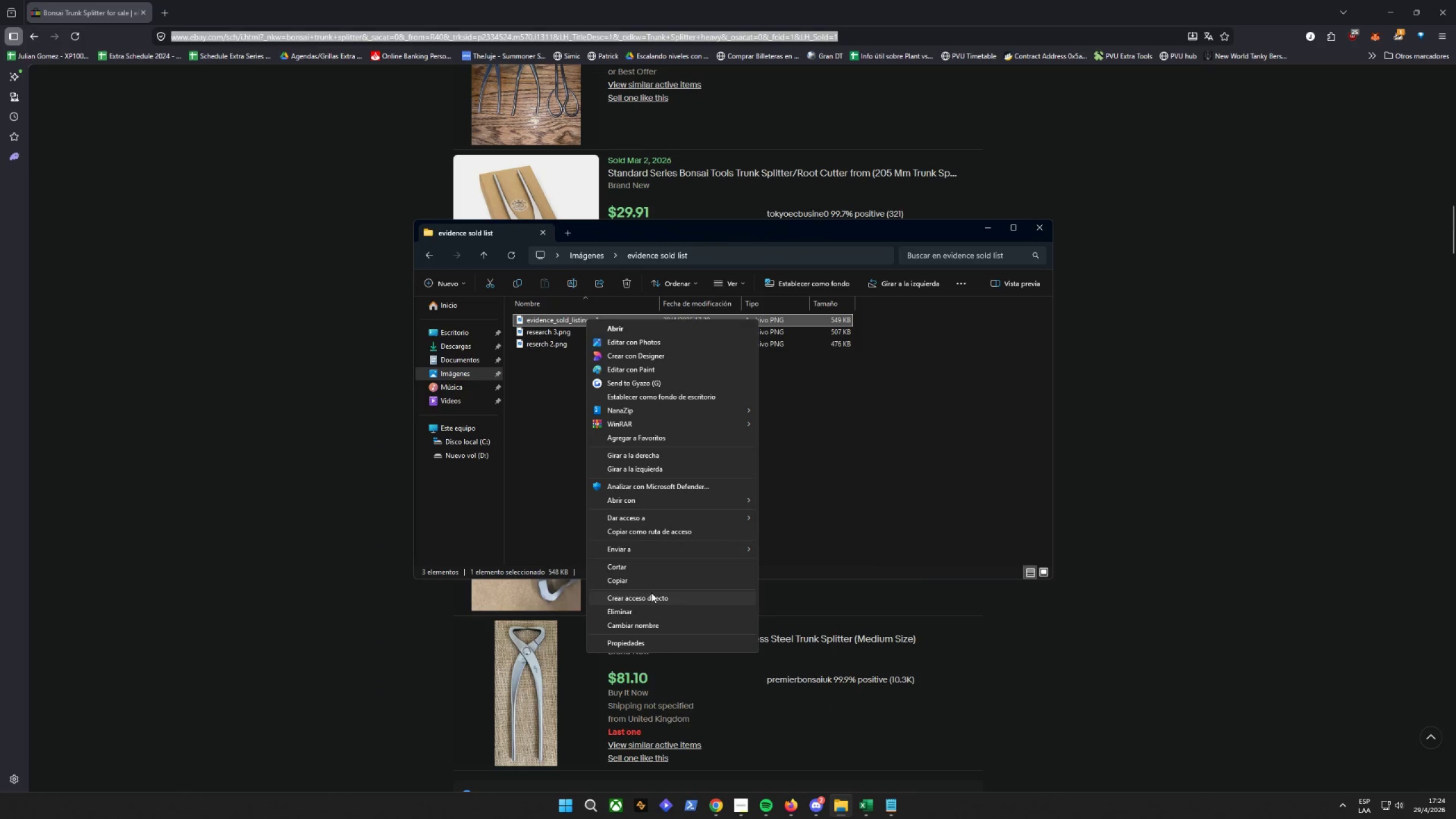 
left_click([639, 627])
 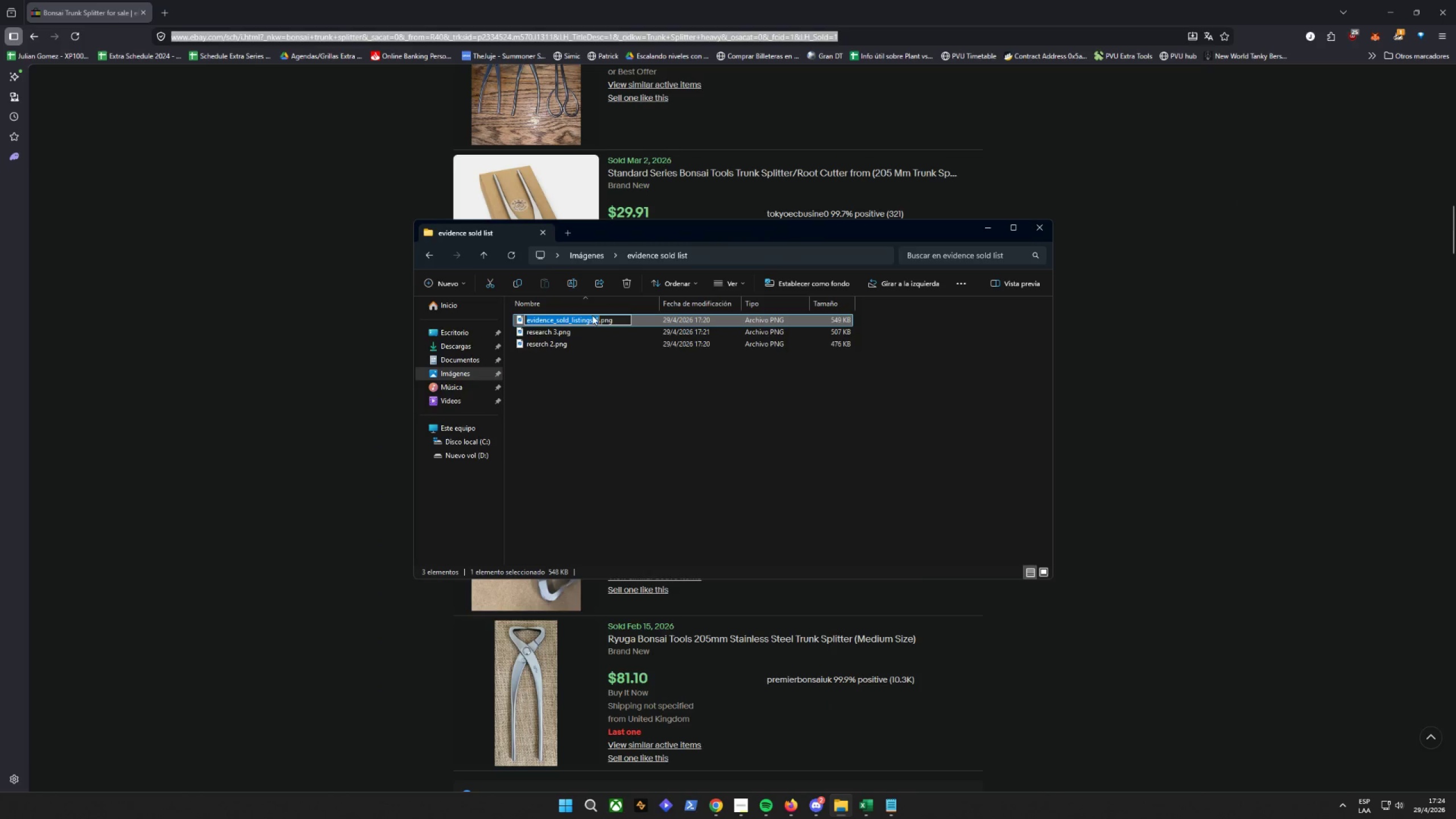 
key(Control+C)
 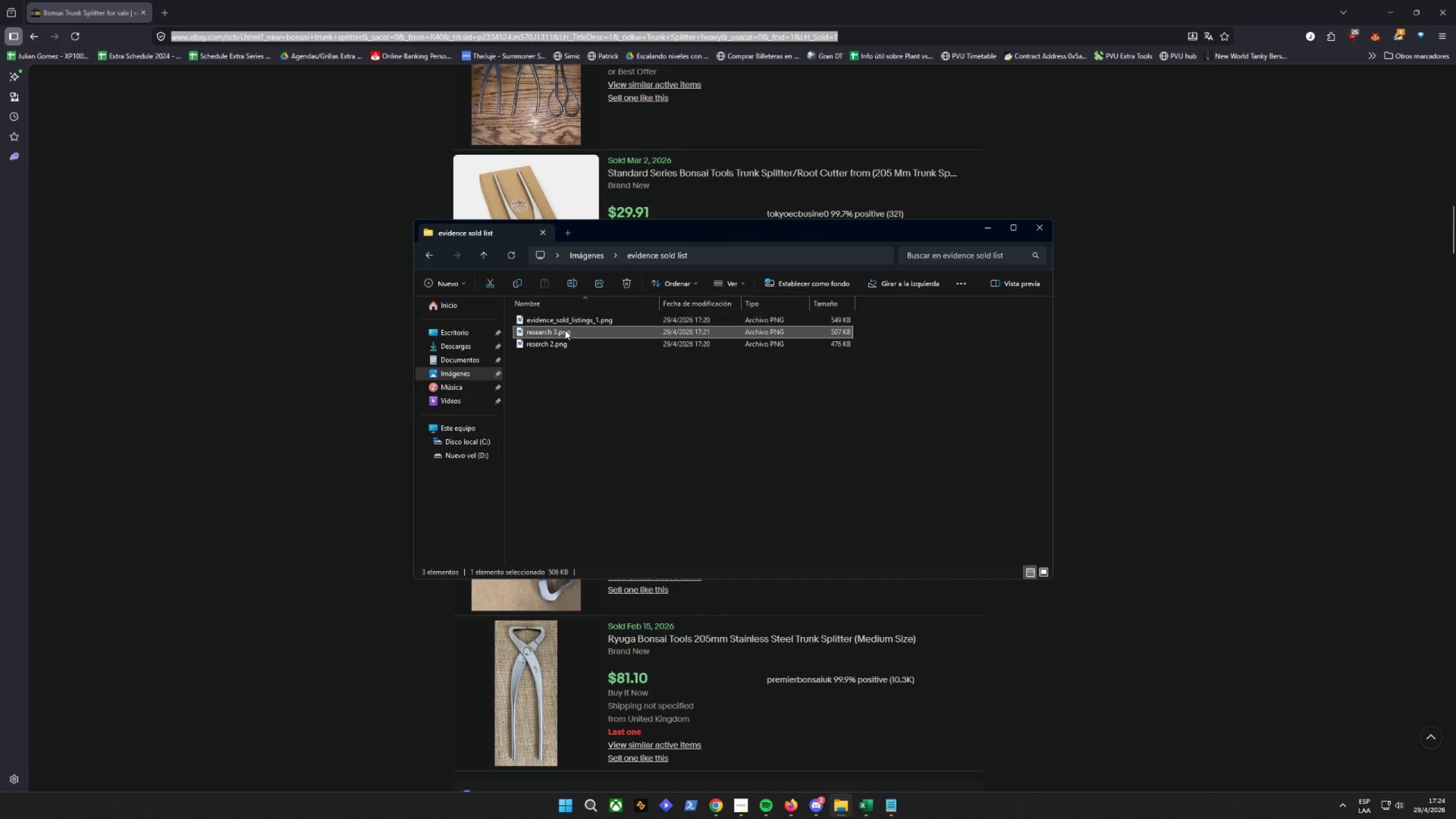 
double_click([562, 347])
 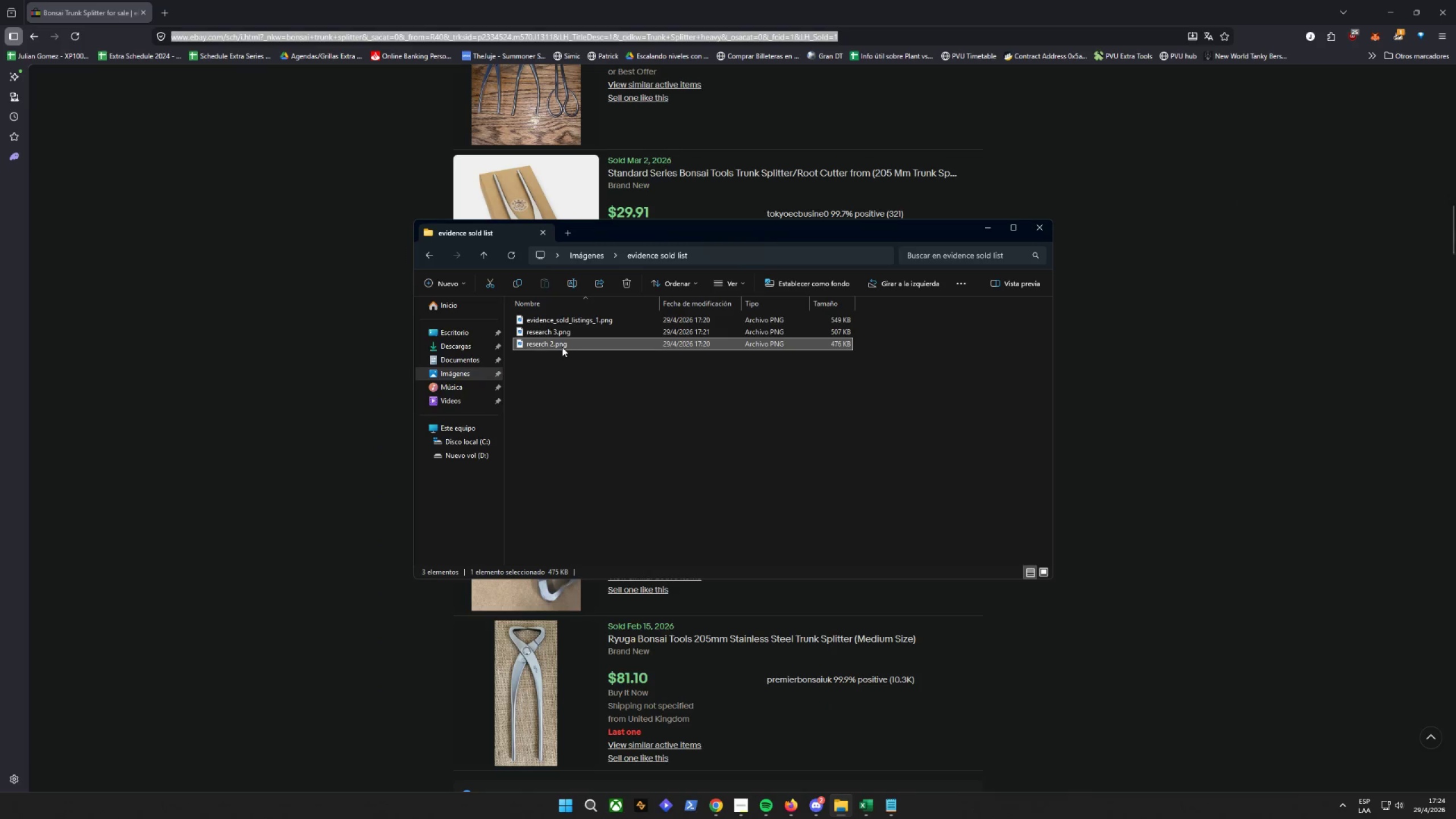 
right_click([562, 347])
 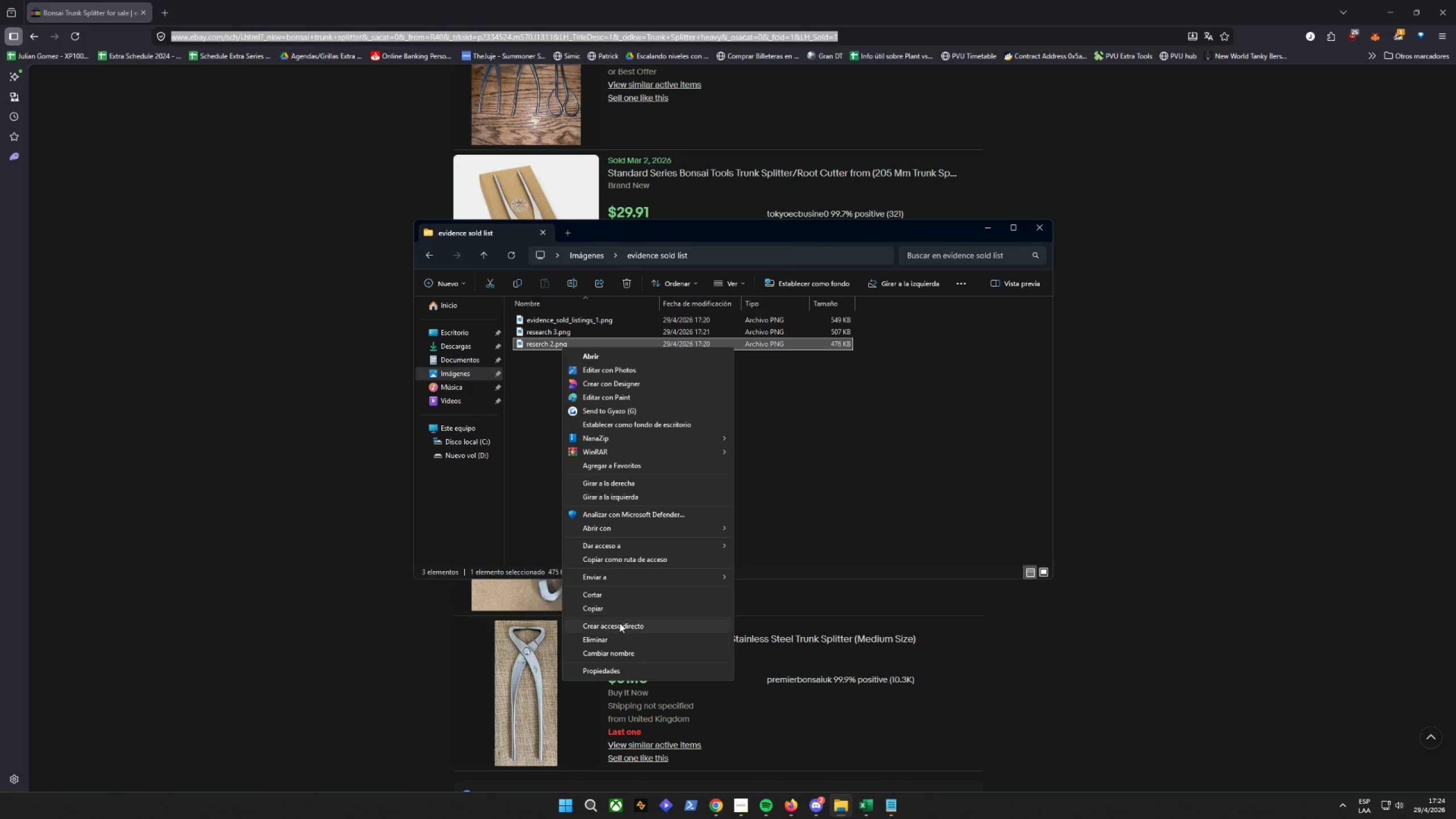 
left_click([618, 656])
 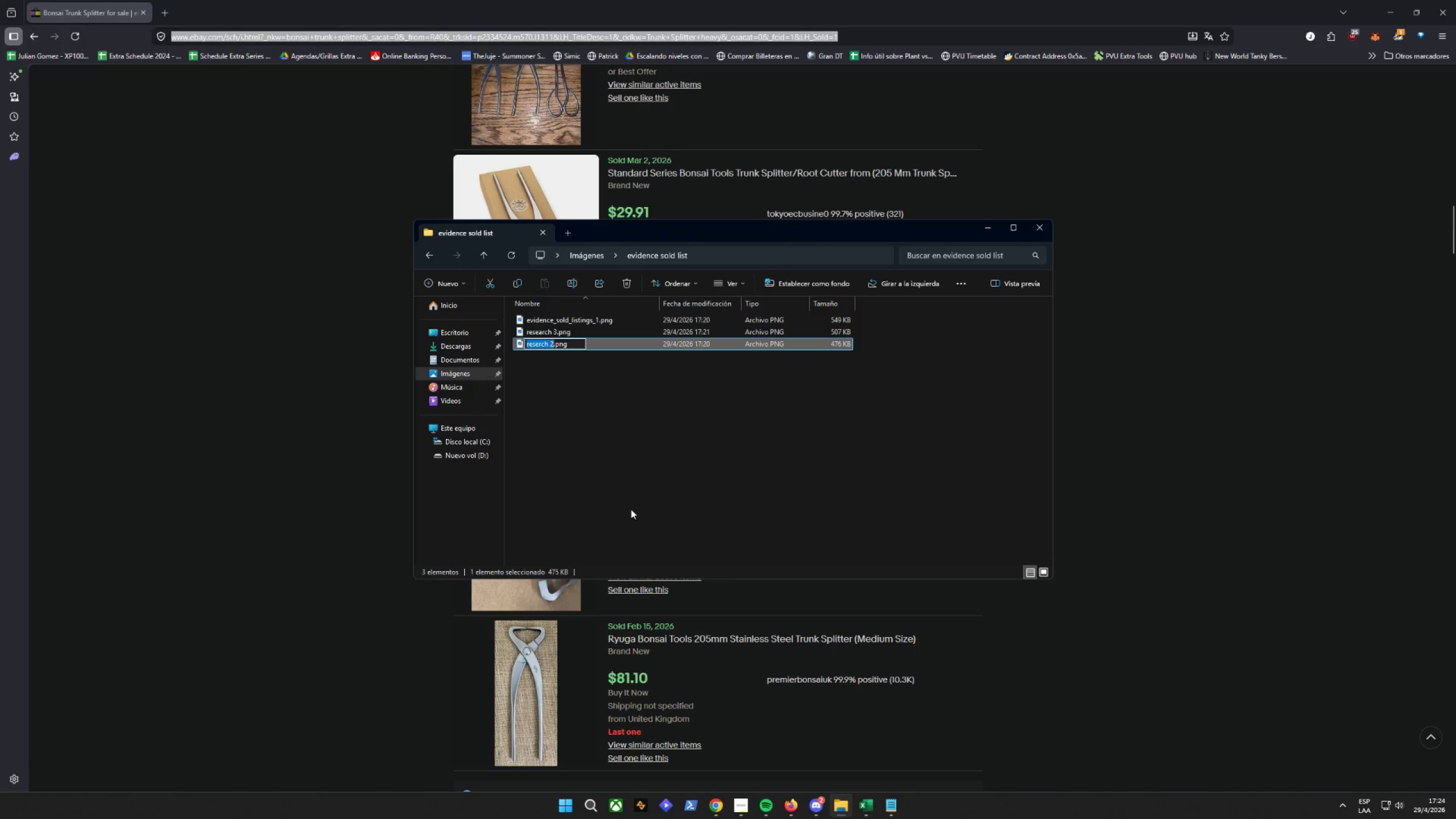 
key(Control+ControlLeft)
 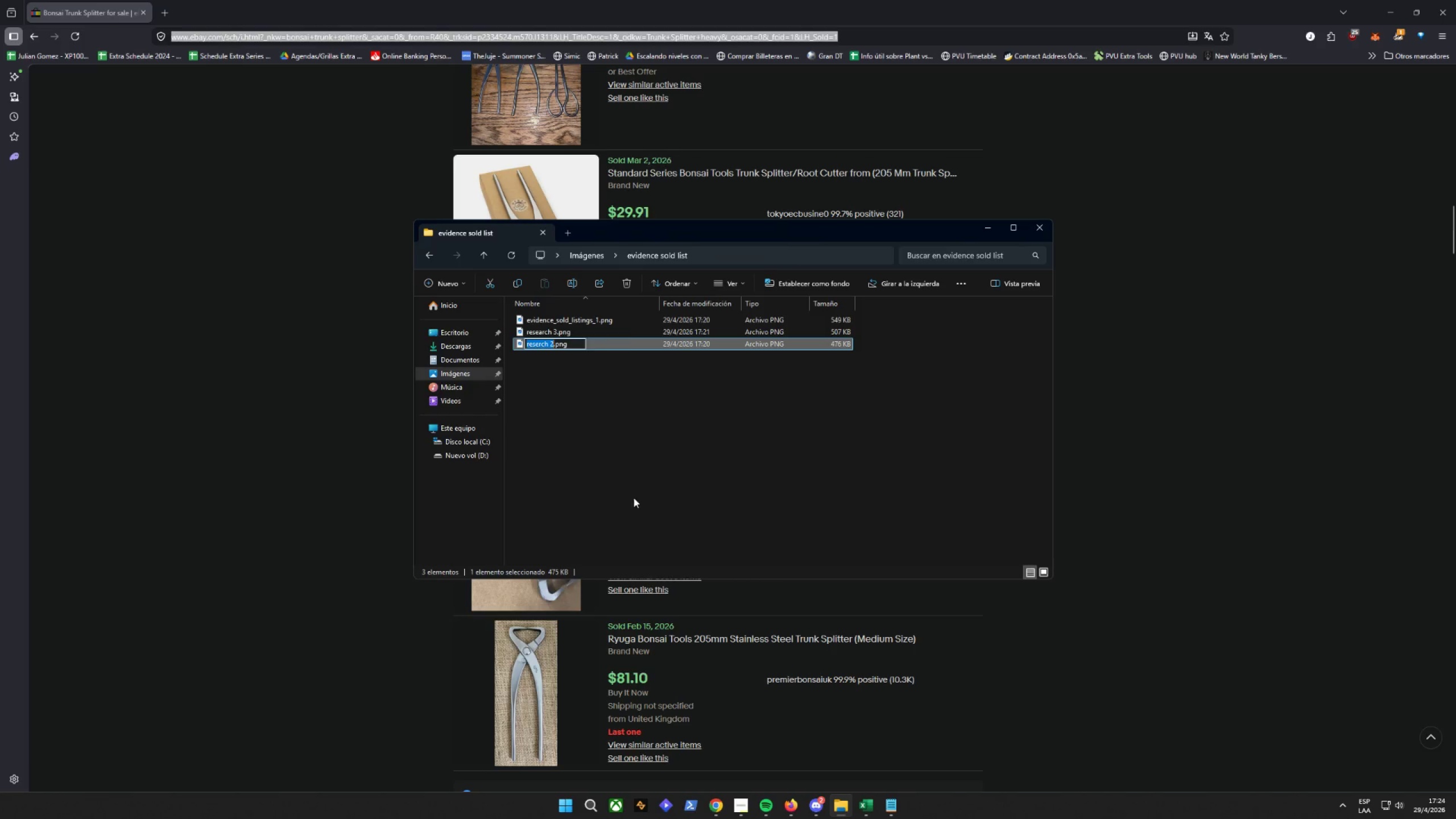 
key(Control+V)
 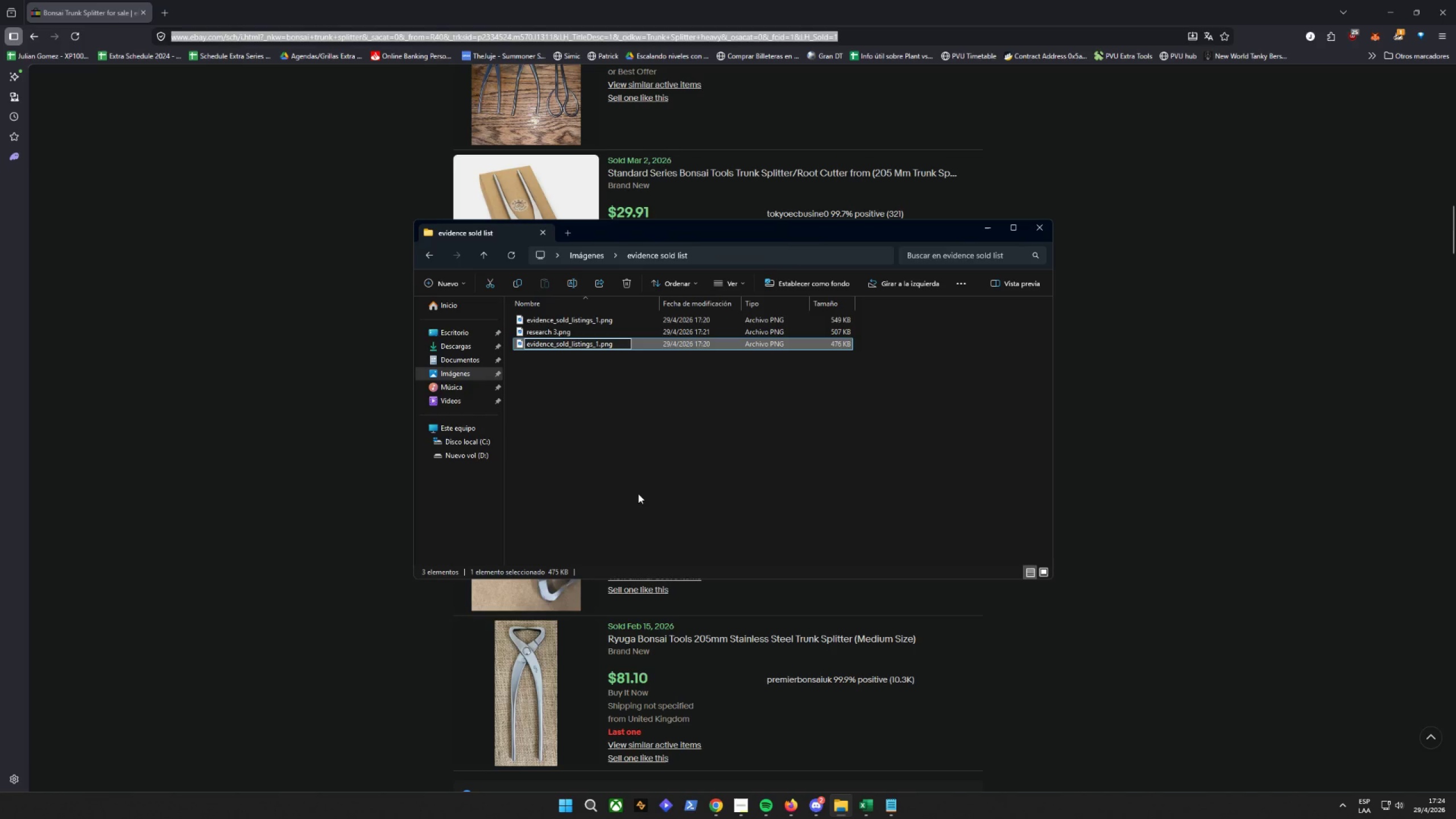 
key(Backspace)
 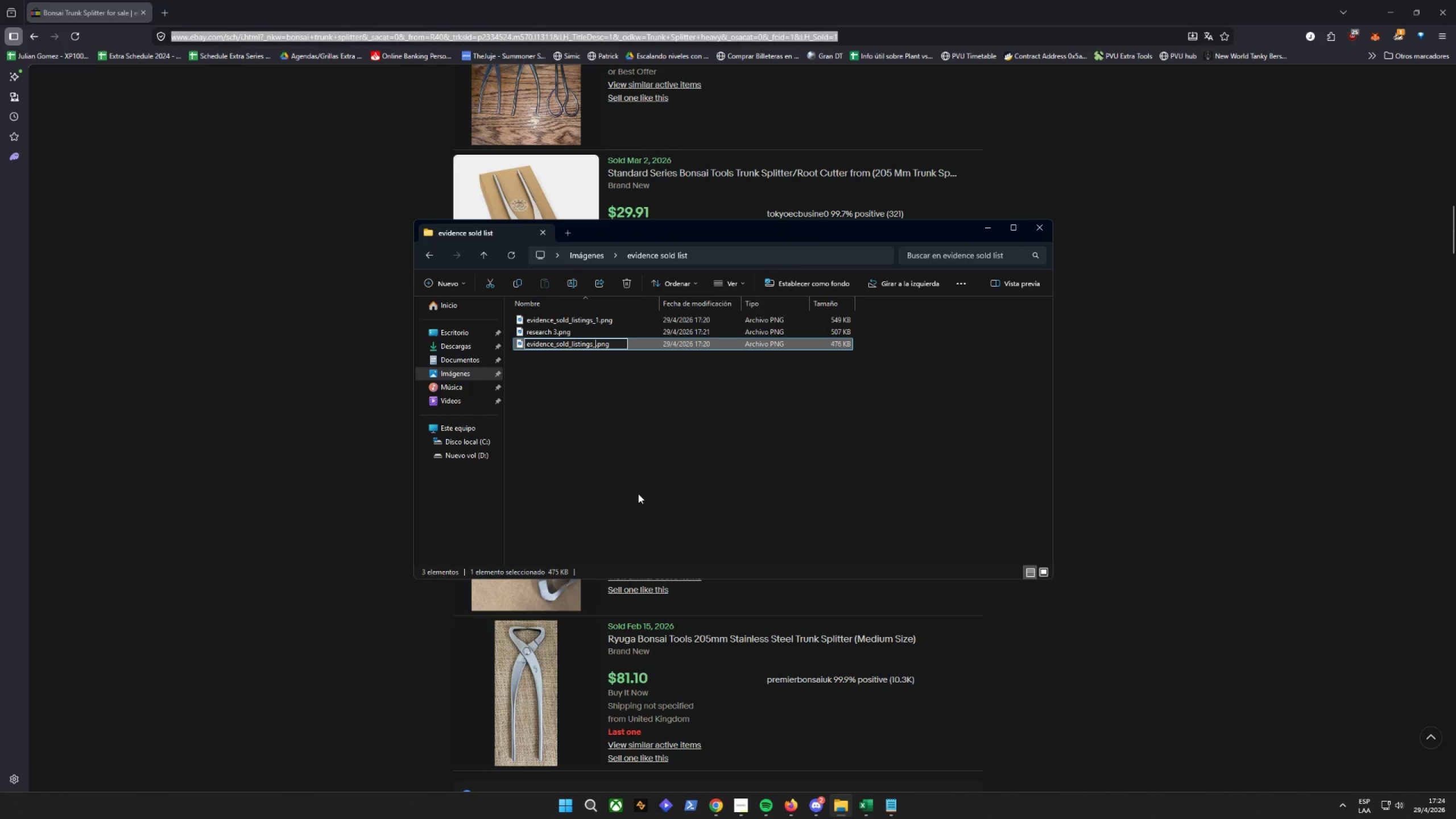 
key(2)
 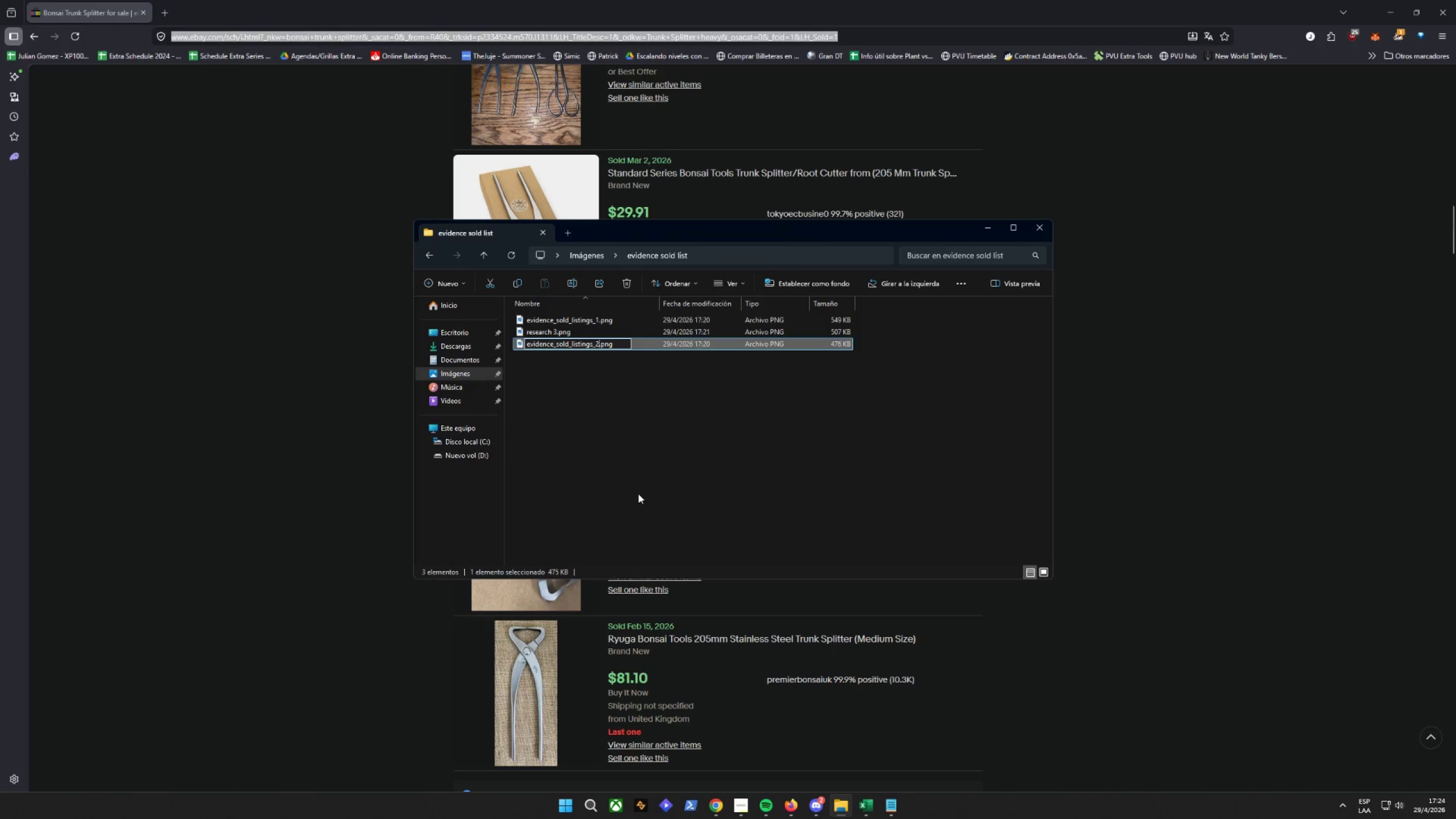 
key(Enter)
 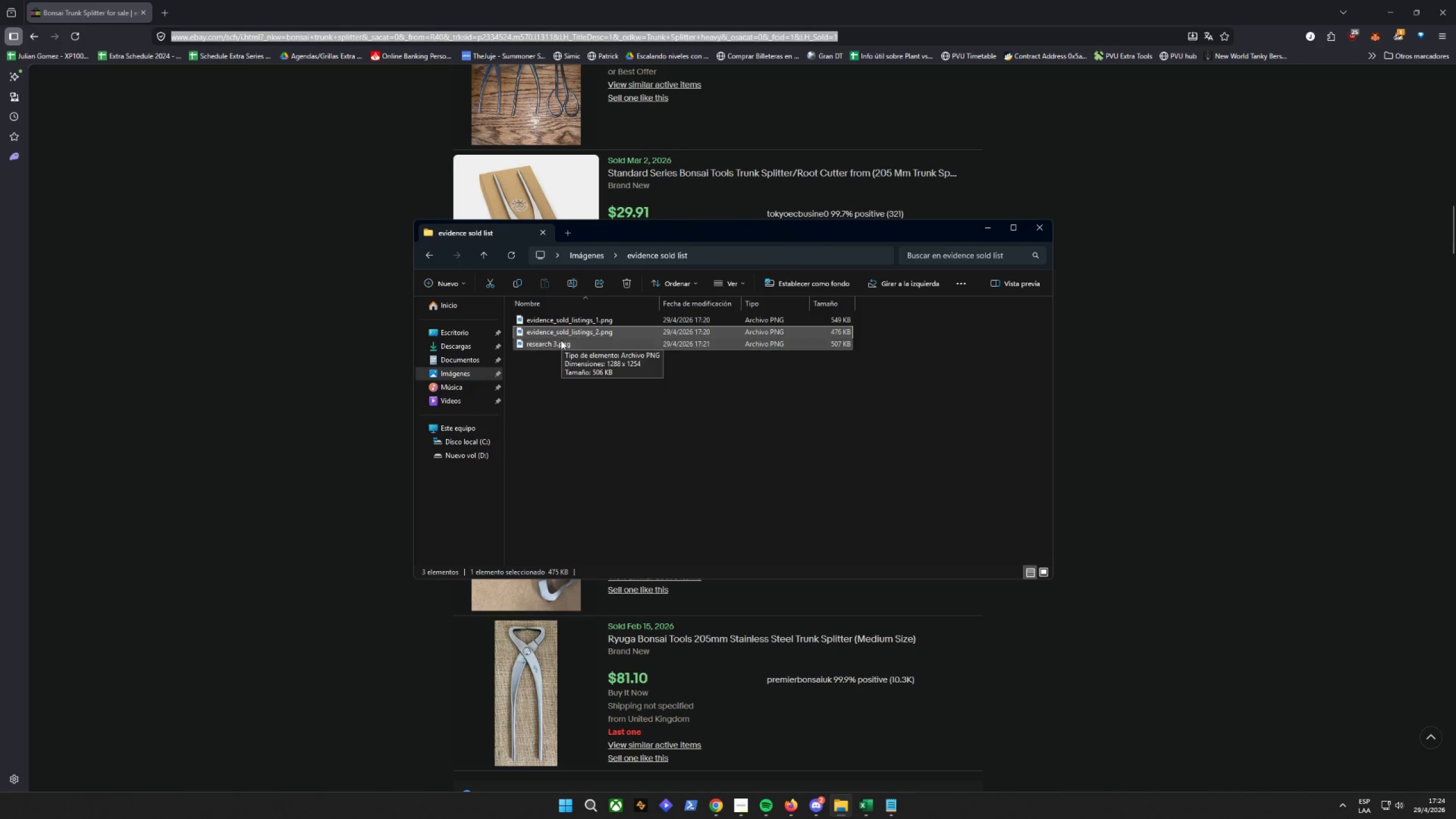 
right_click([559, 342])
 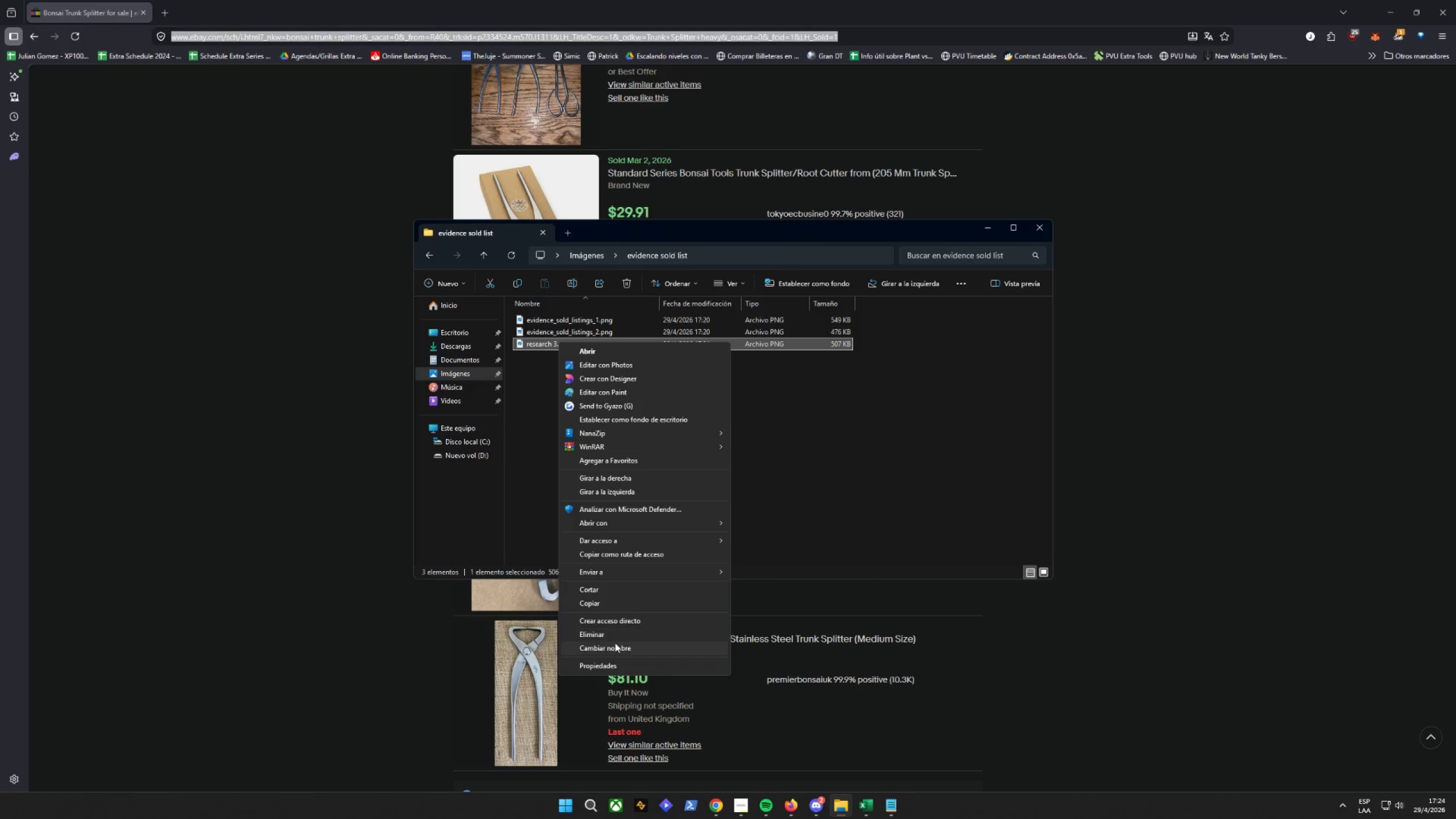 
left_click([618, 647])
 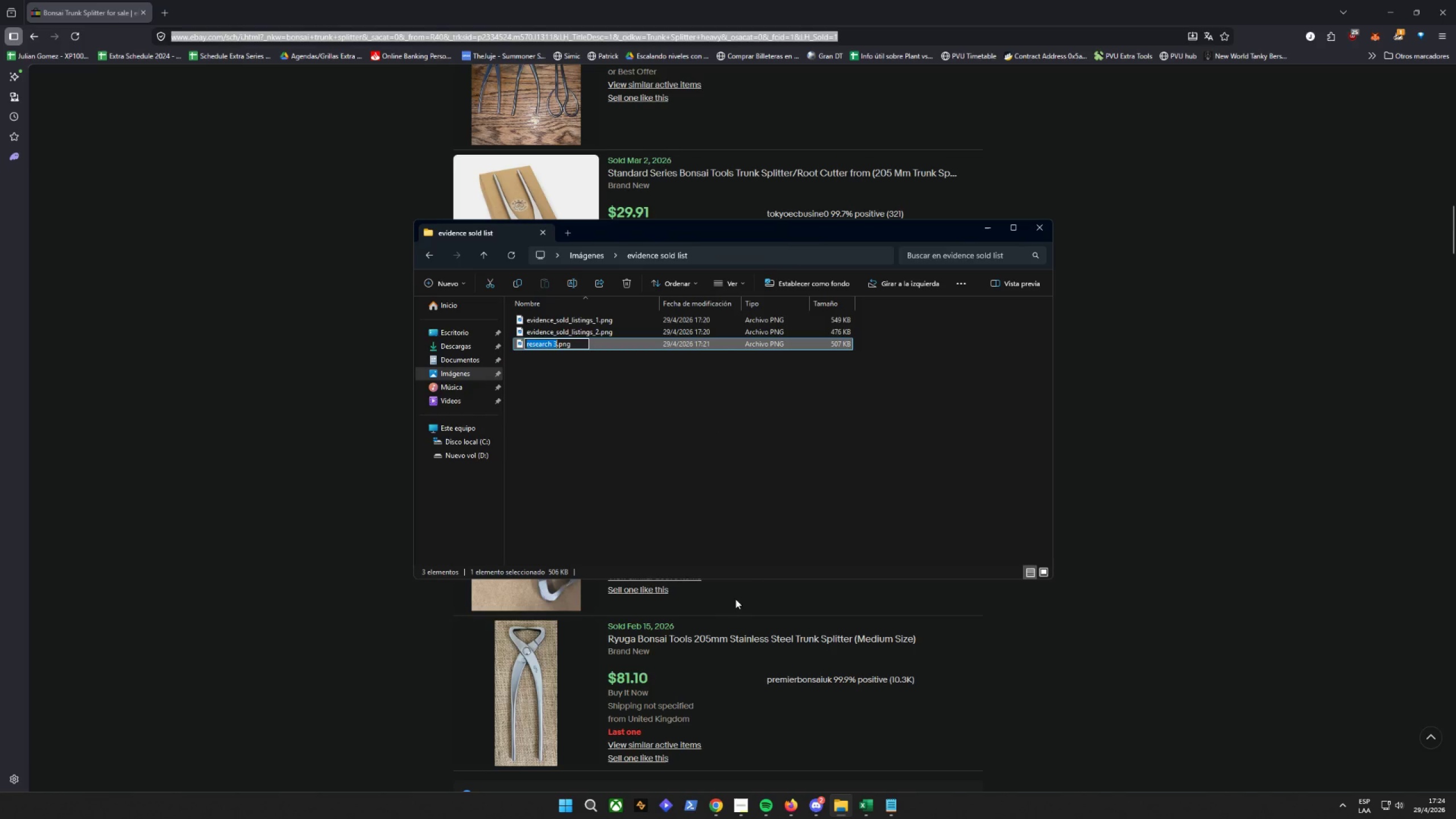 
key(Control+V)
 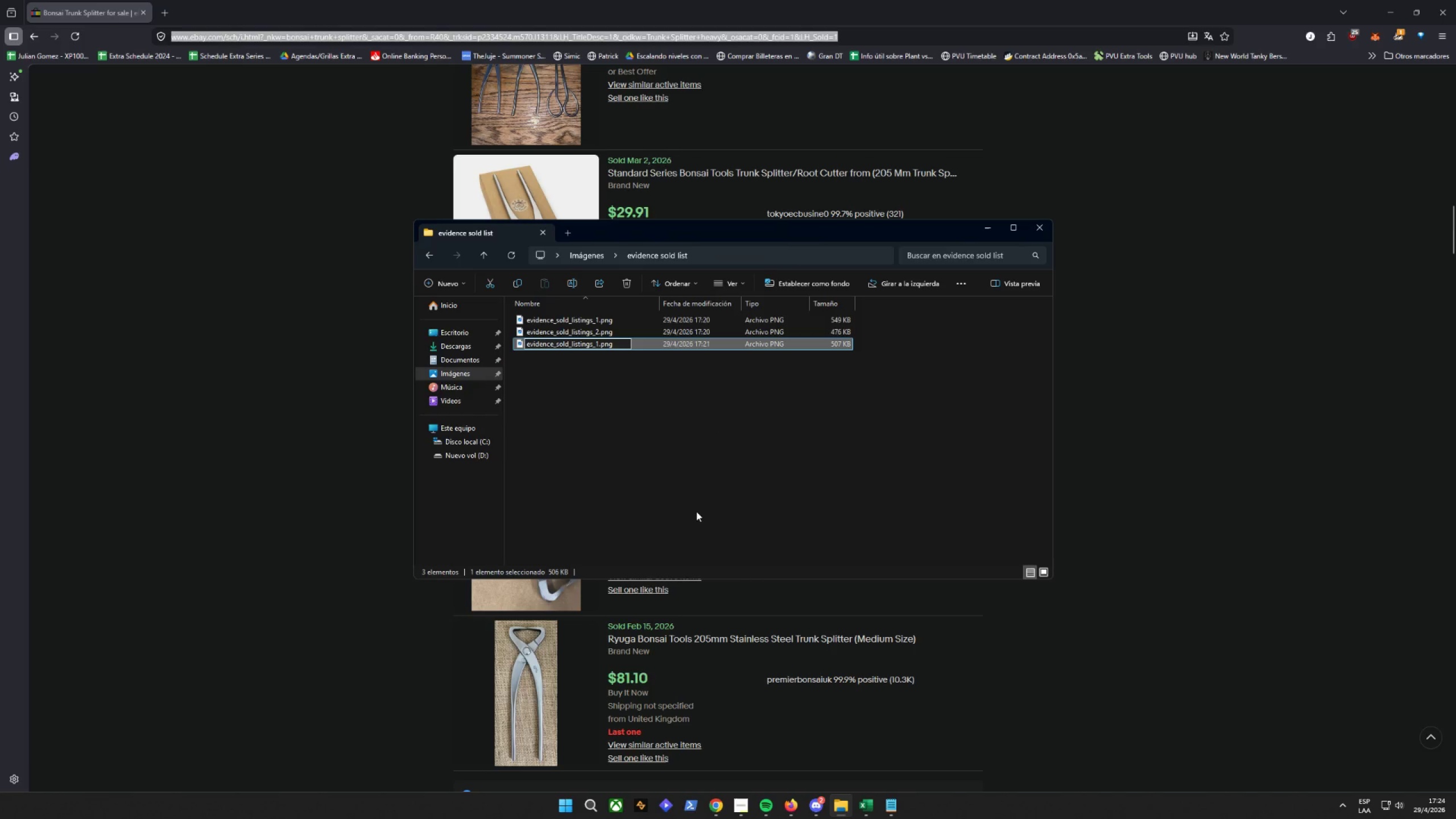 
key(Backspace)
 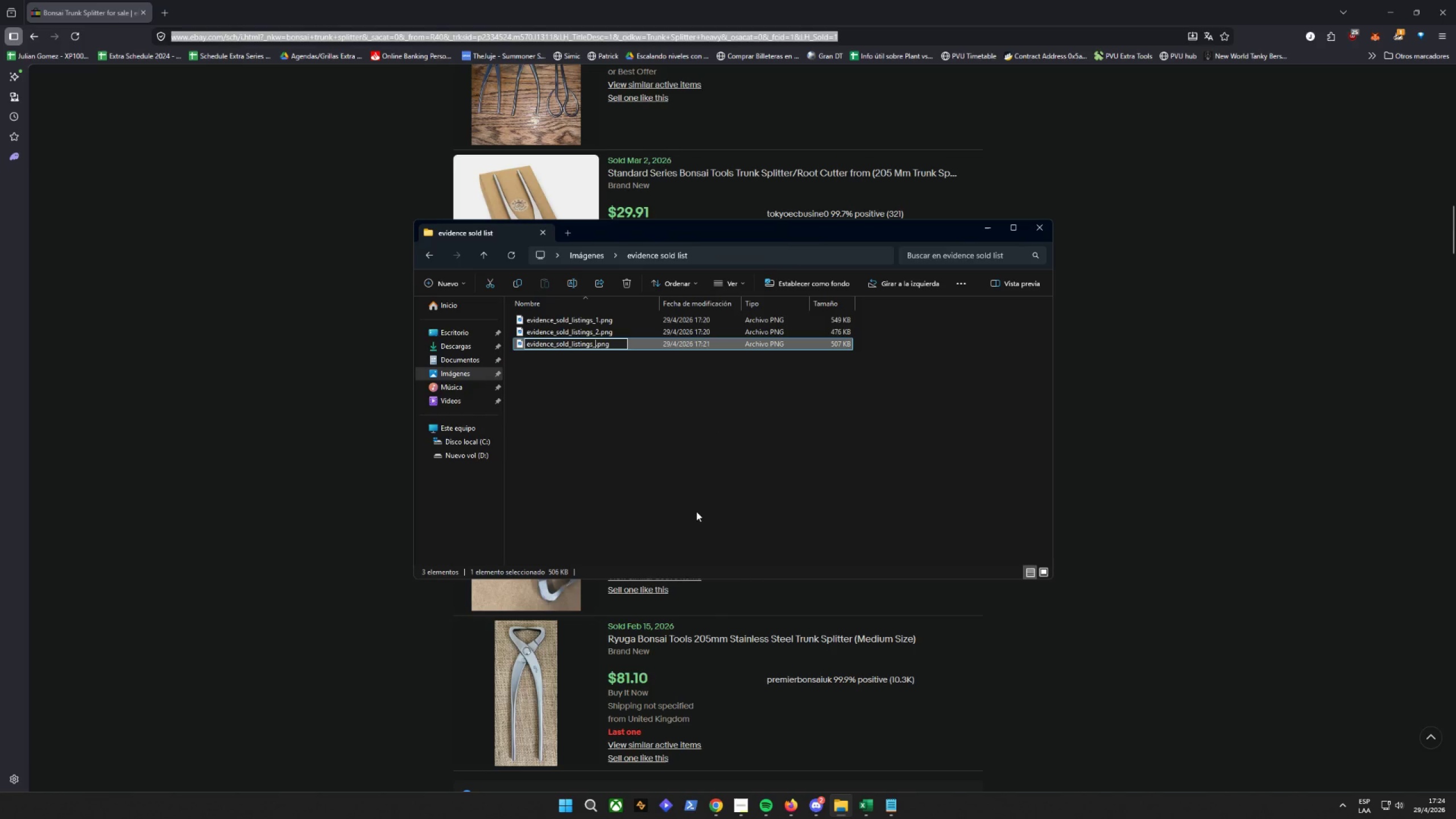 
key(3)
 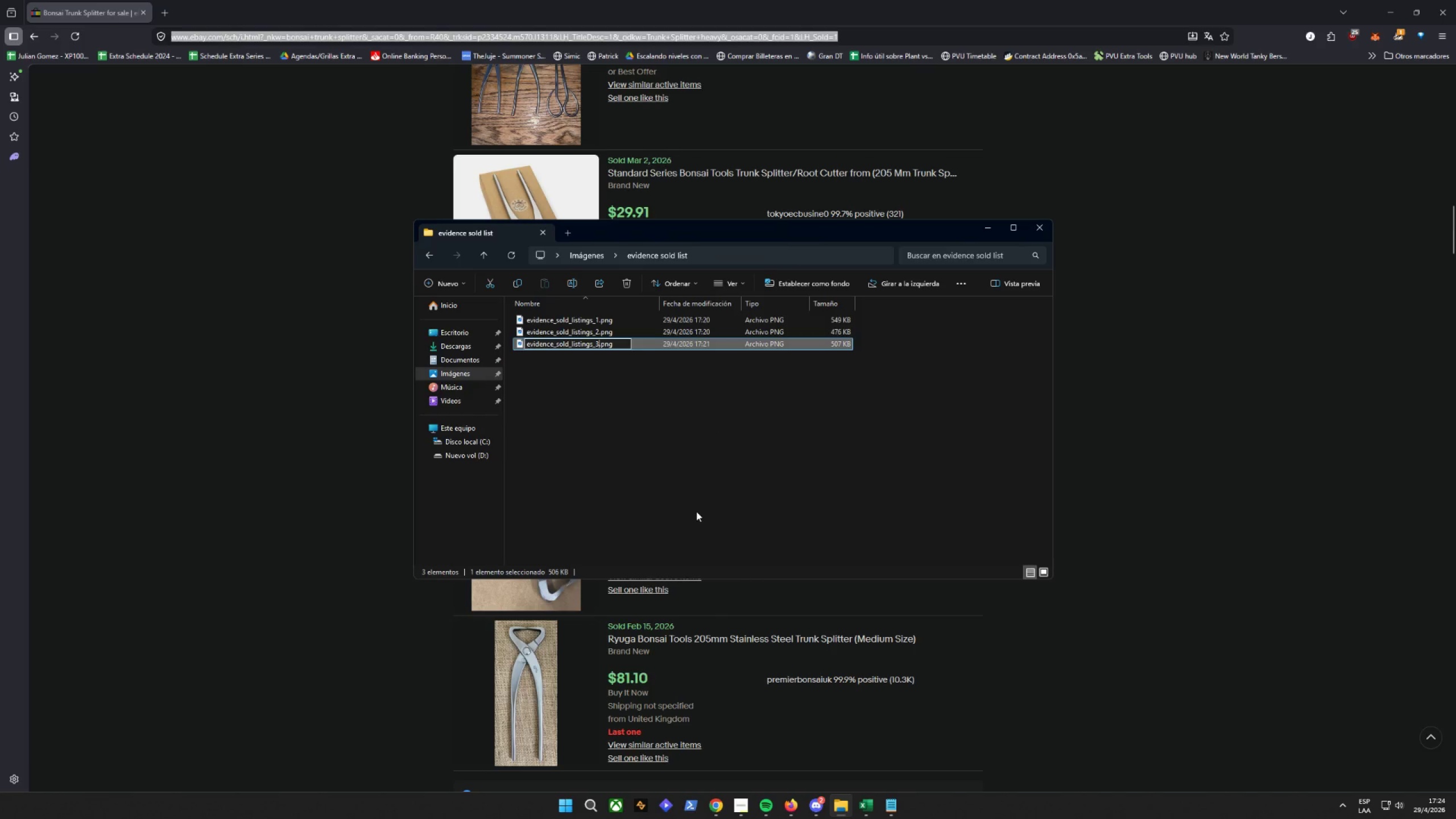 
key(Enter)
 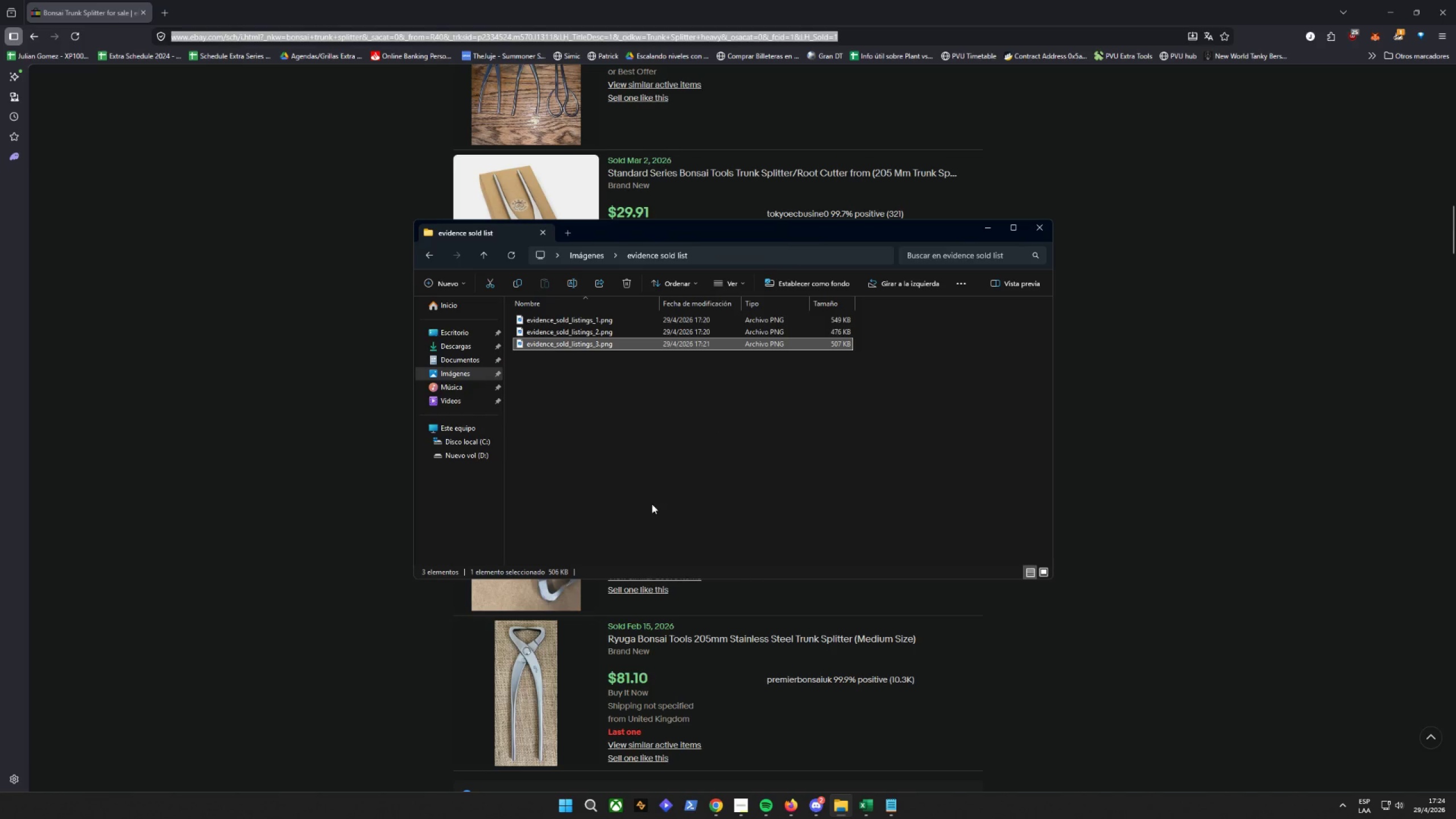 
left_click_drag(start_coordinate=[646, 499], to_coordinate=[648, 501])
 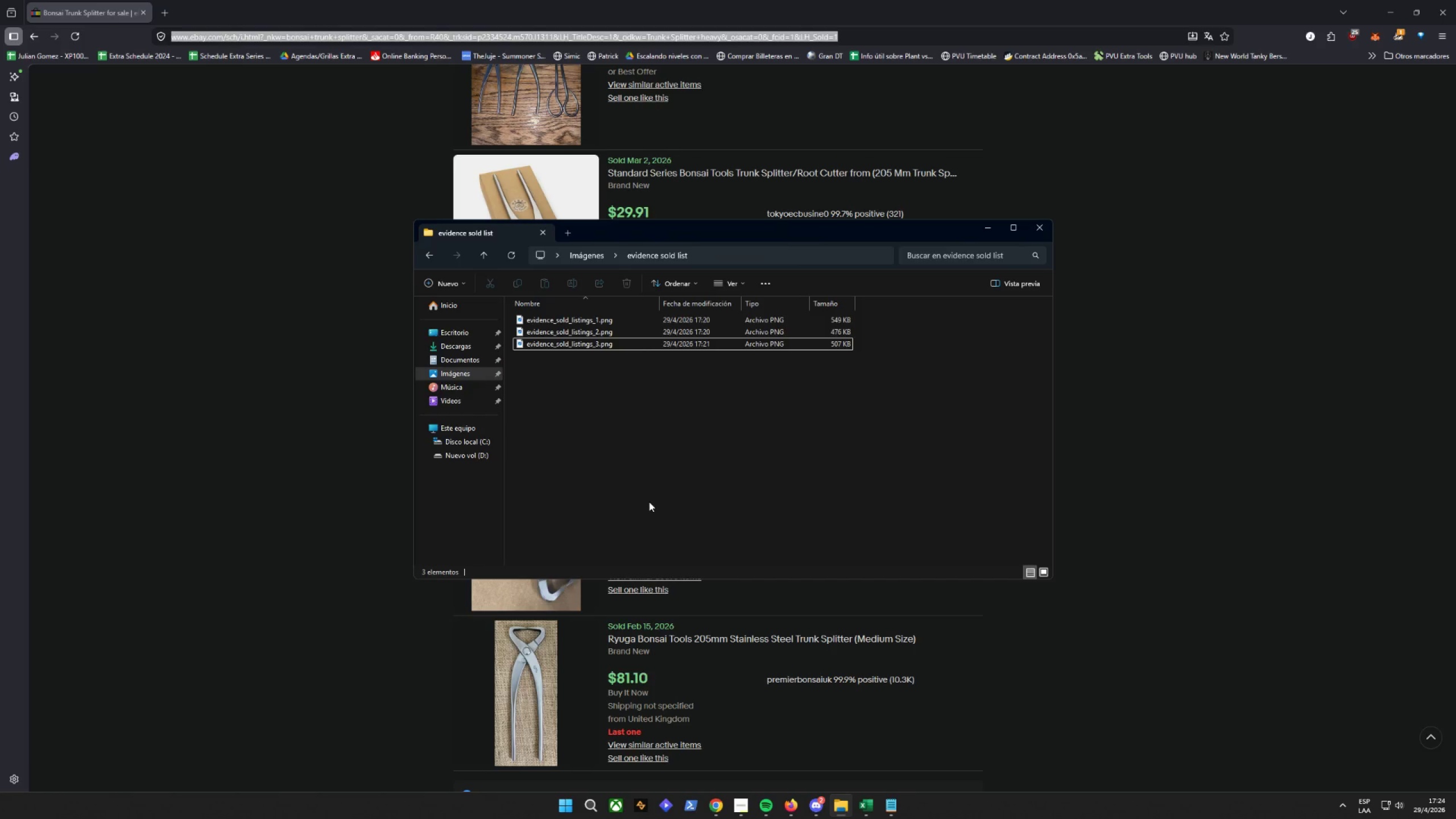 
wait(21.48)
 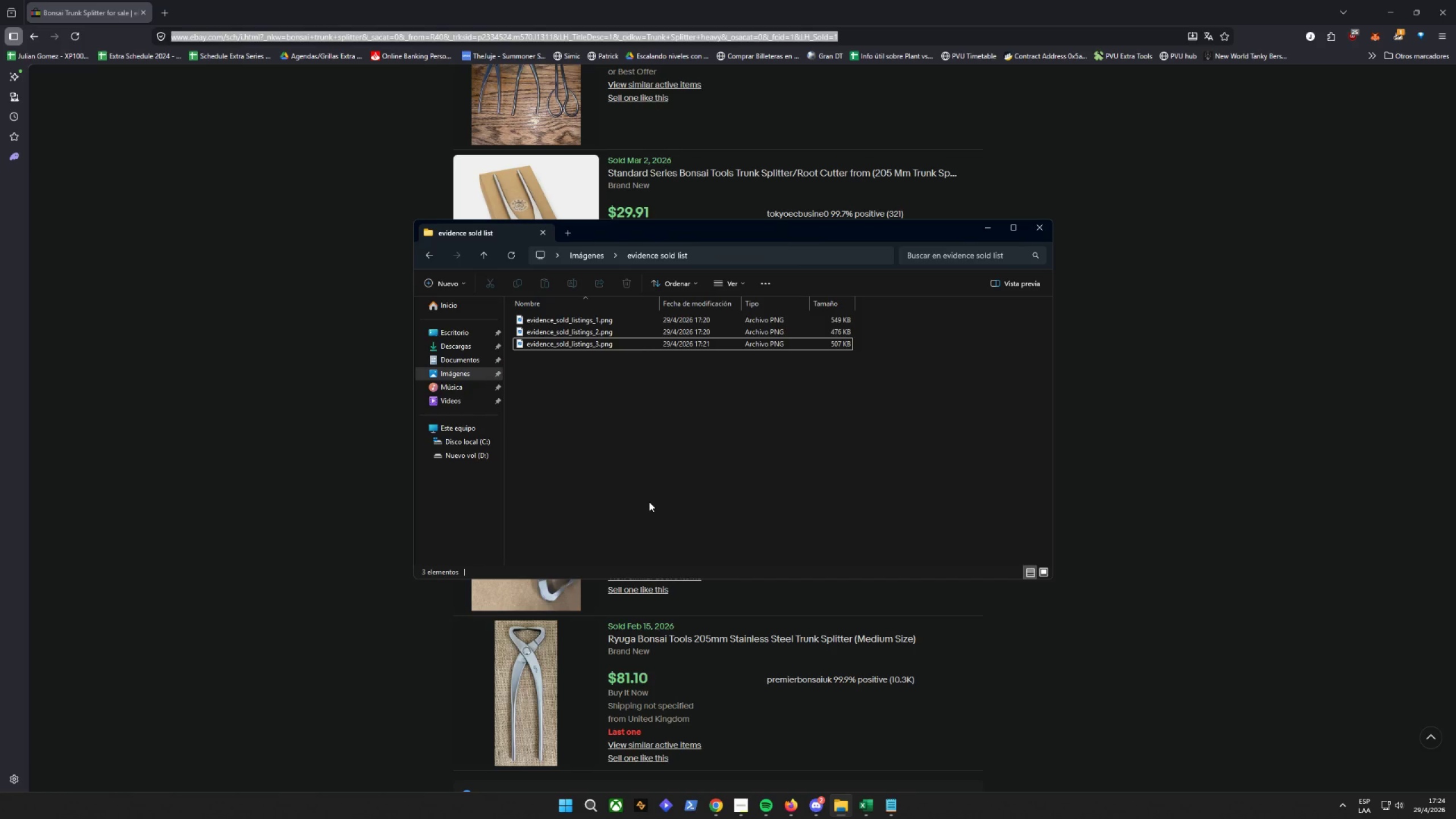 
double_click([1135, 423])
 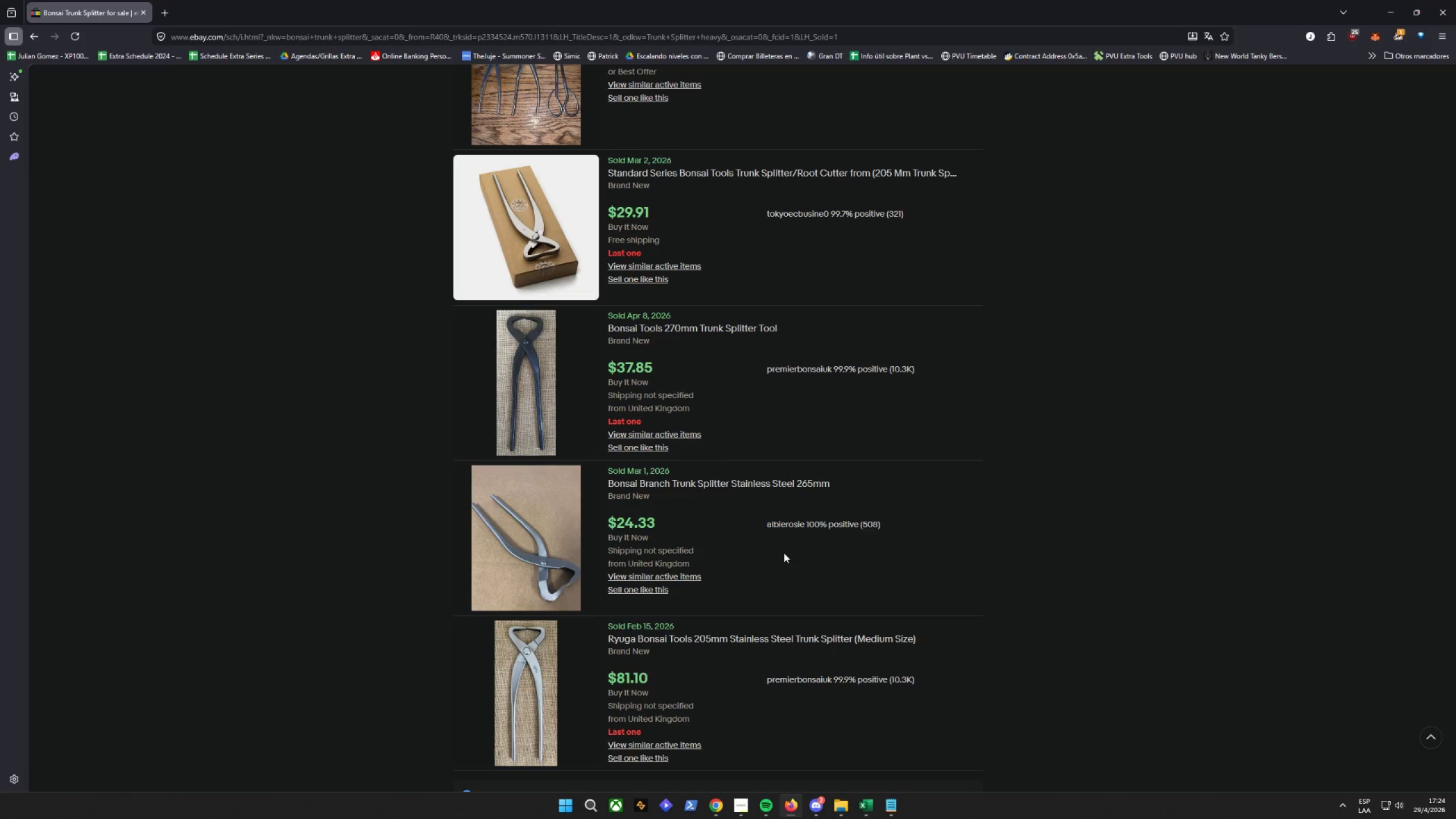 
wait(16.75)
 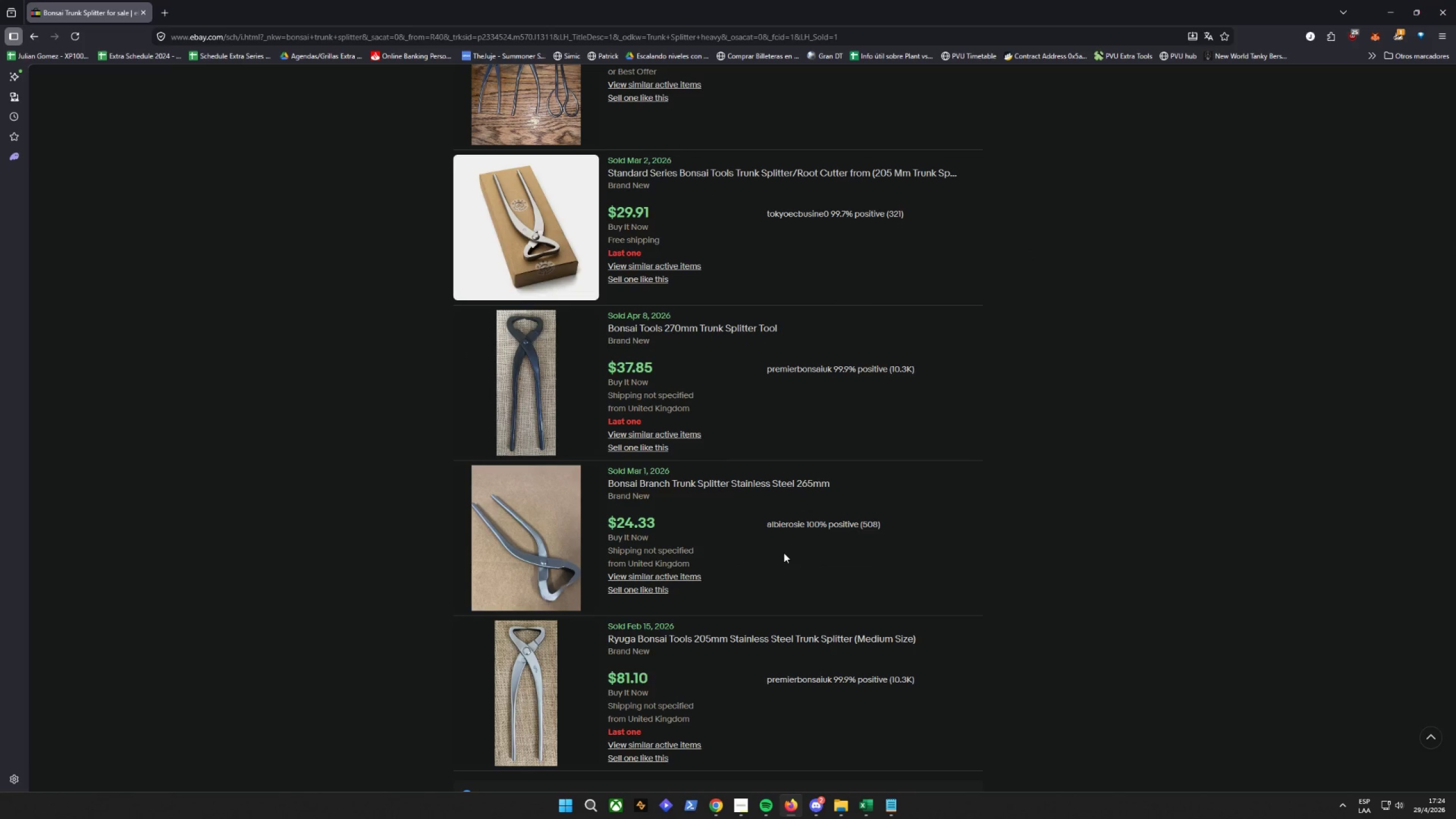 
scroll: coordinate [737, 540], scroll_direction: up, amount: 34.0
 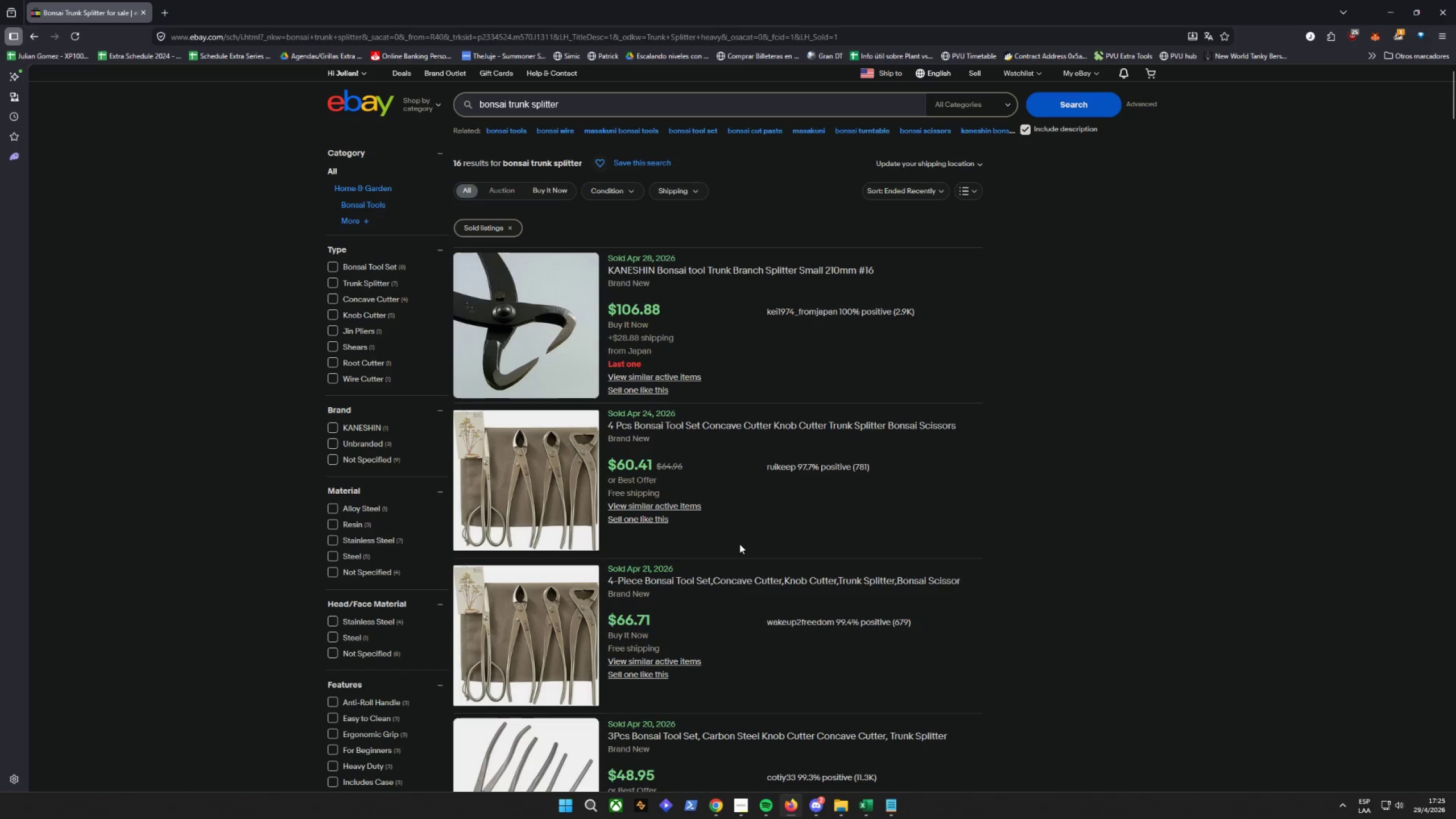 
wait(6.45)
 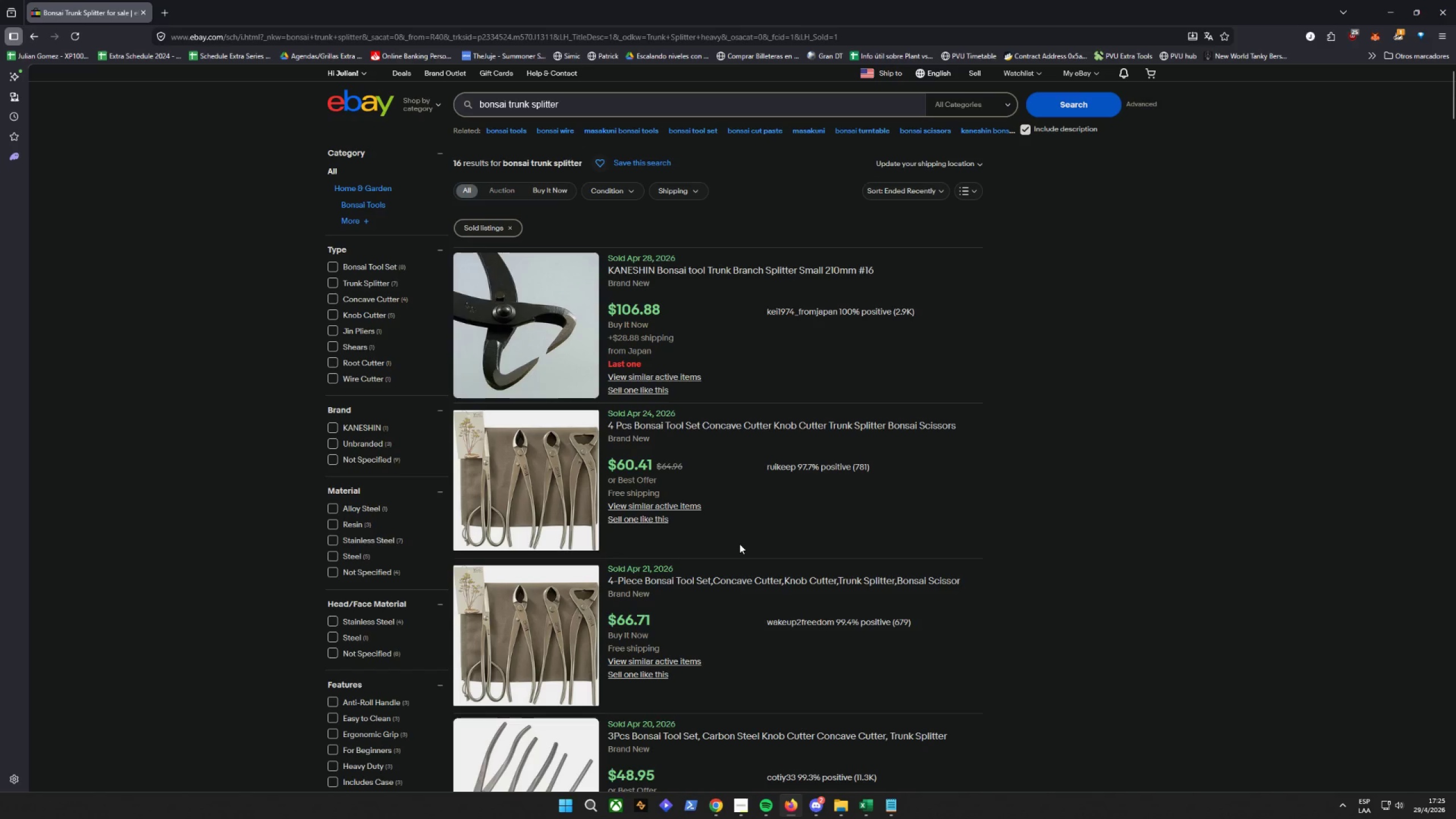 
left_click([878, 818])
 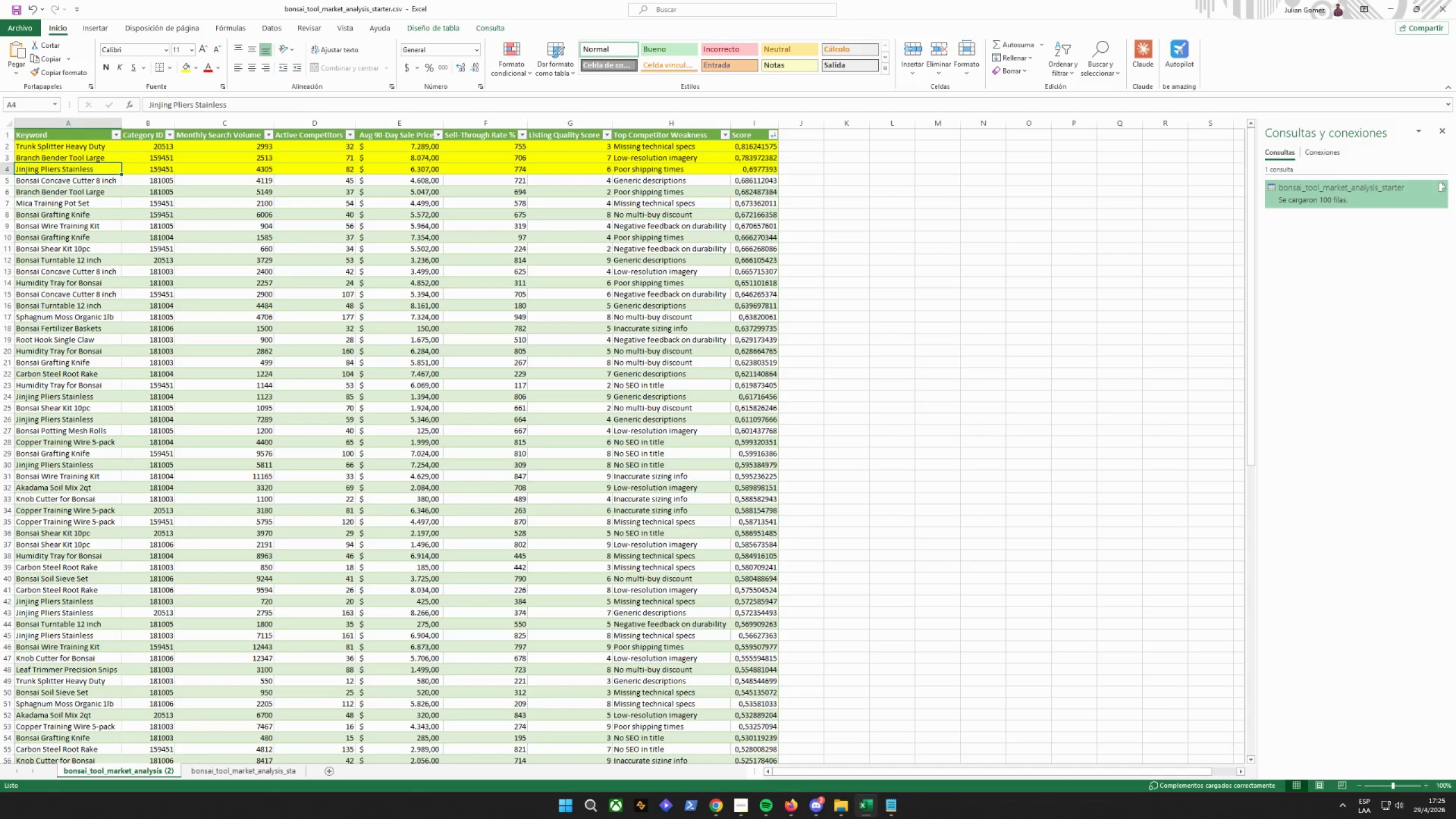 
left_click([878, 818])
 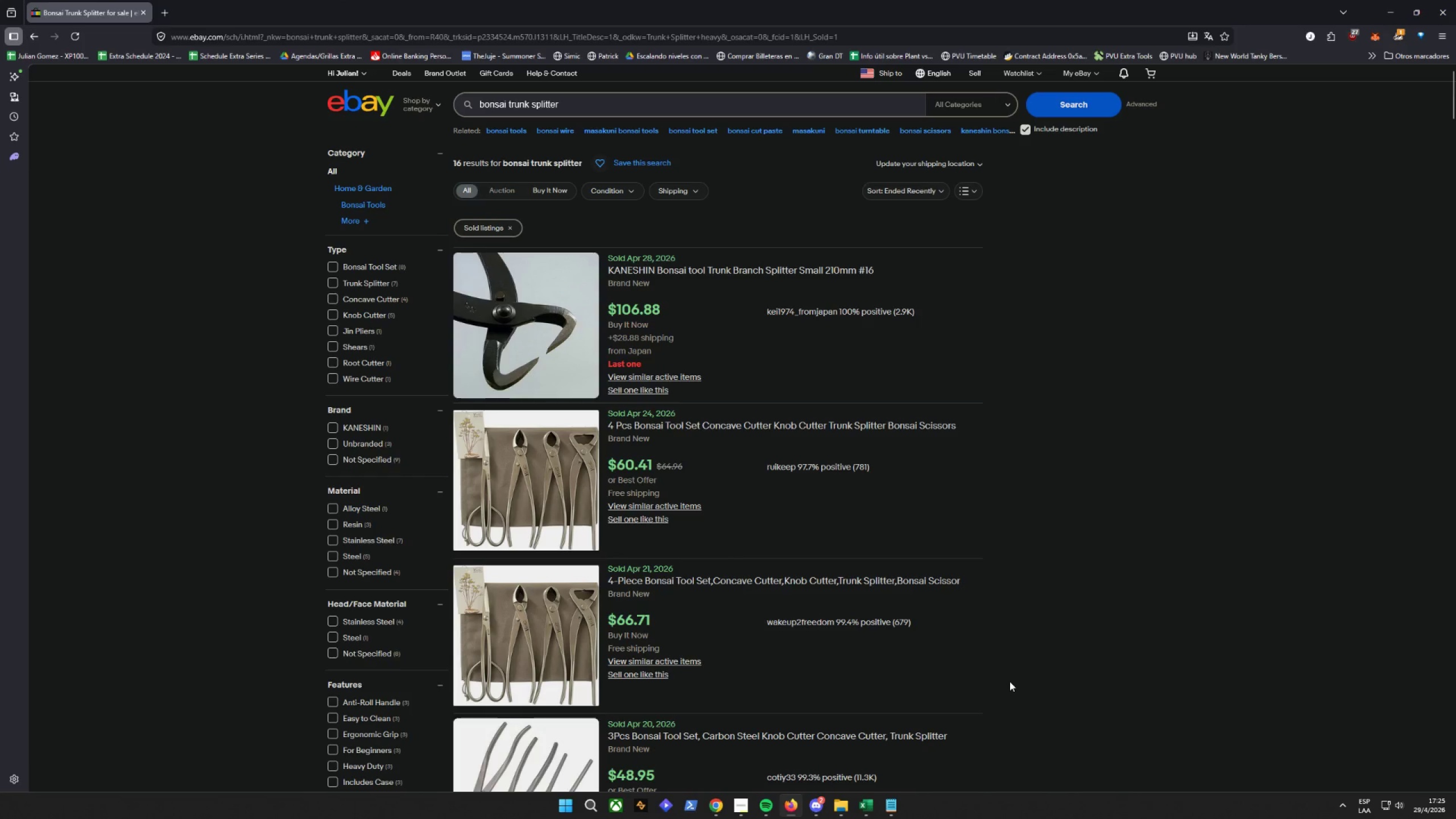 
scroll: coordinate [1010, 681], scroll_direction: up, amount: 2.0
 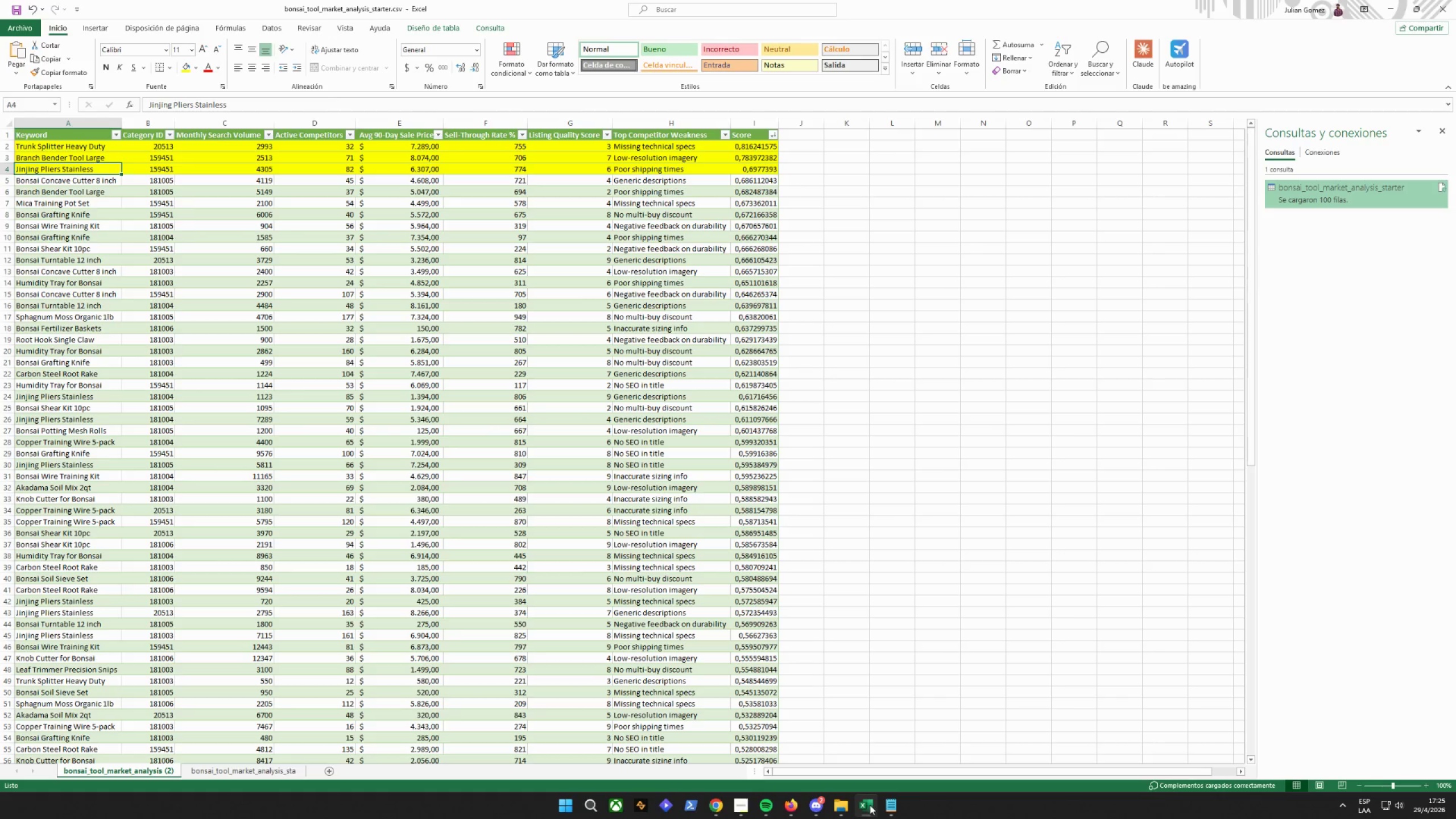 
left_click([870, 804])
 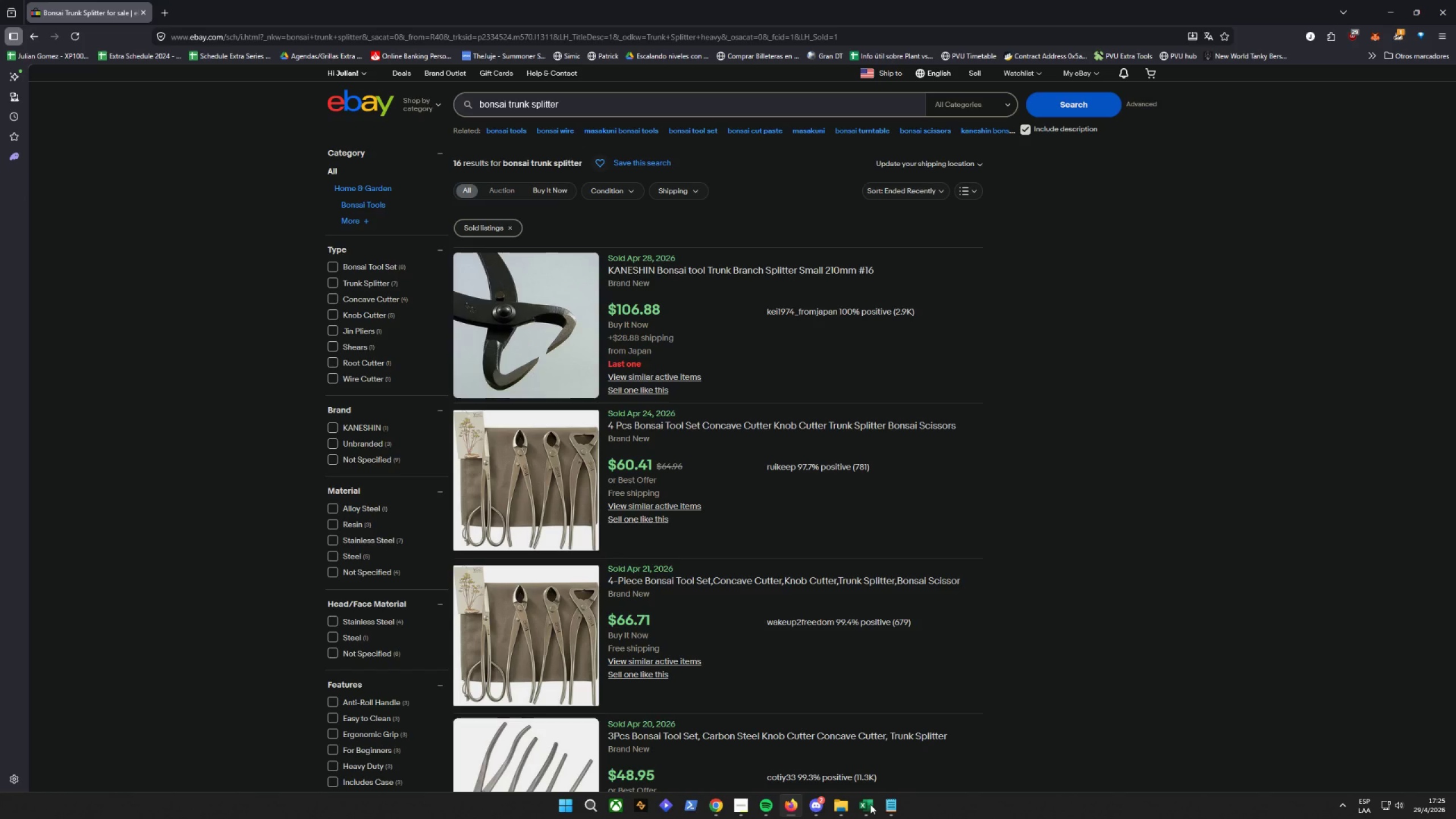 
left_click([870, 804])
 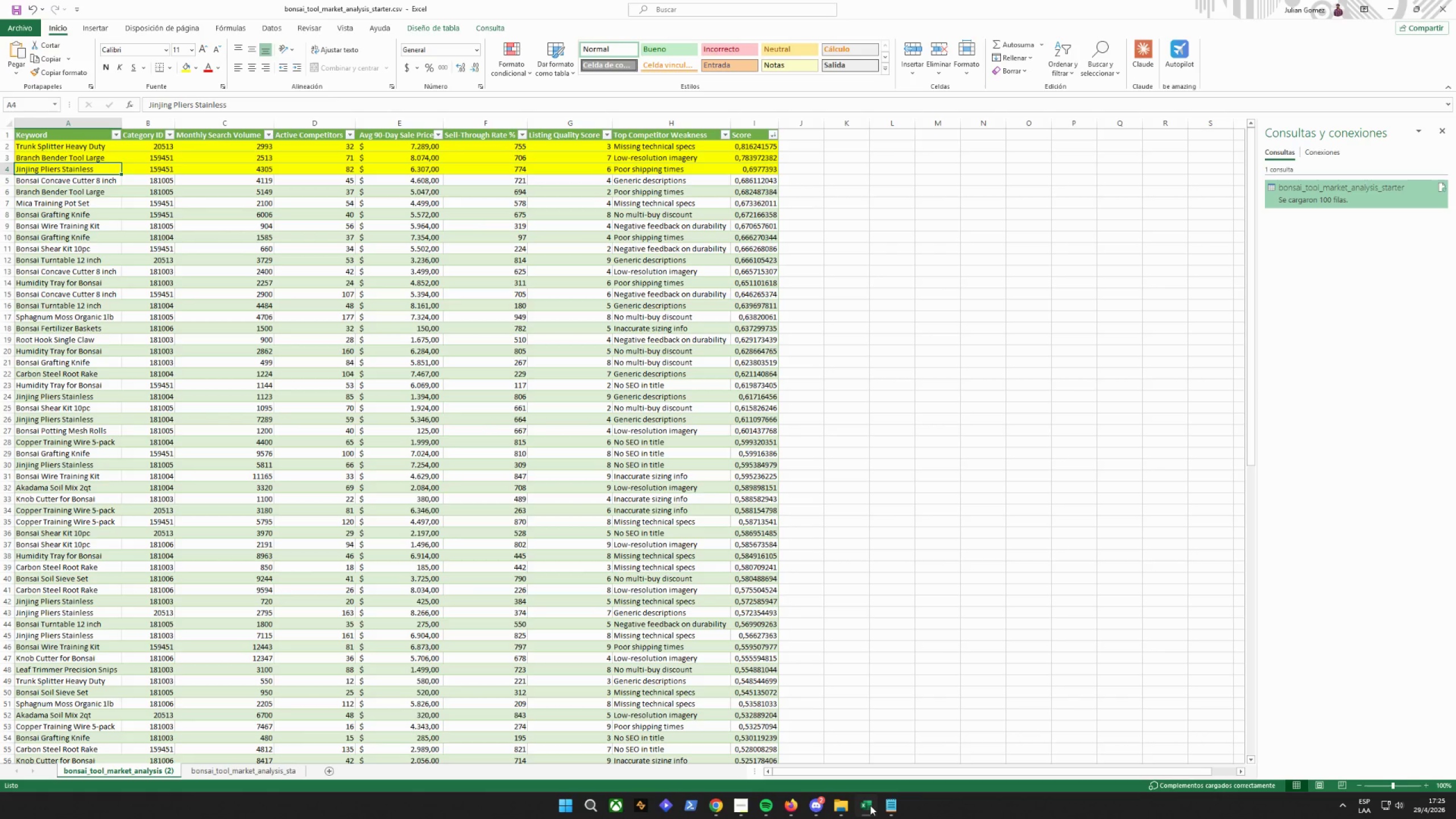 
wait(6.41)
 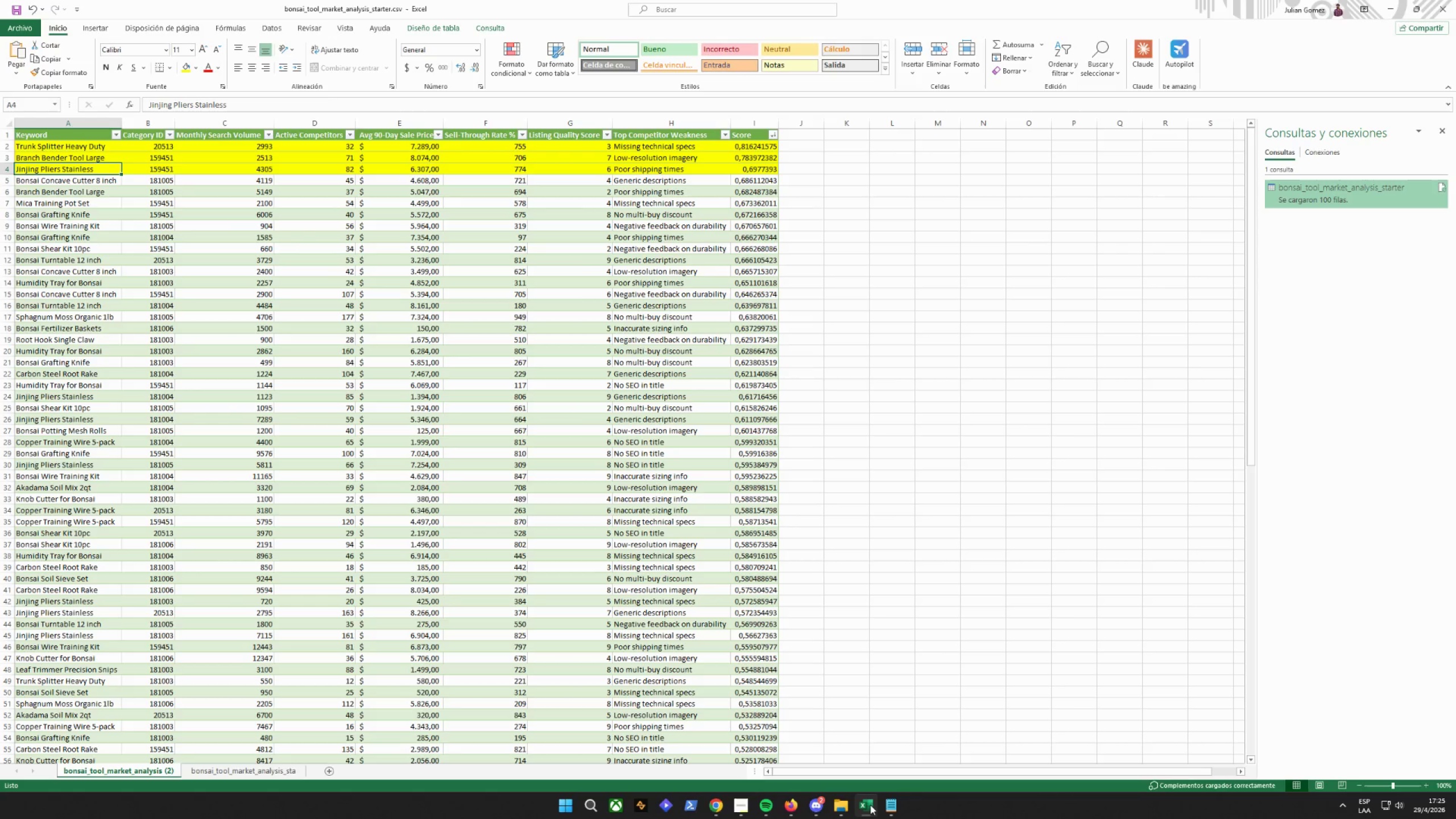 
left_click([870, 805])
 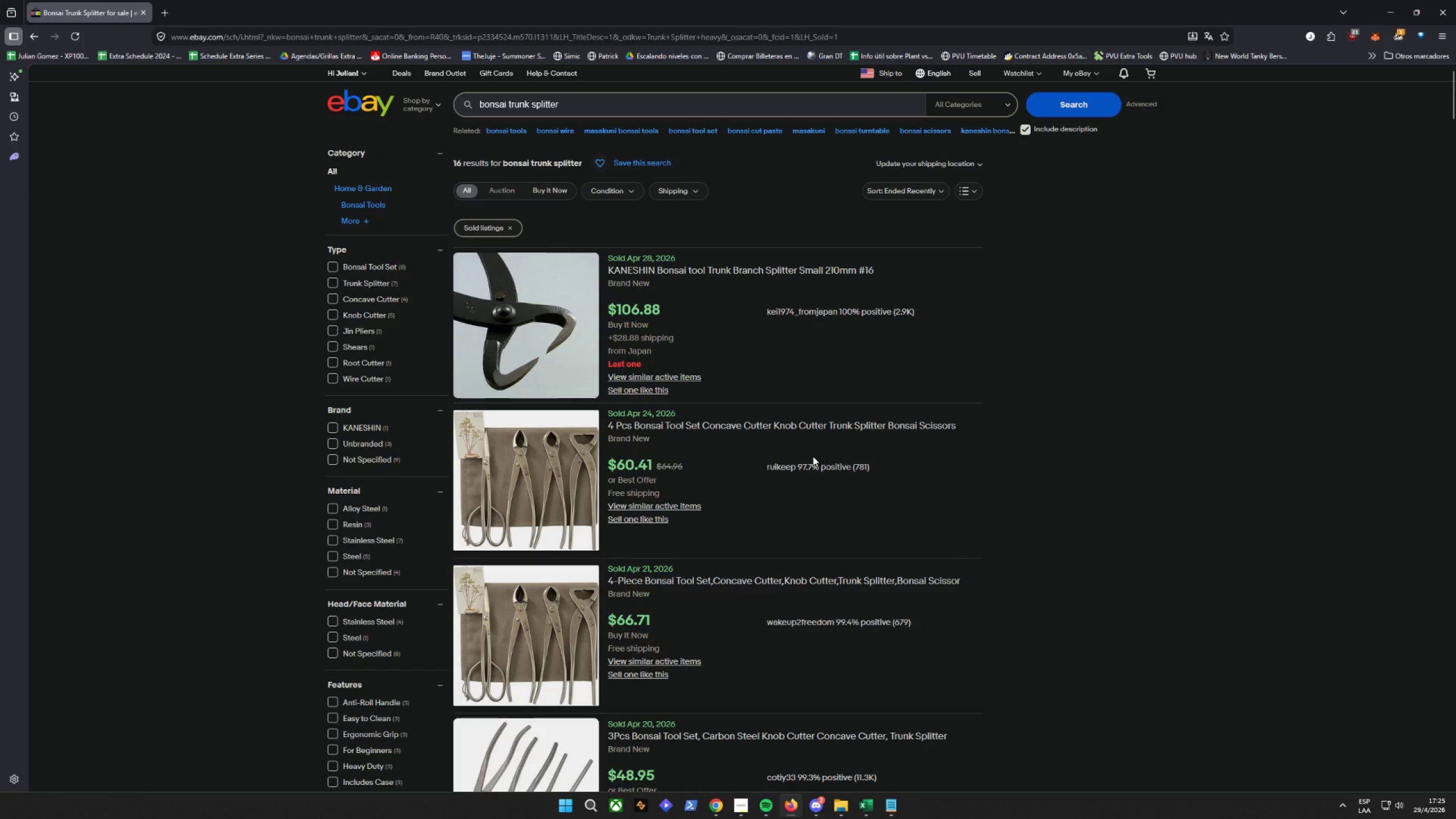 
scroll: coordinate [391, 610], scroll_direction: down, amount: 18.0
 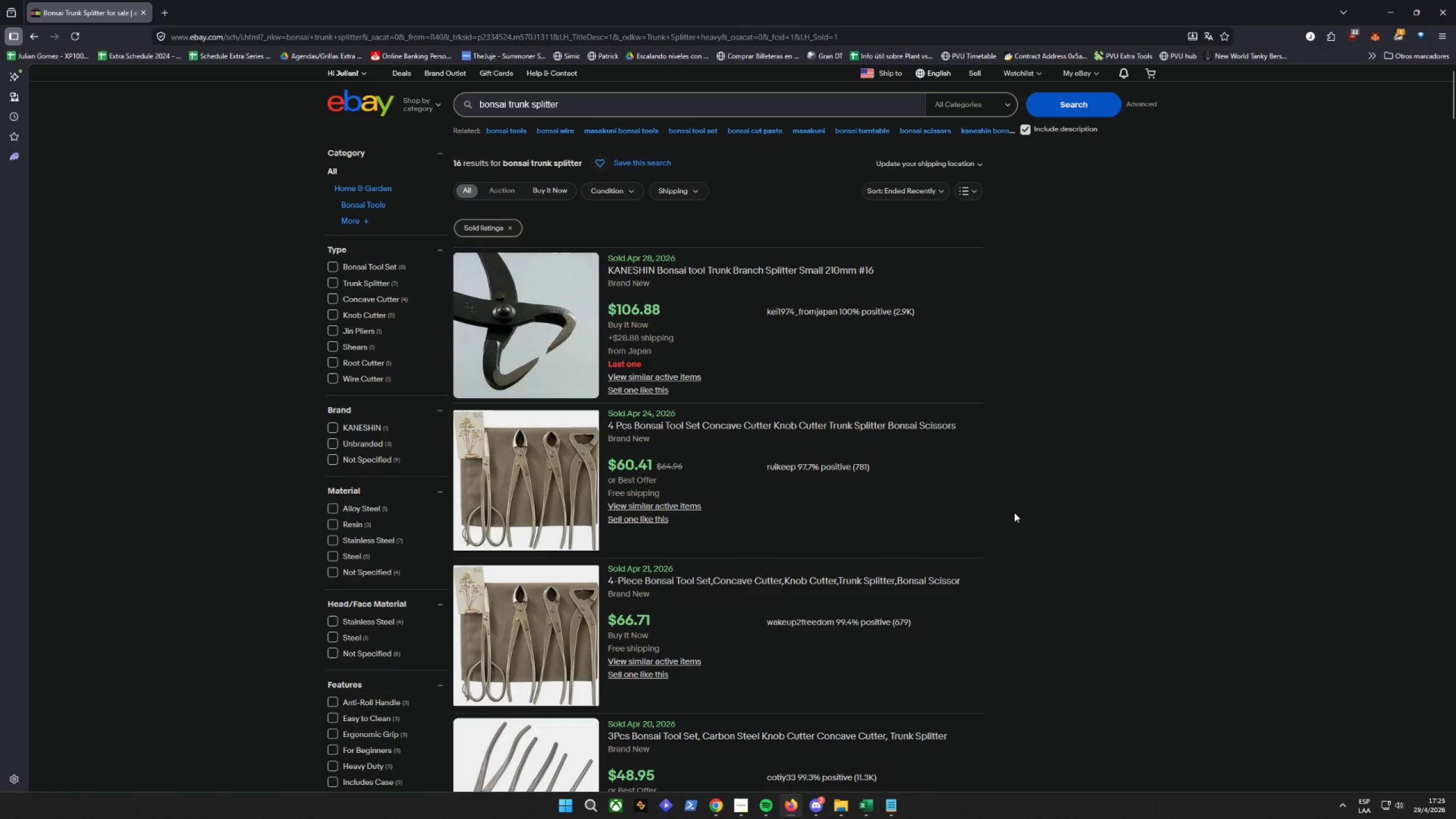 
left_click([1151, 498])
 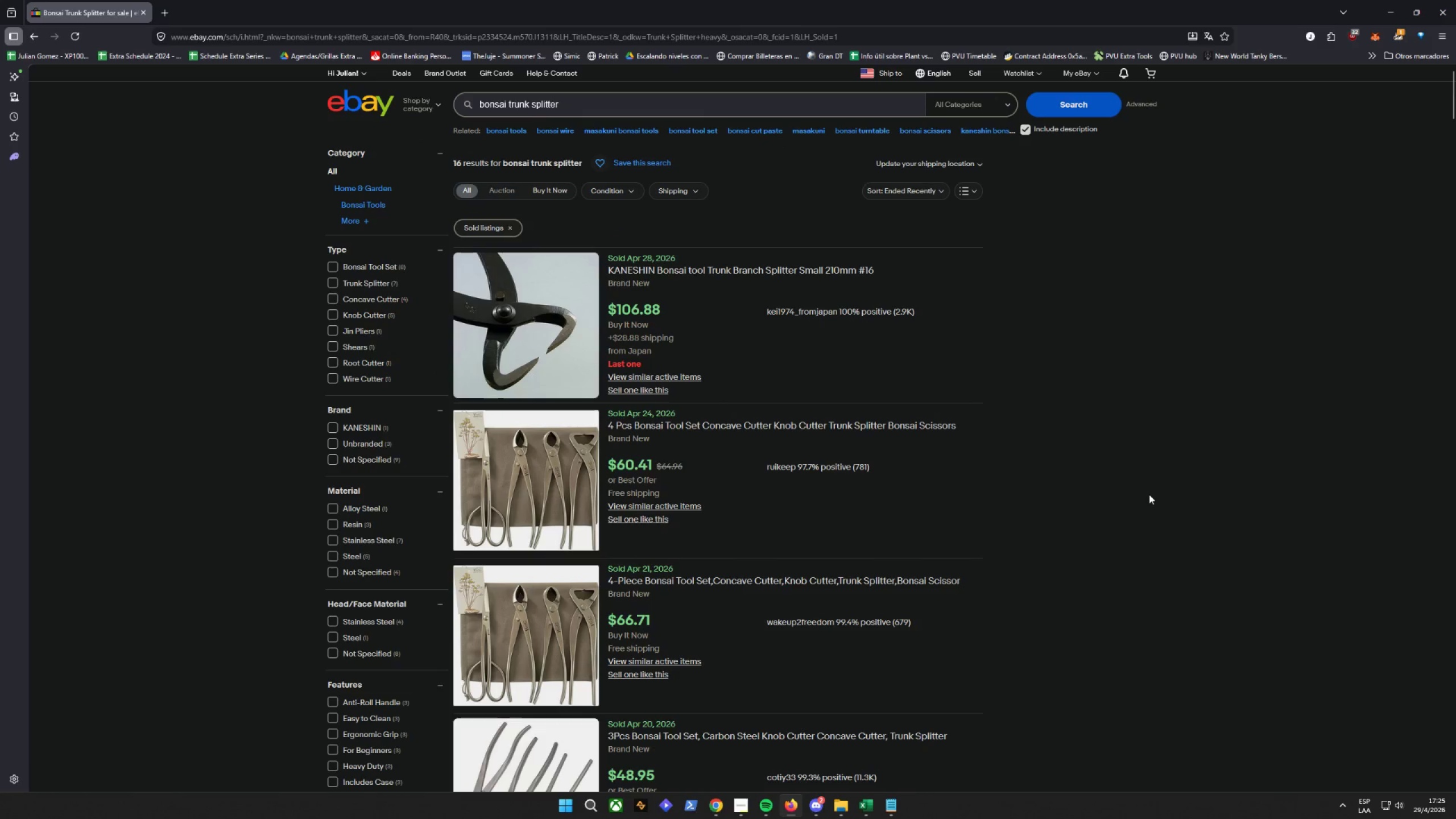 
left_click([810, 429])
 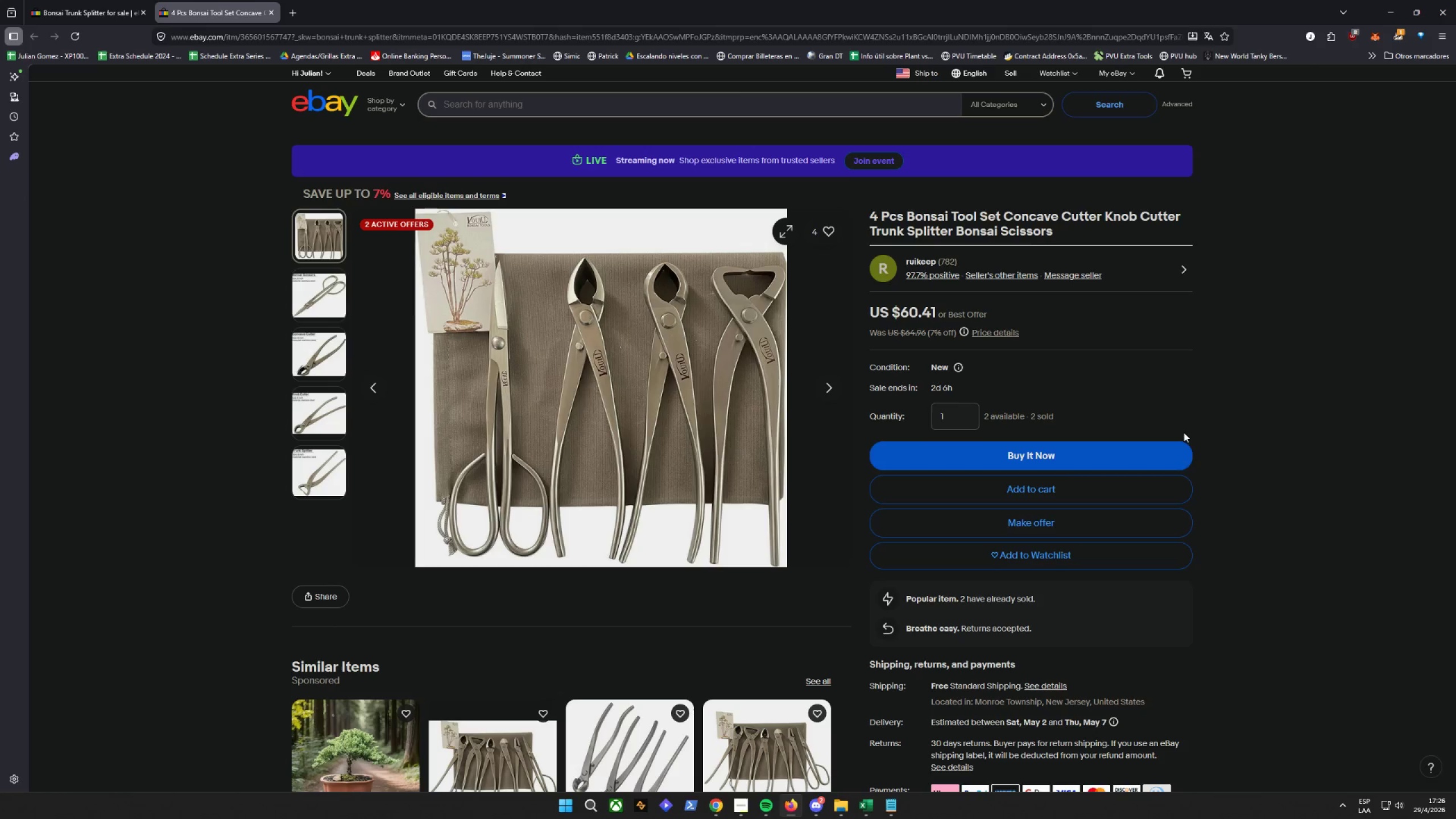 
wait(24.5)
 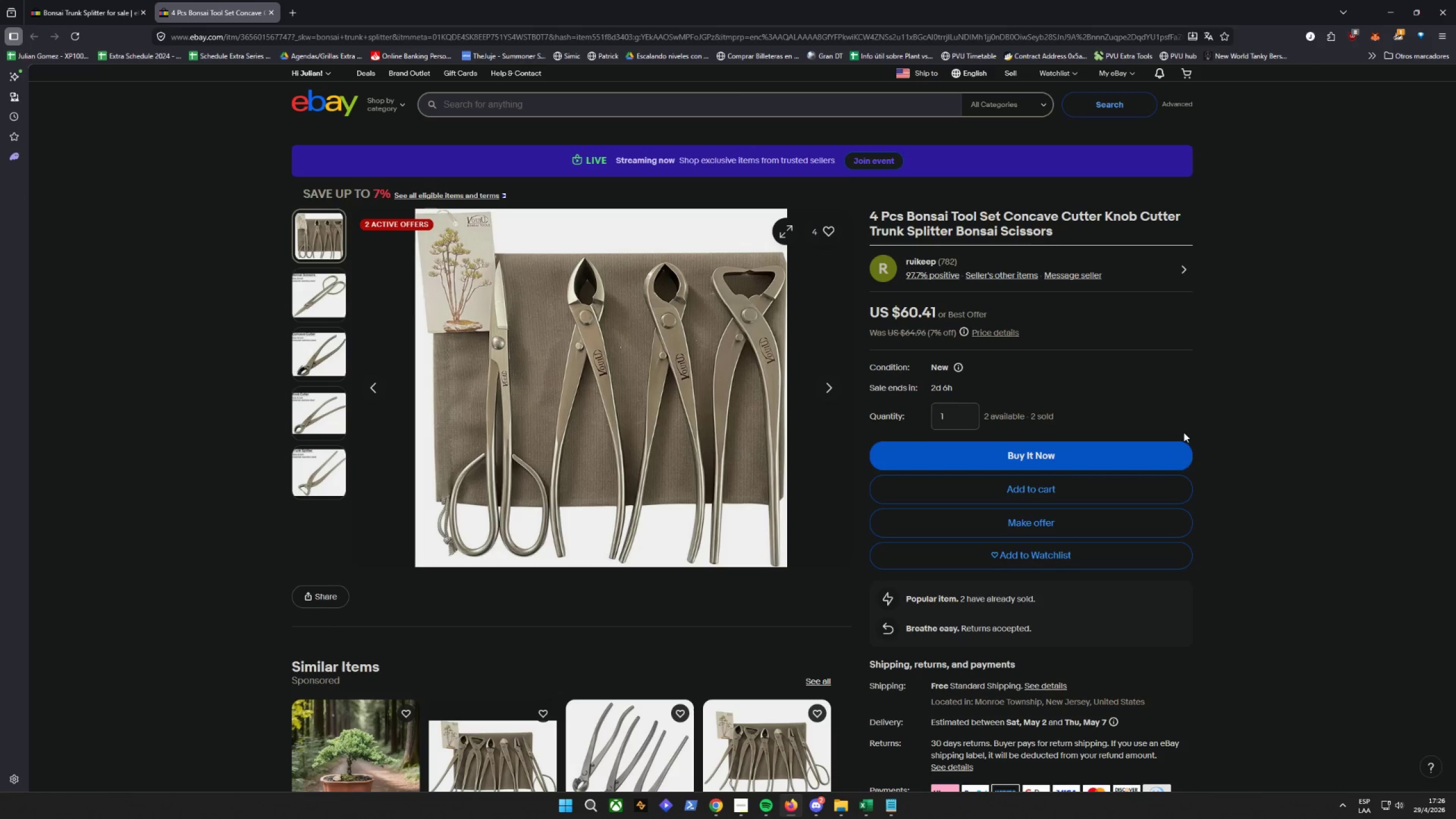 
left_click([68, 0])
 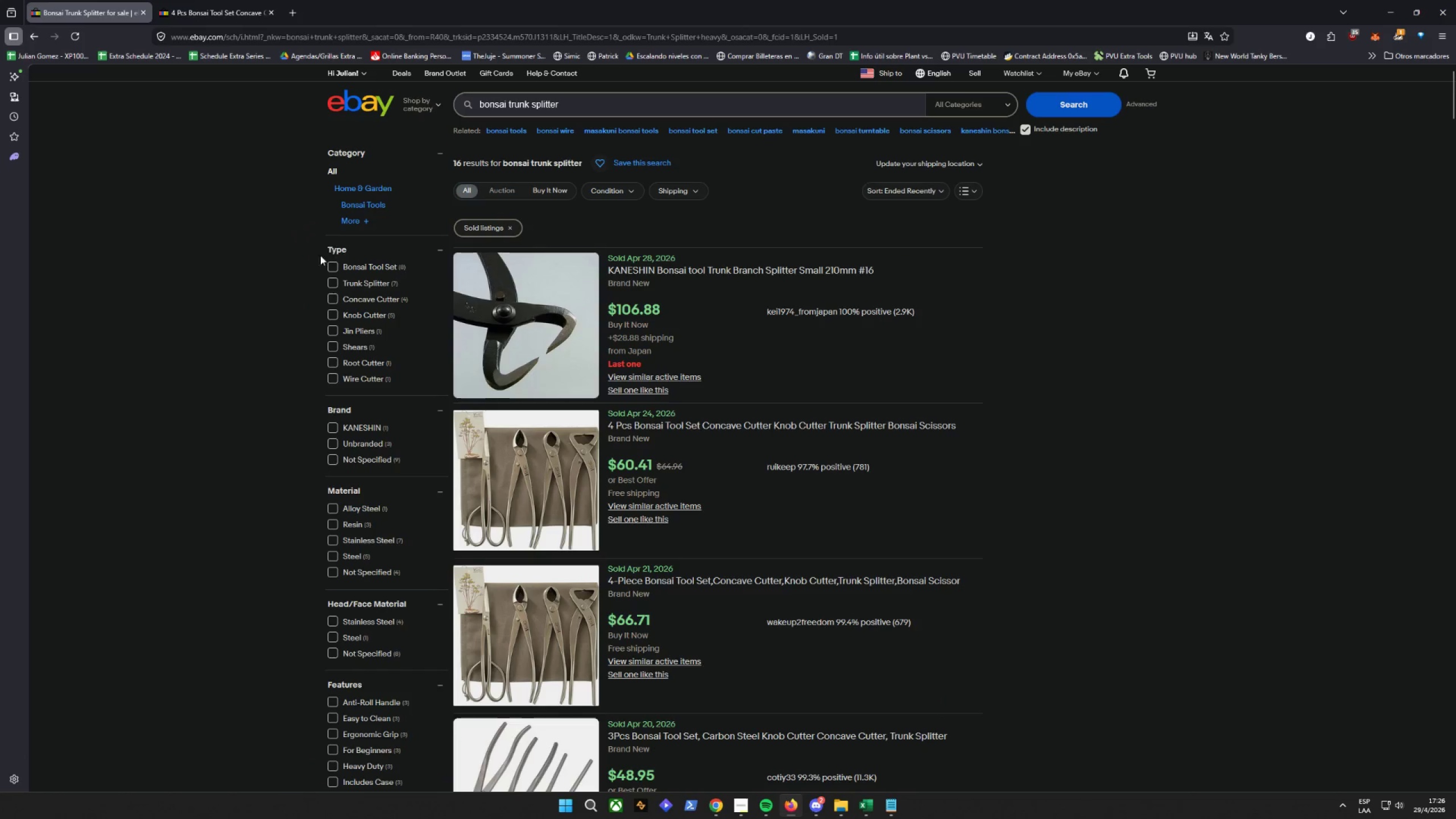 
scroll: coordinate [299, 345], scroll_direction: up, amount: 7.0
 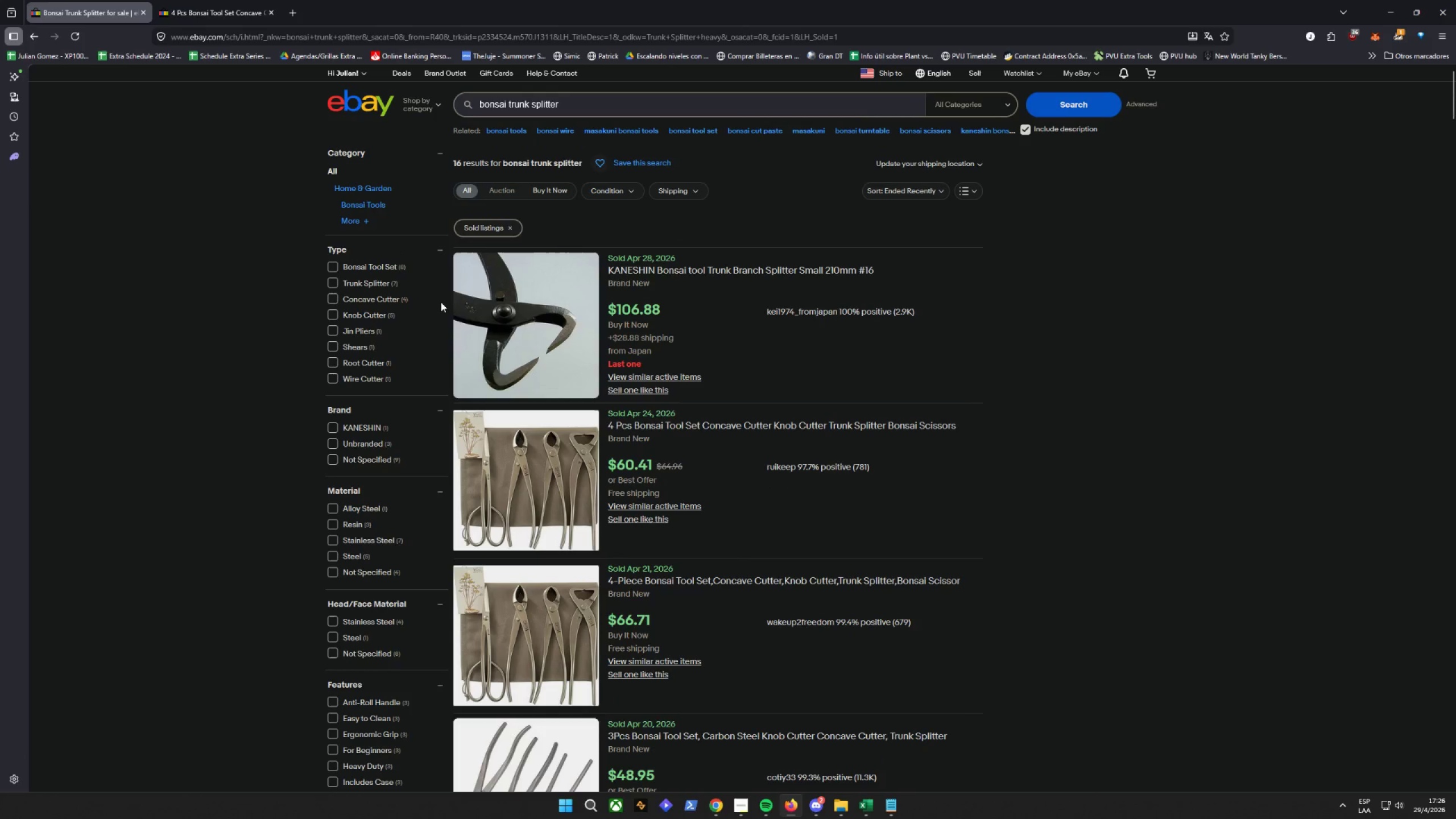 
scroll: coordinate [283, 497], scroll_direction: down, amount: 19.0
 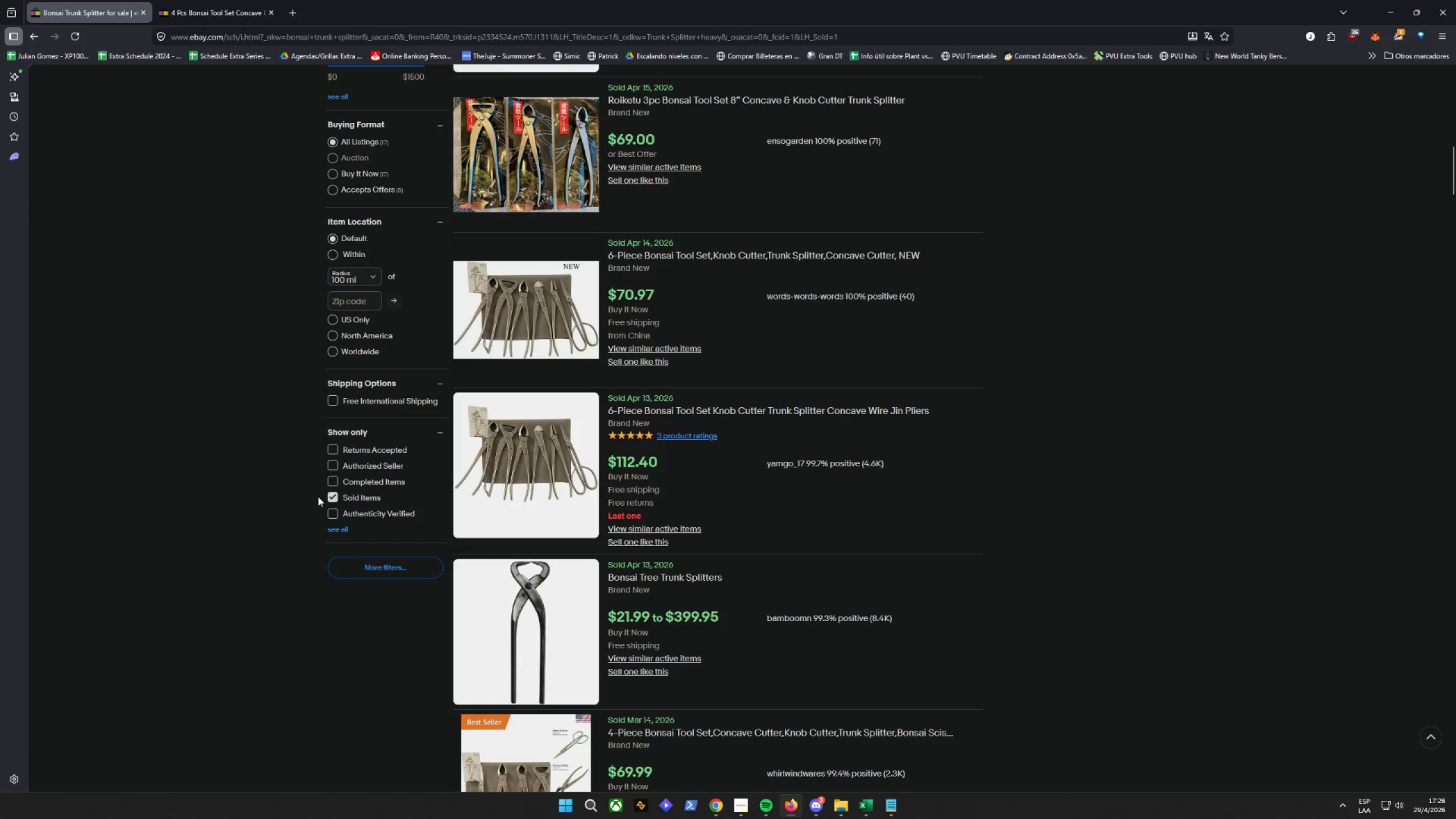 
left_click([332, 498])
 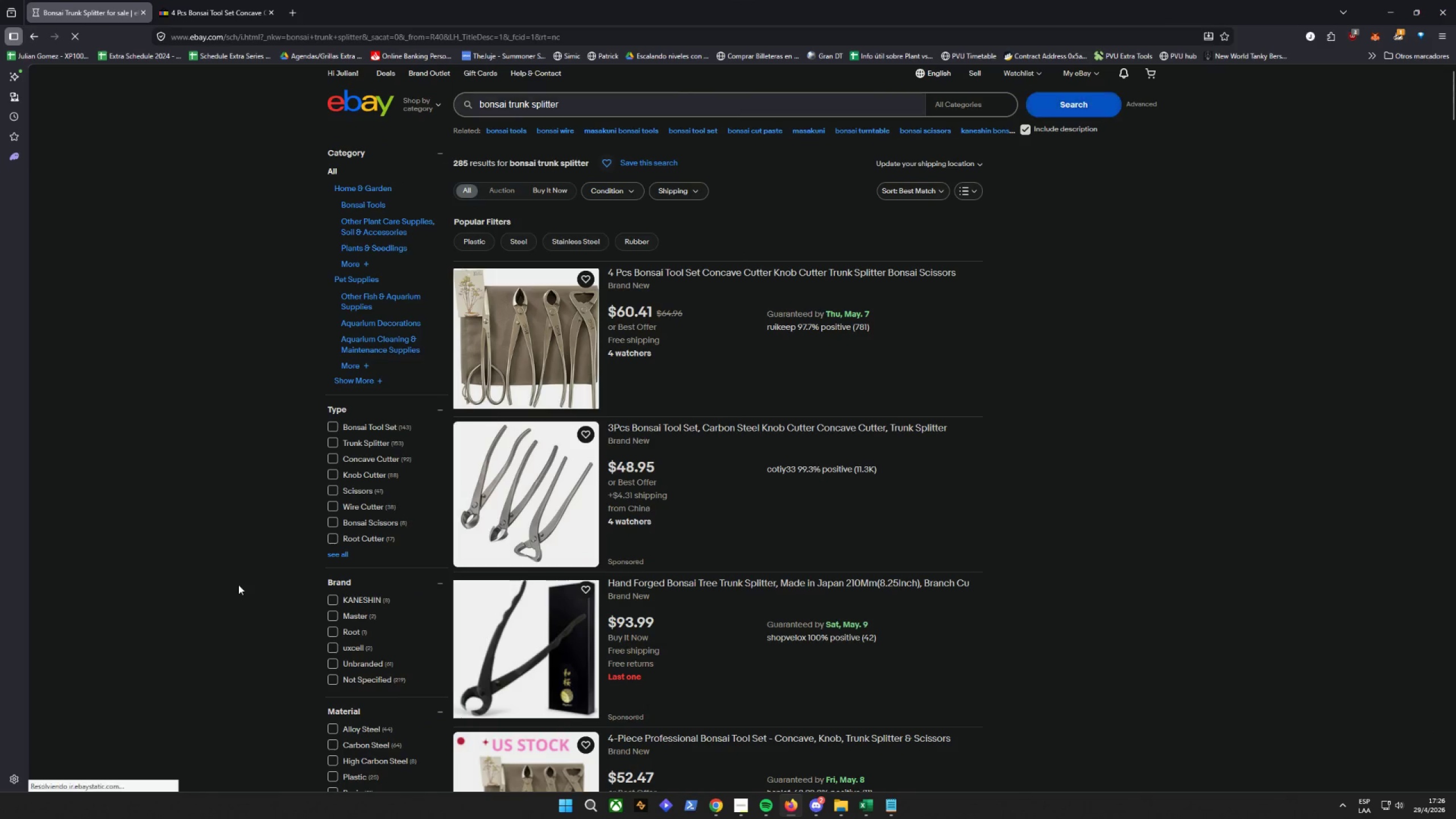 
left_click([191, 469])
 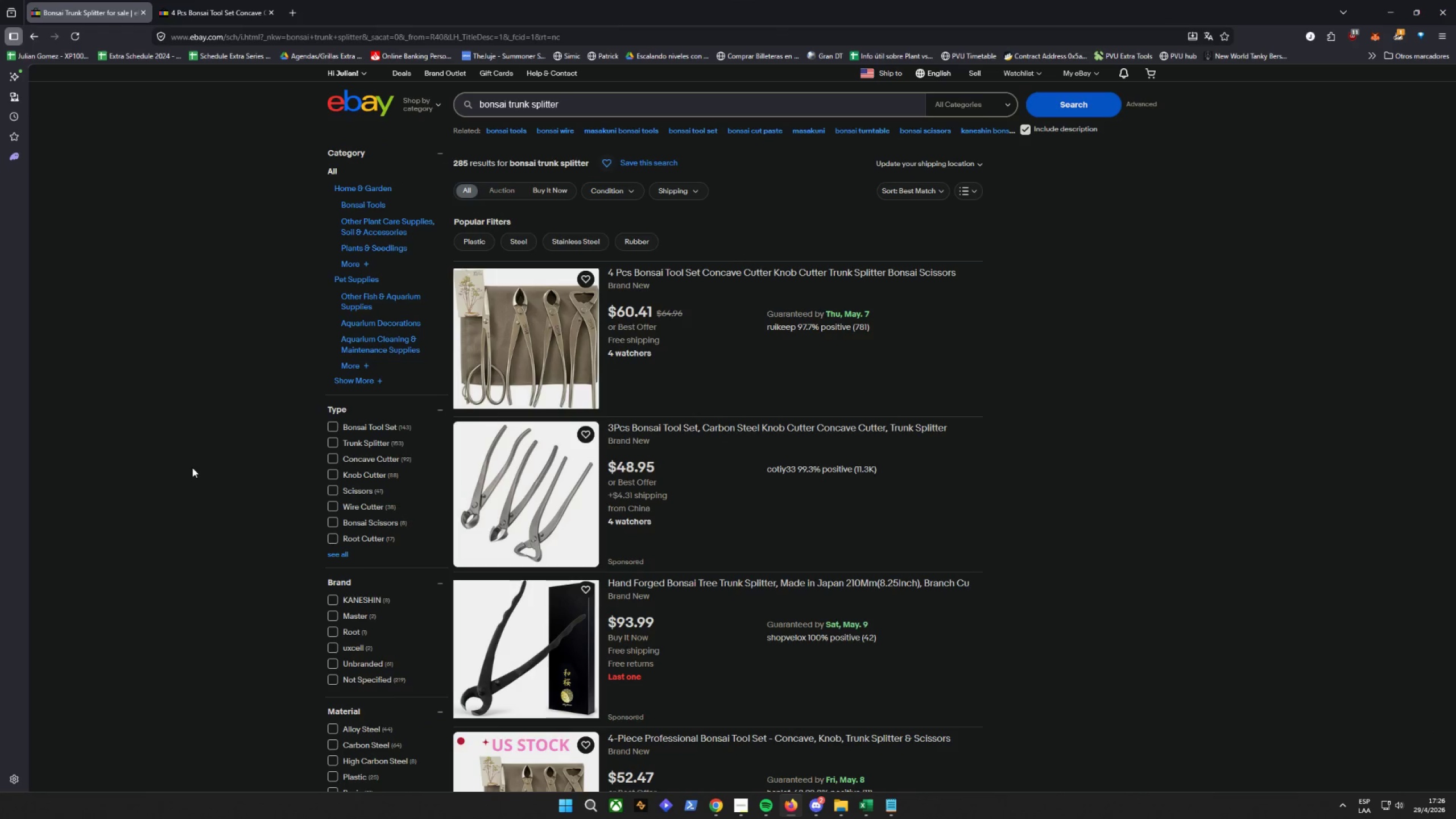 
wait(10.0)
 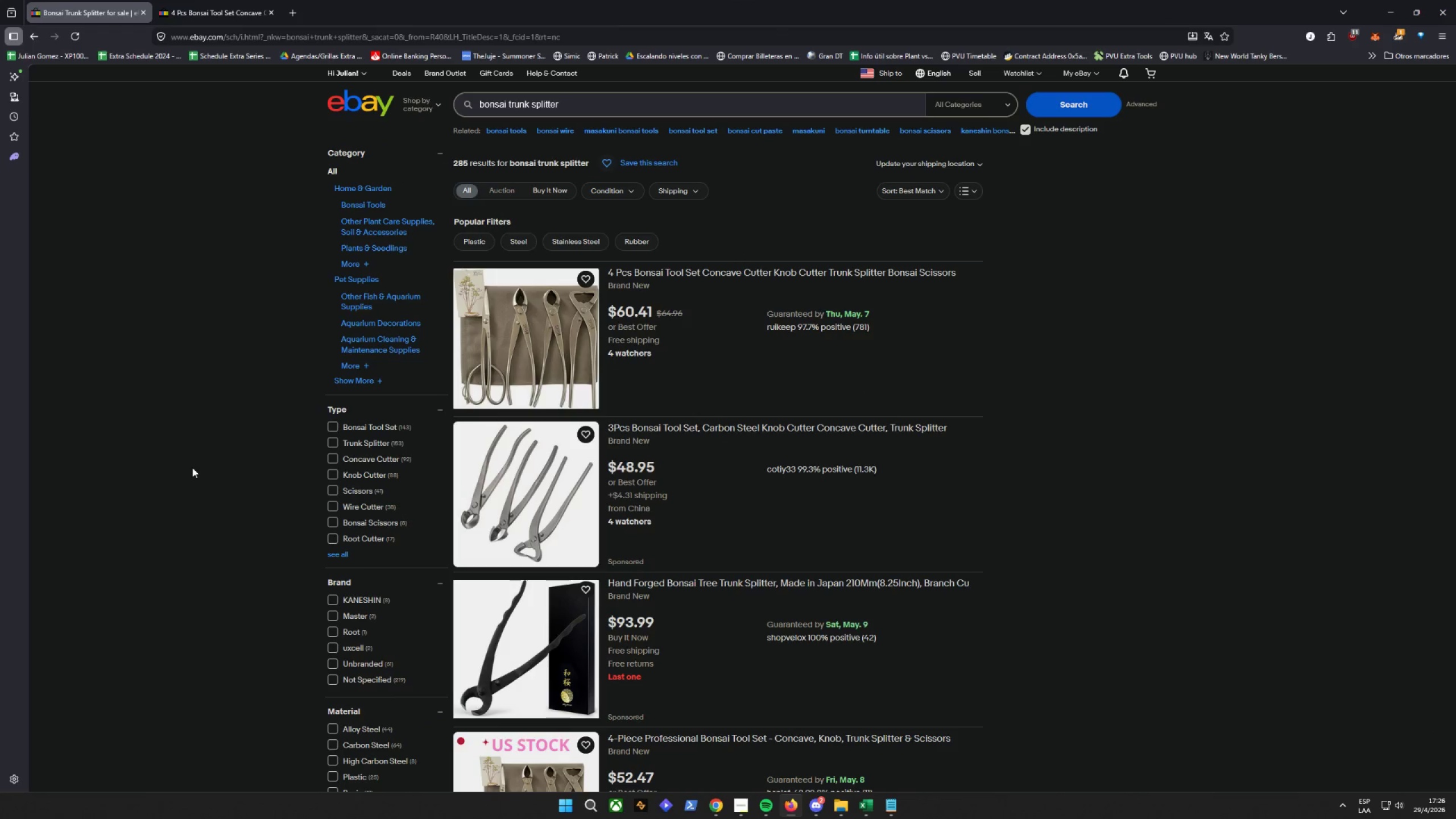 
scroll: coordinate [1043, 463], scroll_direction: down, amount: 8.0
 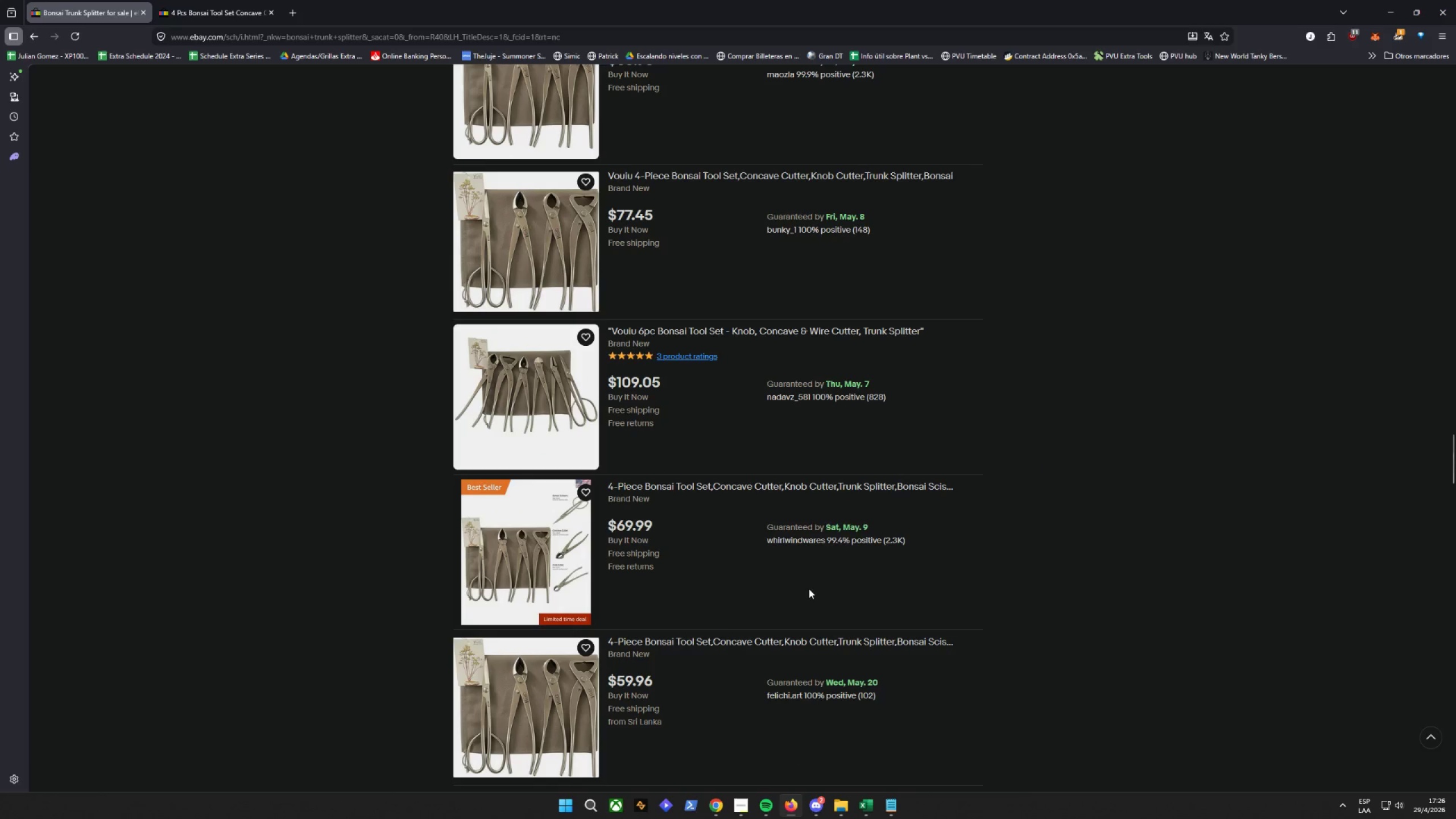 
wait(9.05)
 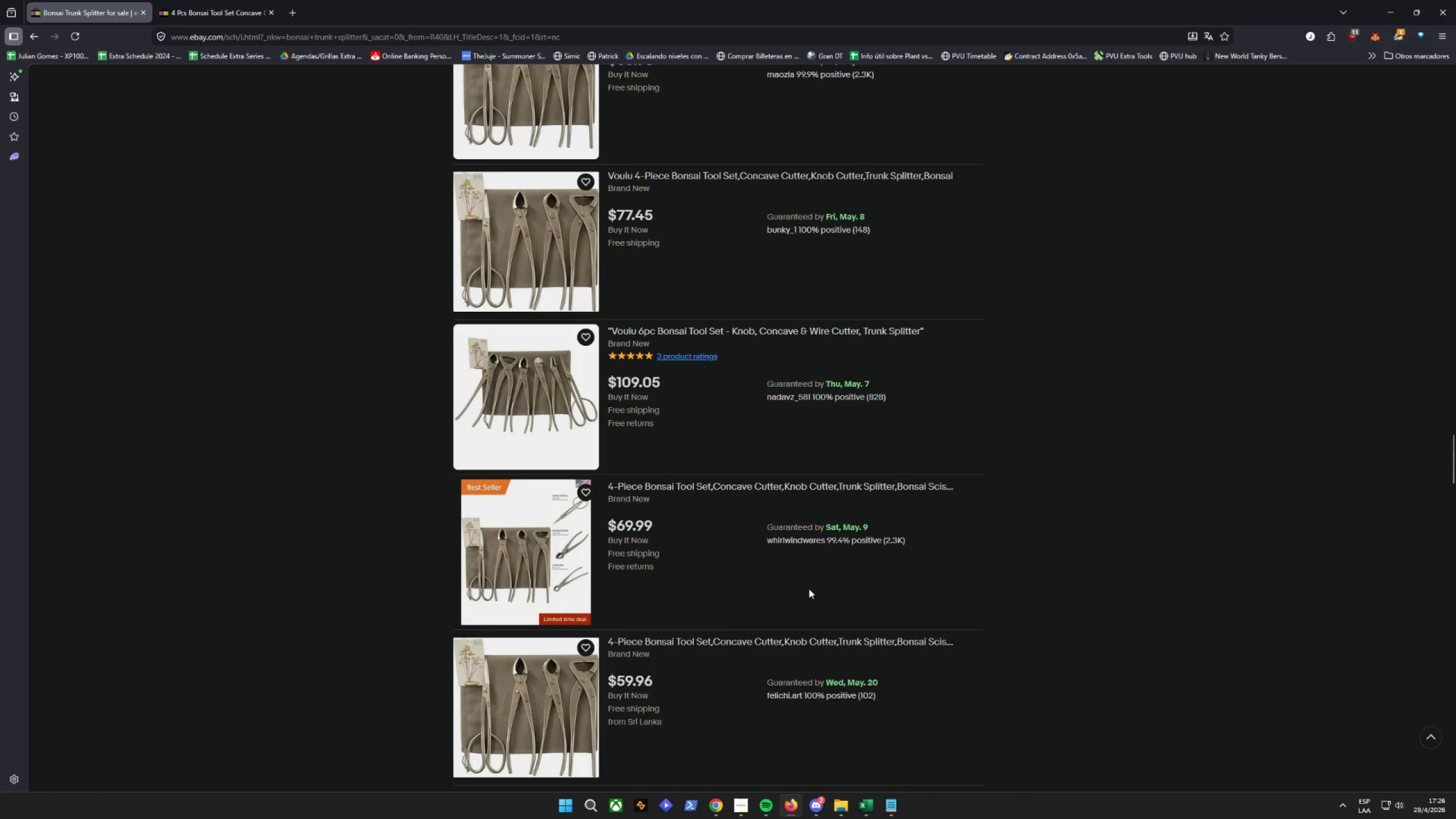 
left_click([792, 485])
 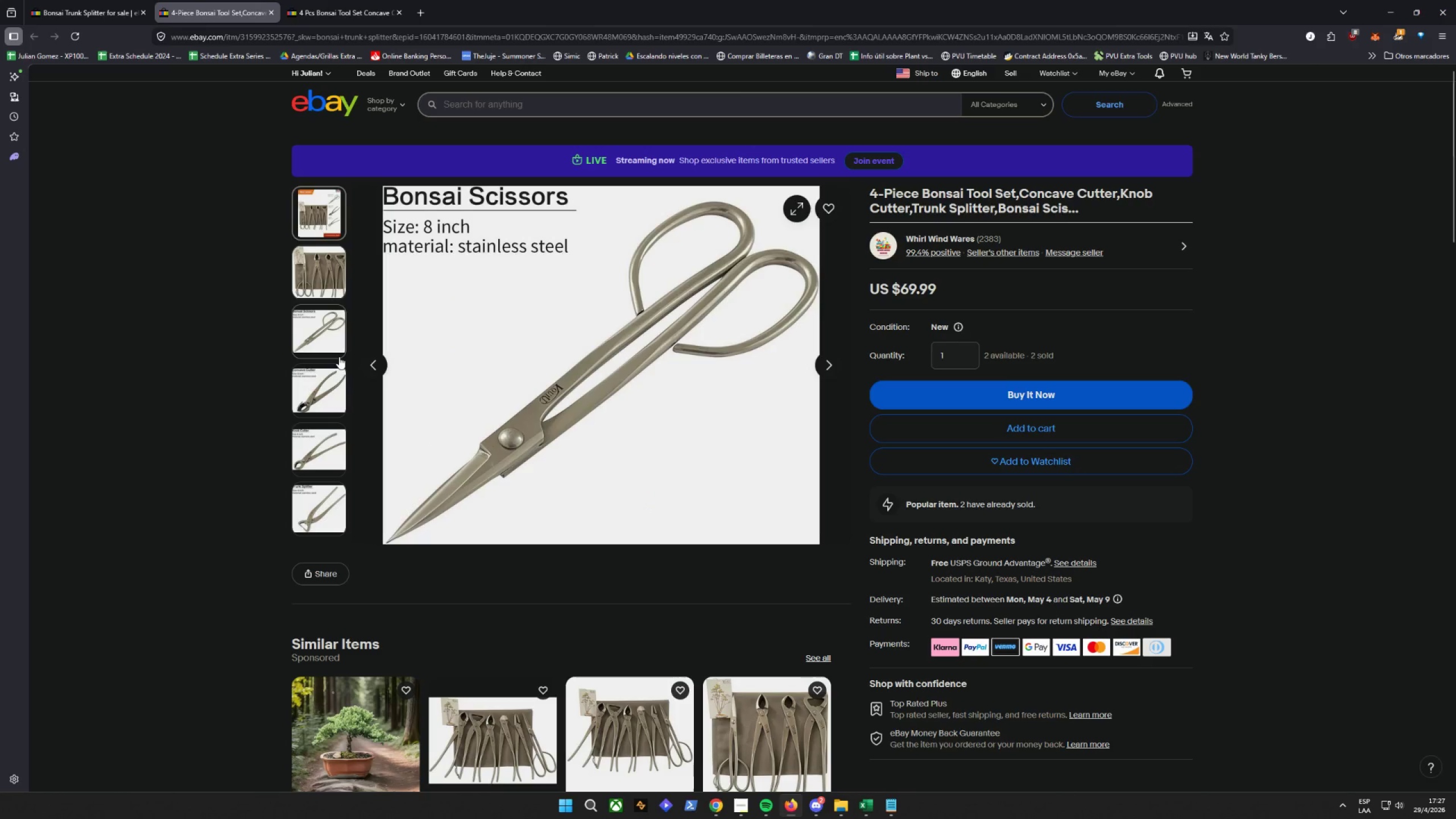 
wait(54.02)
 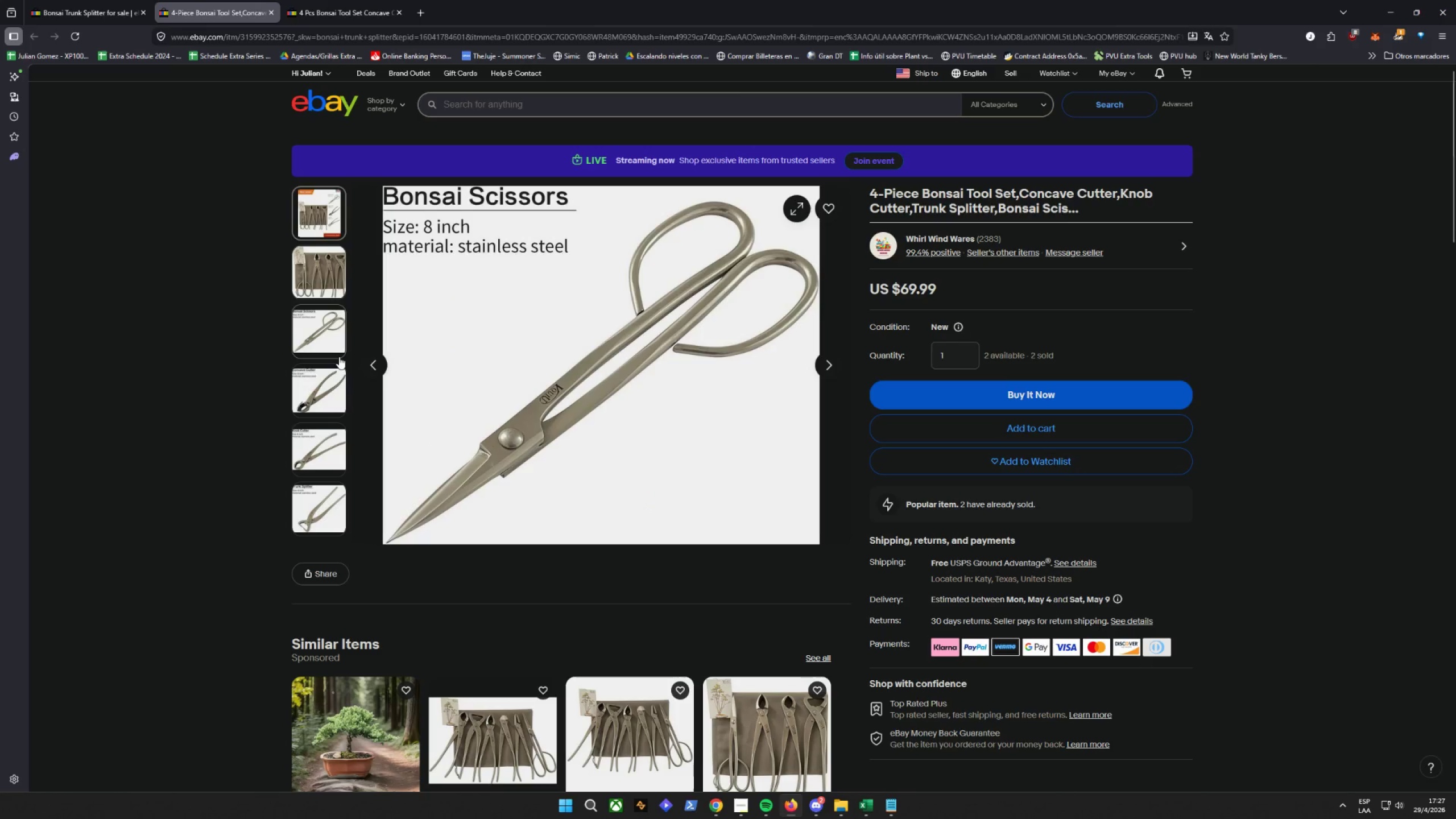 
scroll: coordinate [210, 526], scroll_direction: down, amount: 23.0
 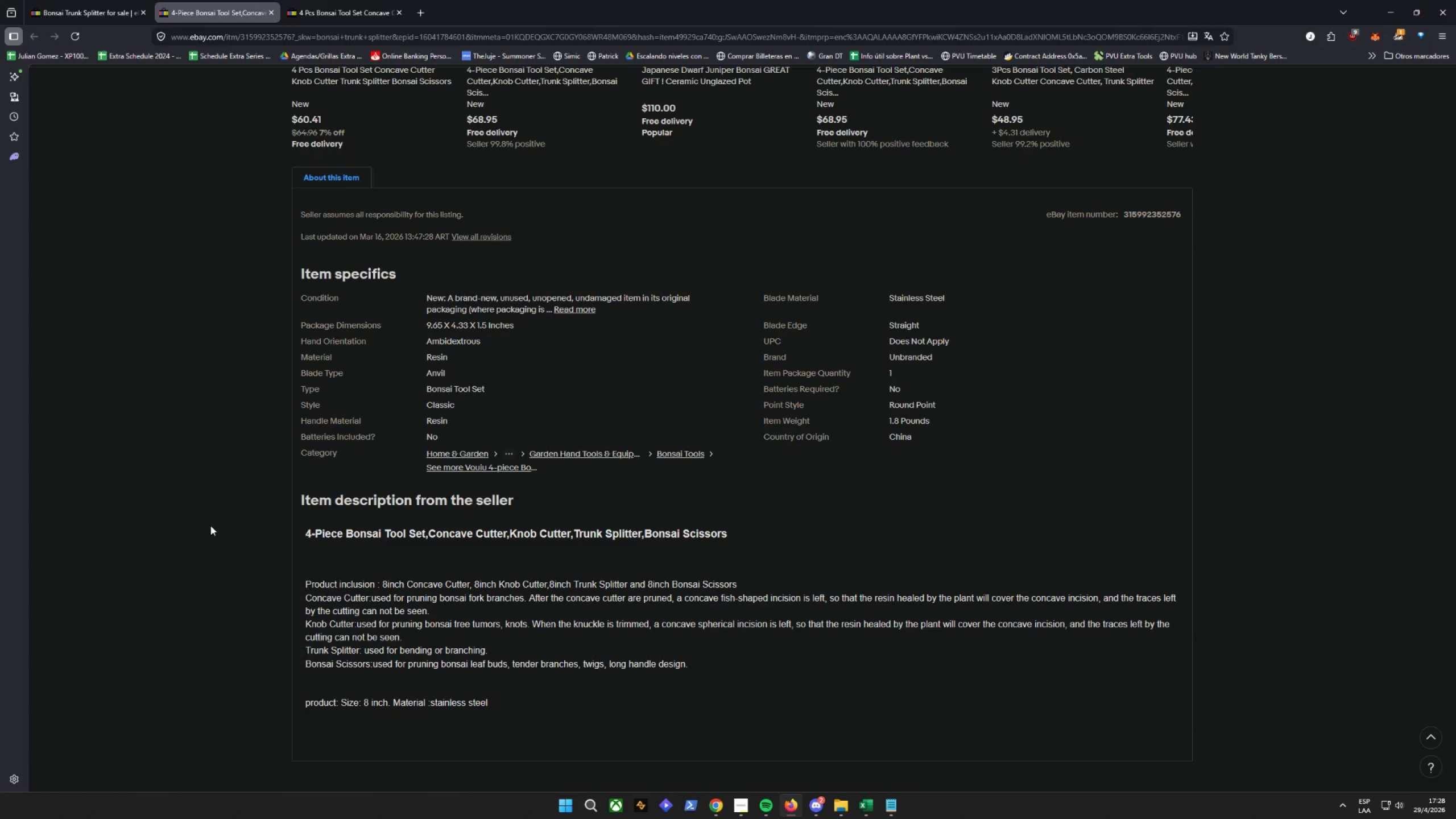 
wait(10.49)
 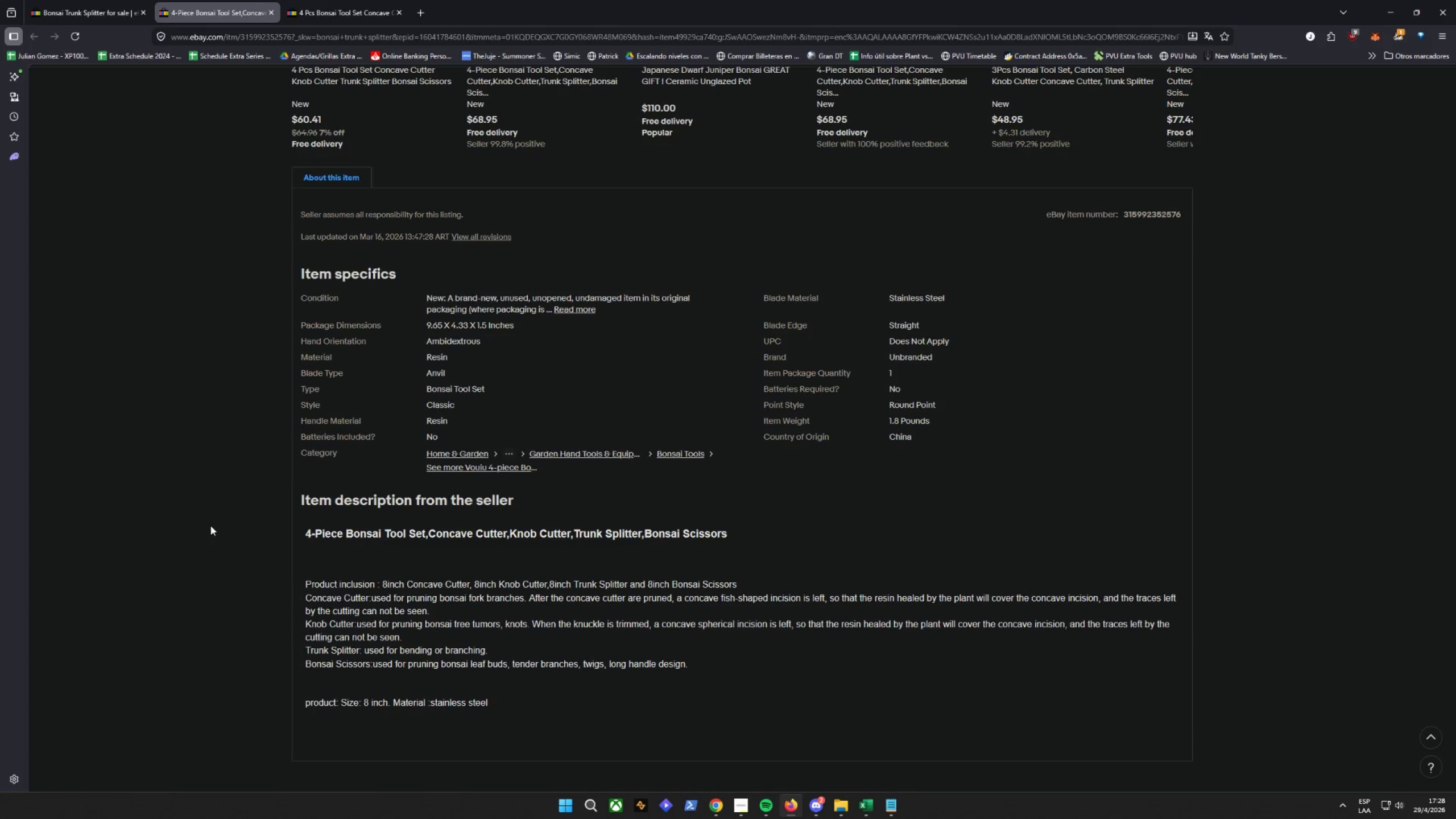 
scroll: coordinate [207, 511], scroll_direction: down, amount: 31.0
 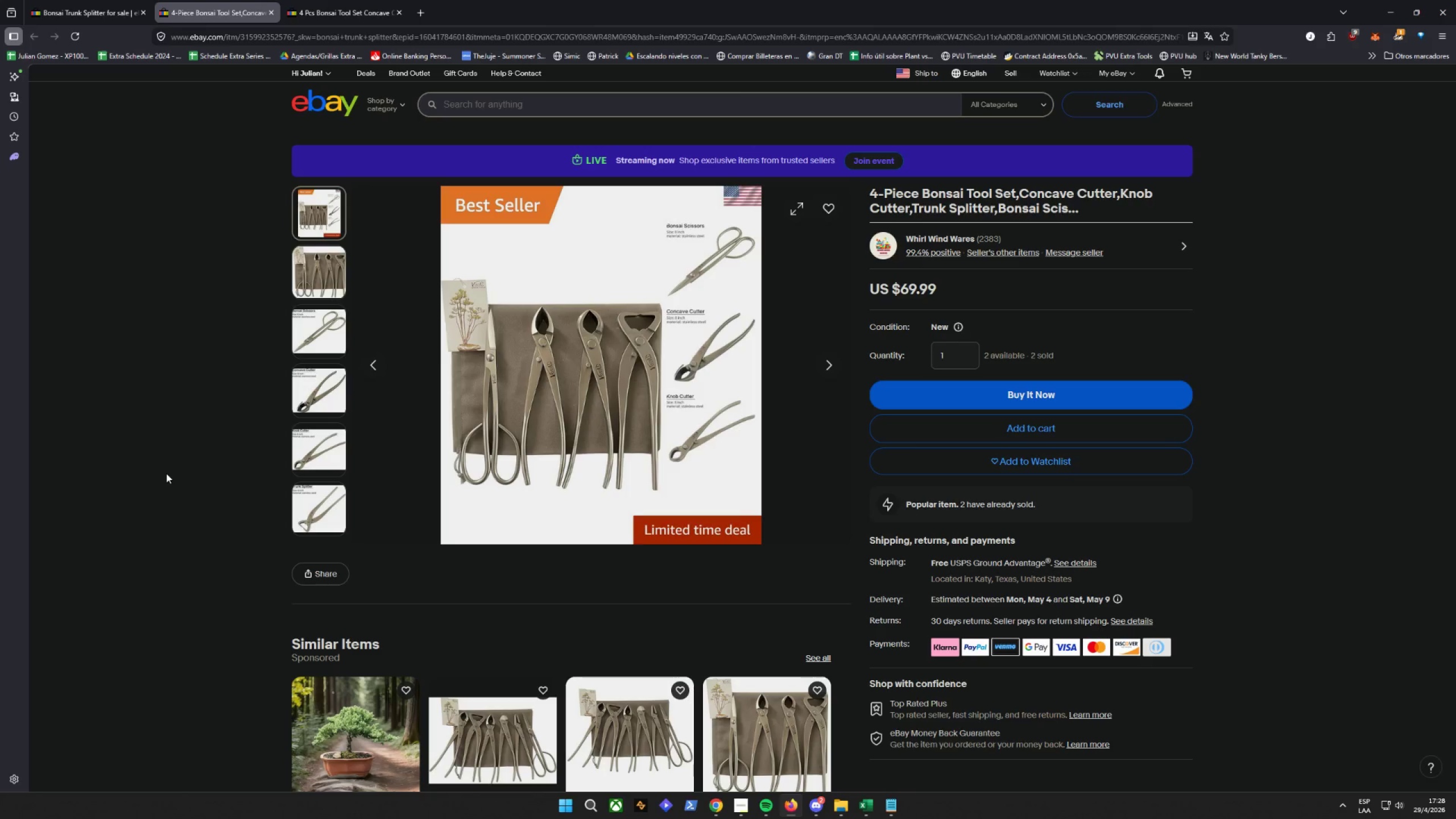 
wait(10.58)
 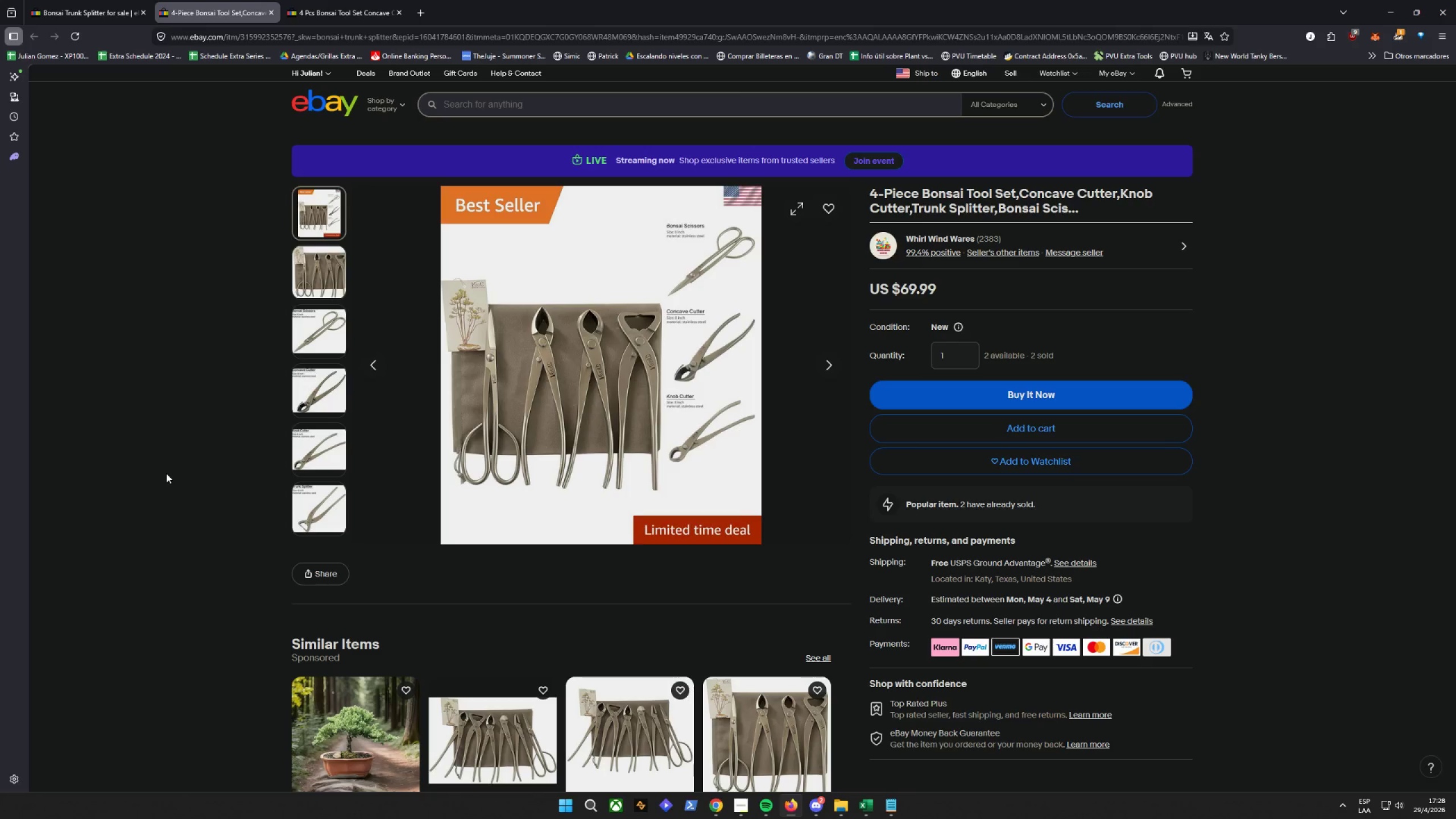 
scroll: coordinate [164, 474], scroll_direction: down, amount: 4.0
 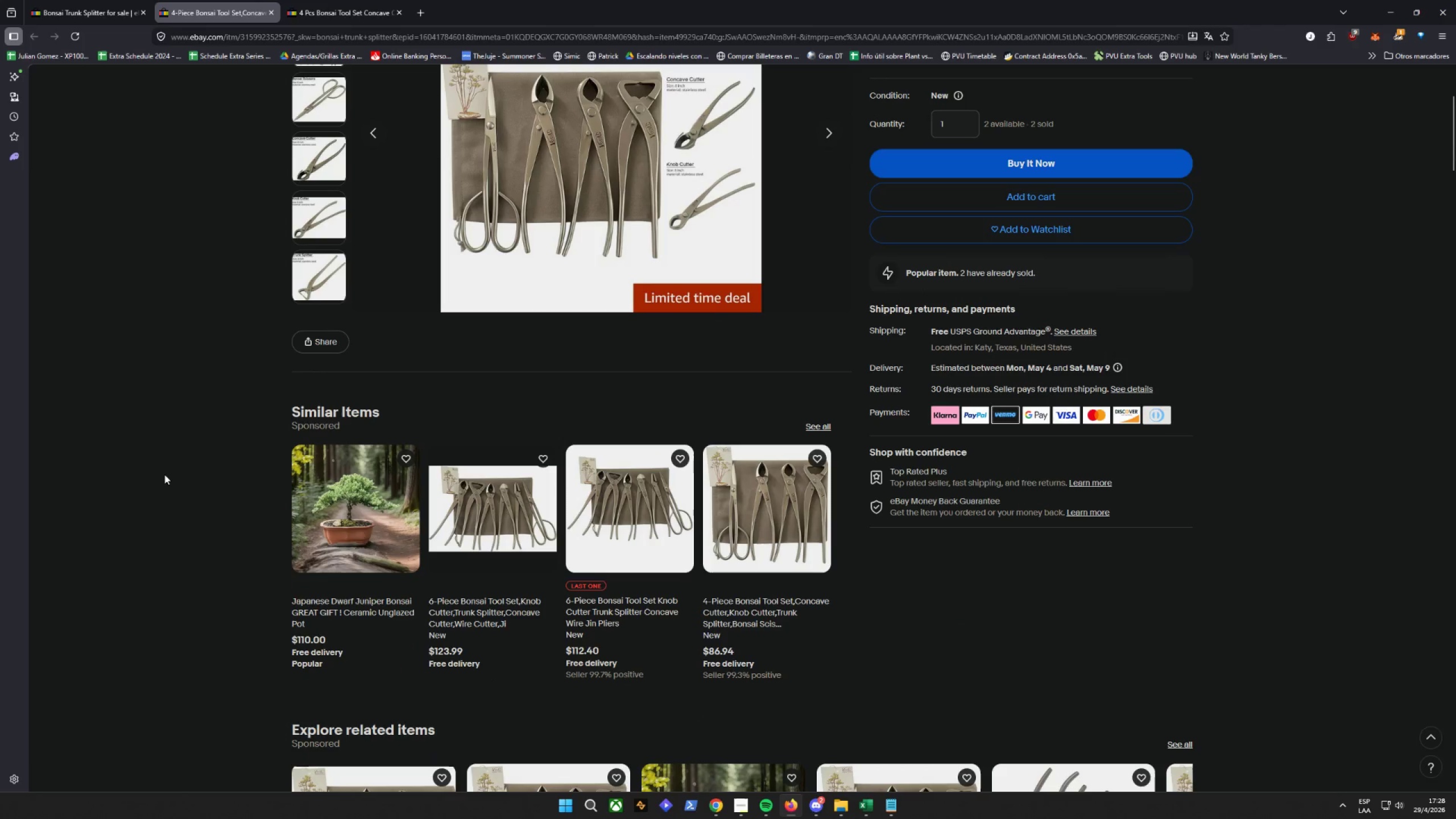 
scroll: coordinate [164, 474], scroll_direction: up, amount: 6.0
 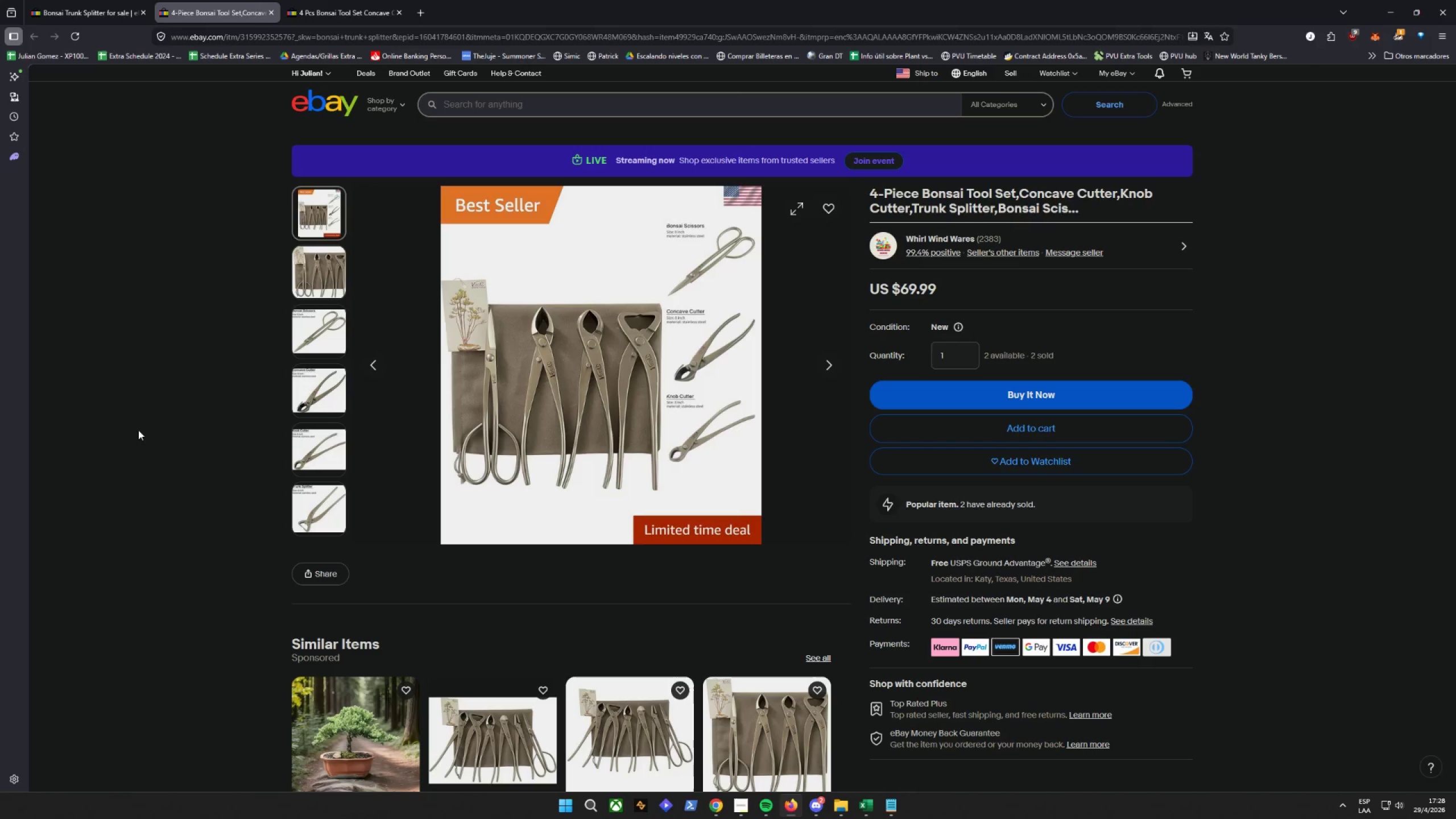 
wait(26.28)
 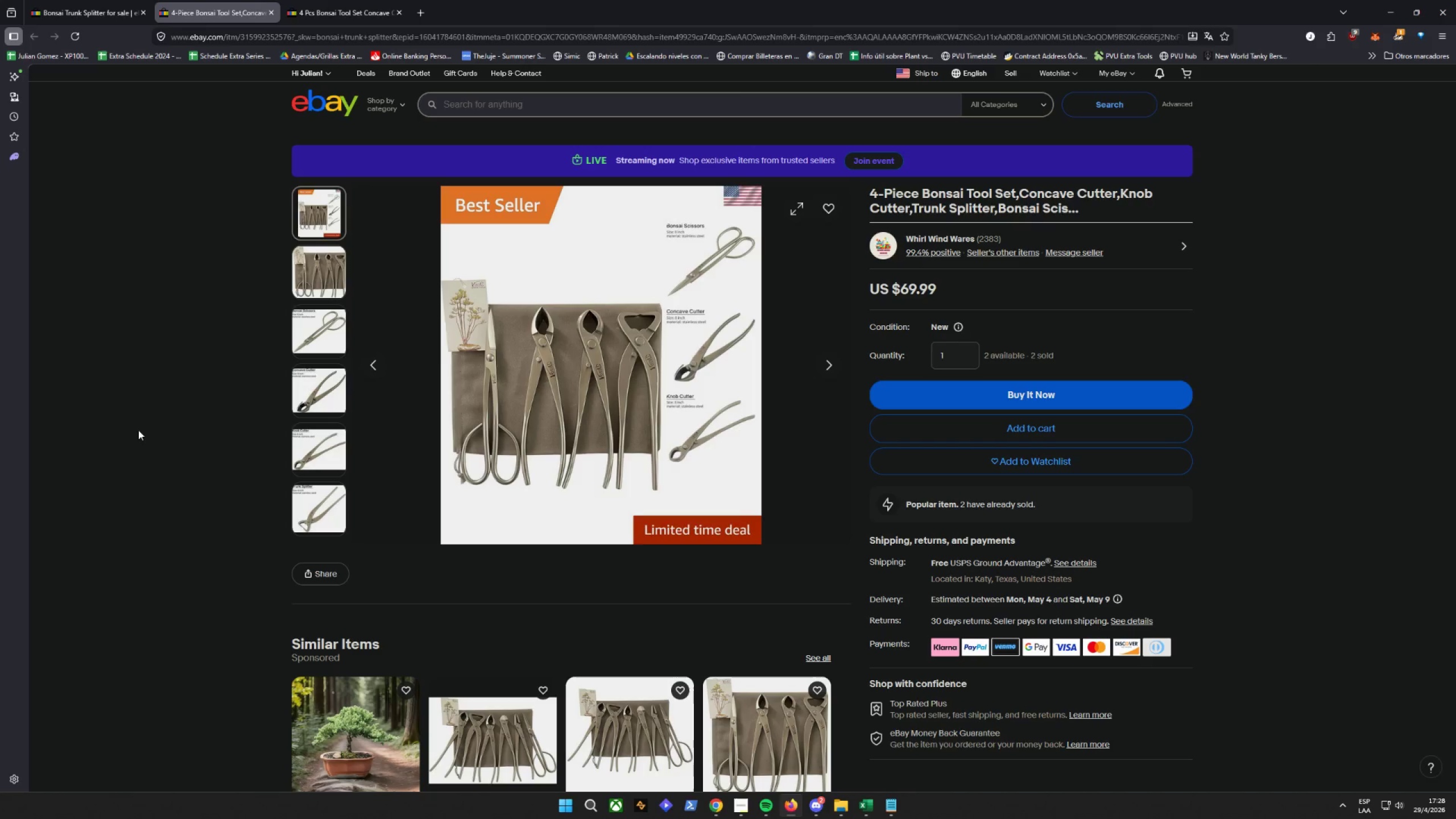 
scroll: coordinate [134, 425], scroll_direction: down, amount: 19.0
 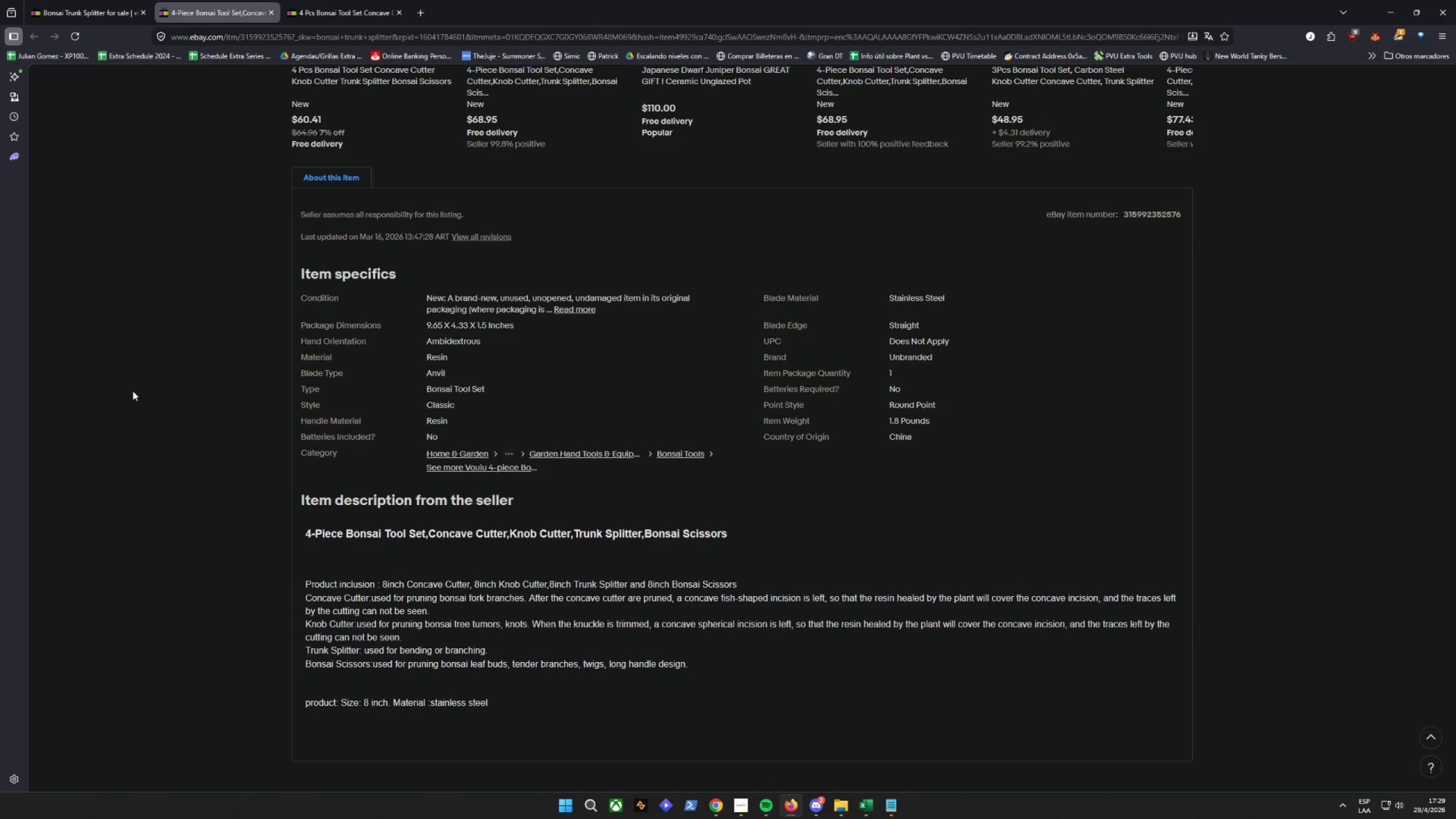 
wait(45.5)
 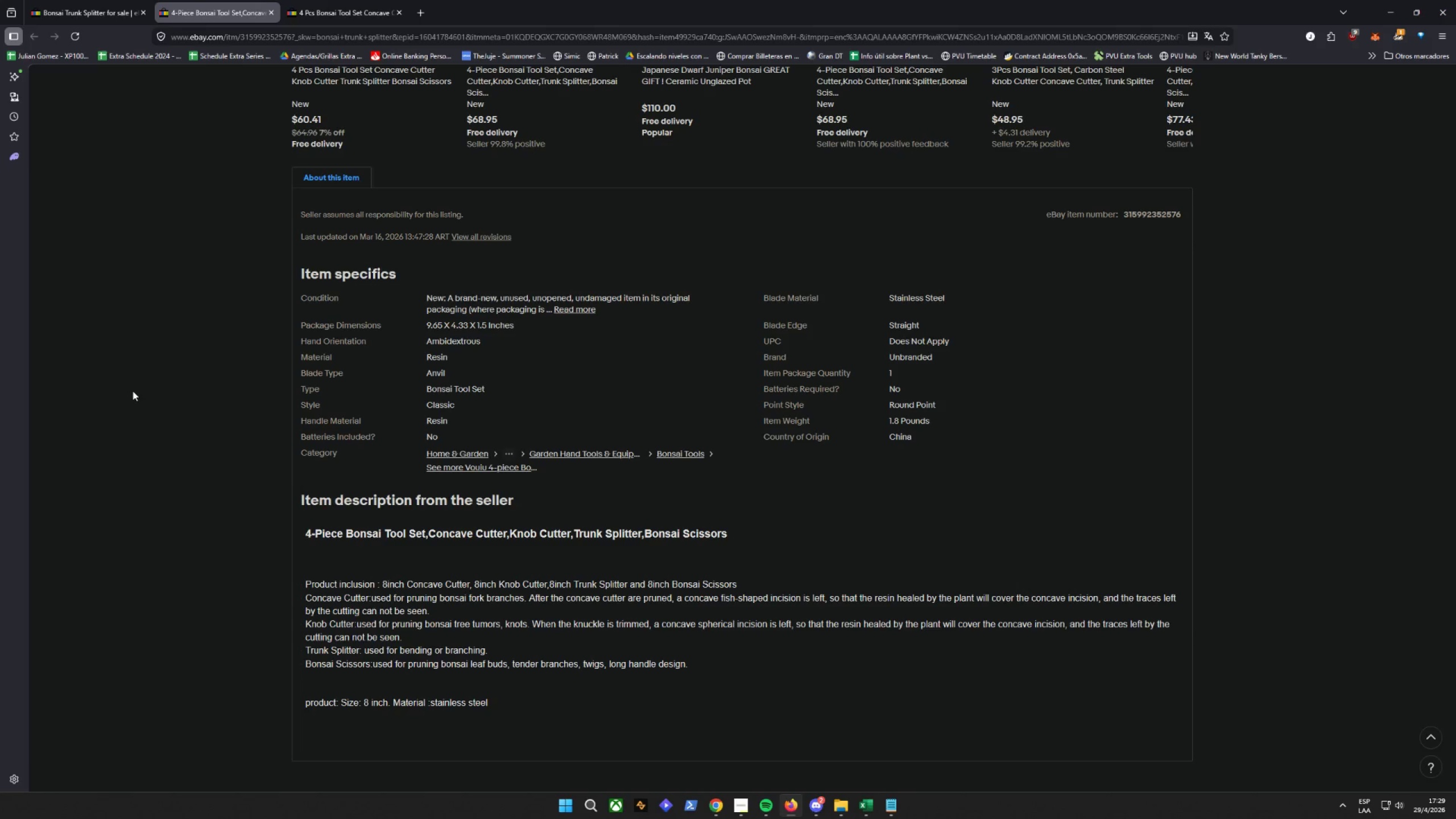 
scroll: coordinate [84, 233], scroll_direction: down, amount: 1.0
 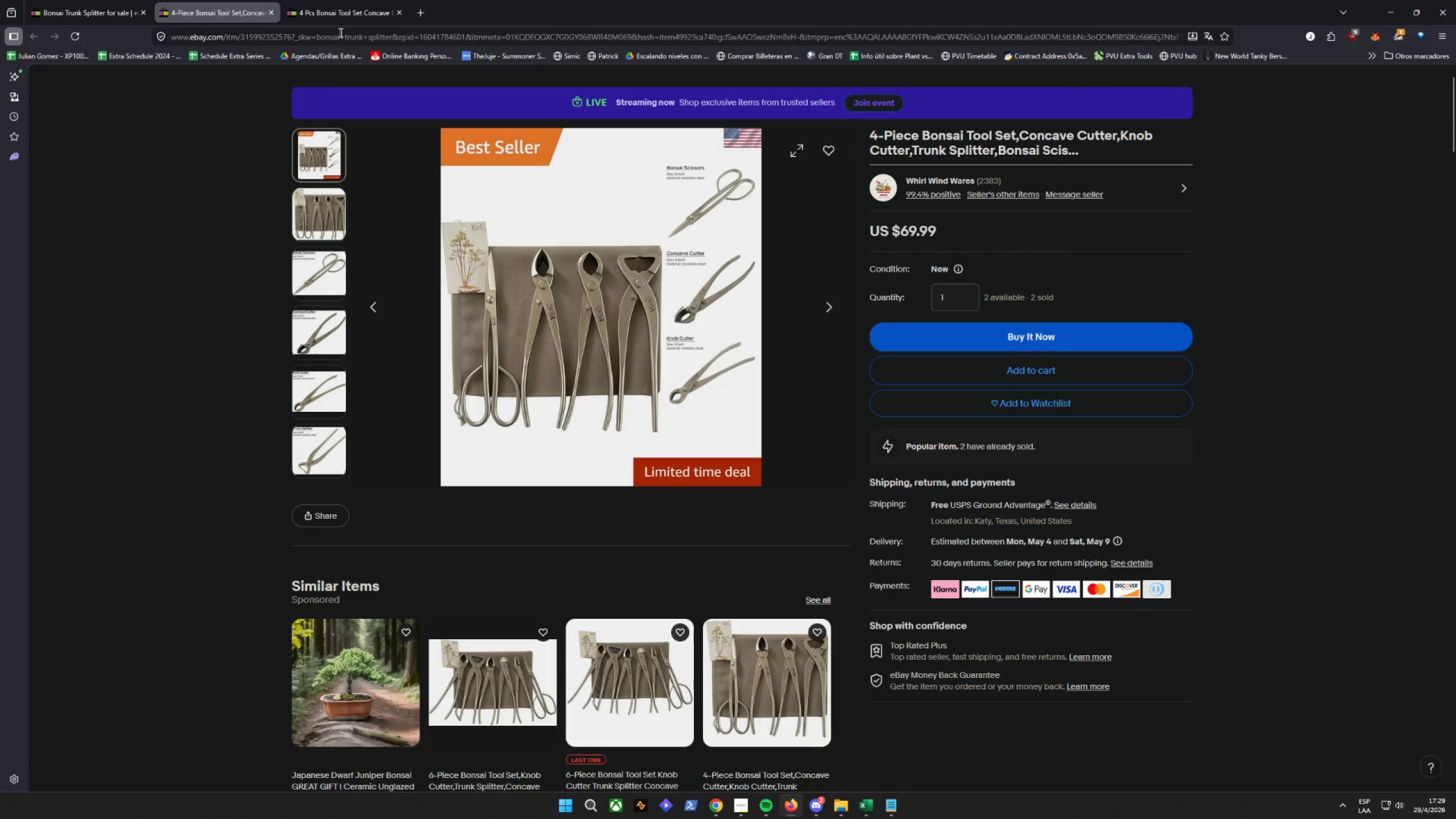 
left_click([353, 0])
 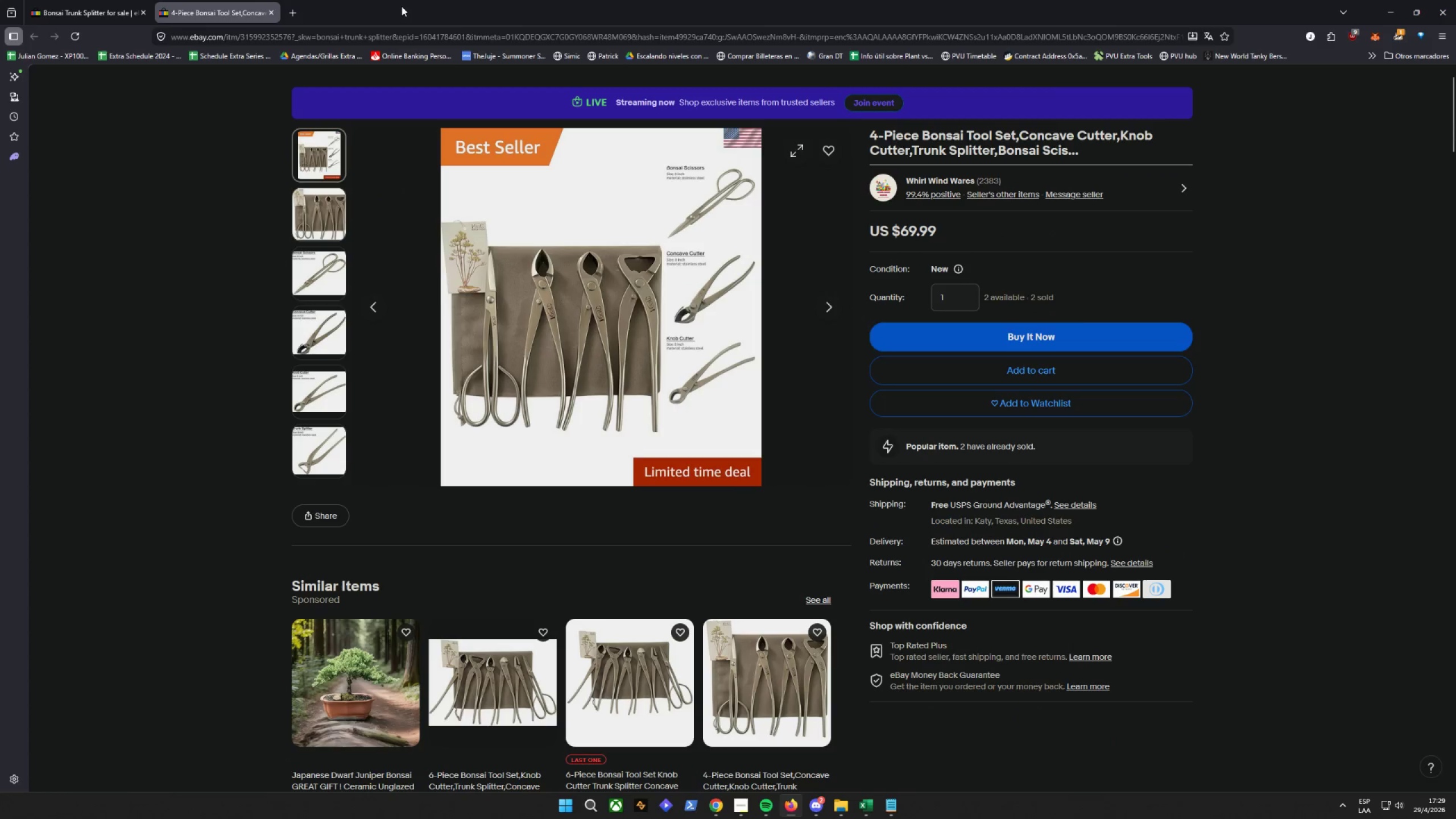 
left_click([121, 0])
 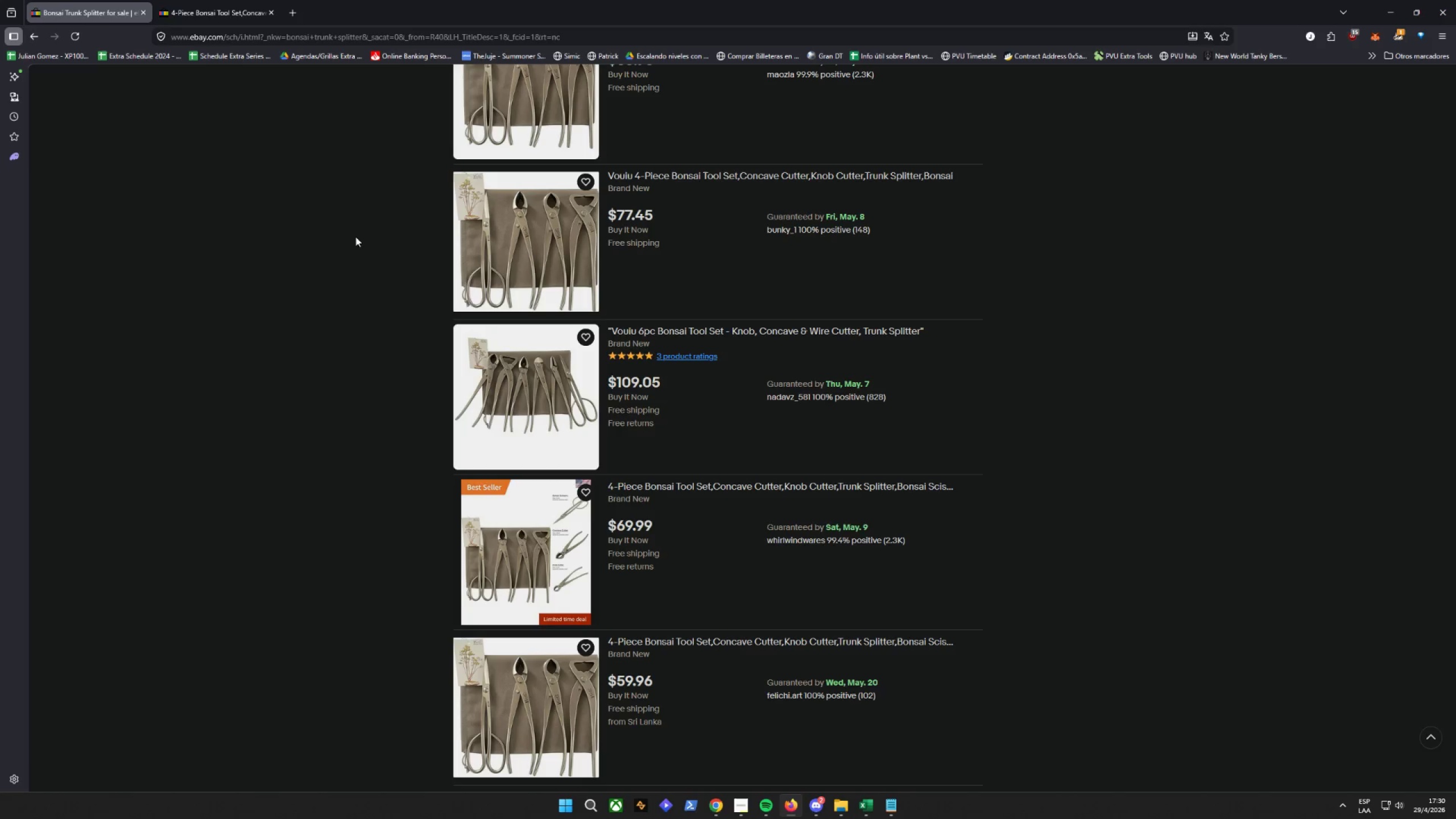 
wait(19.58)
 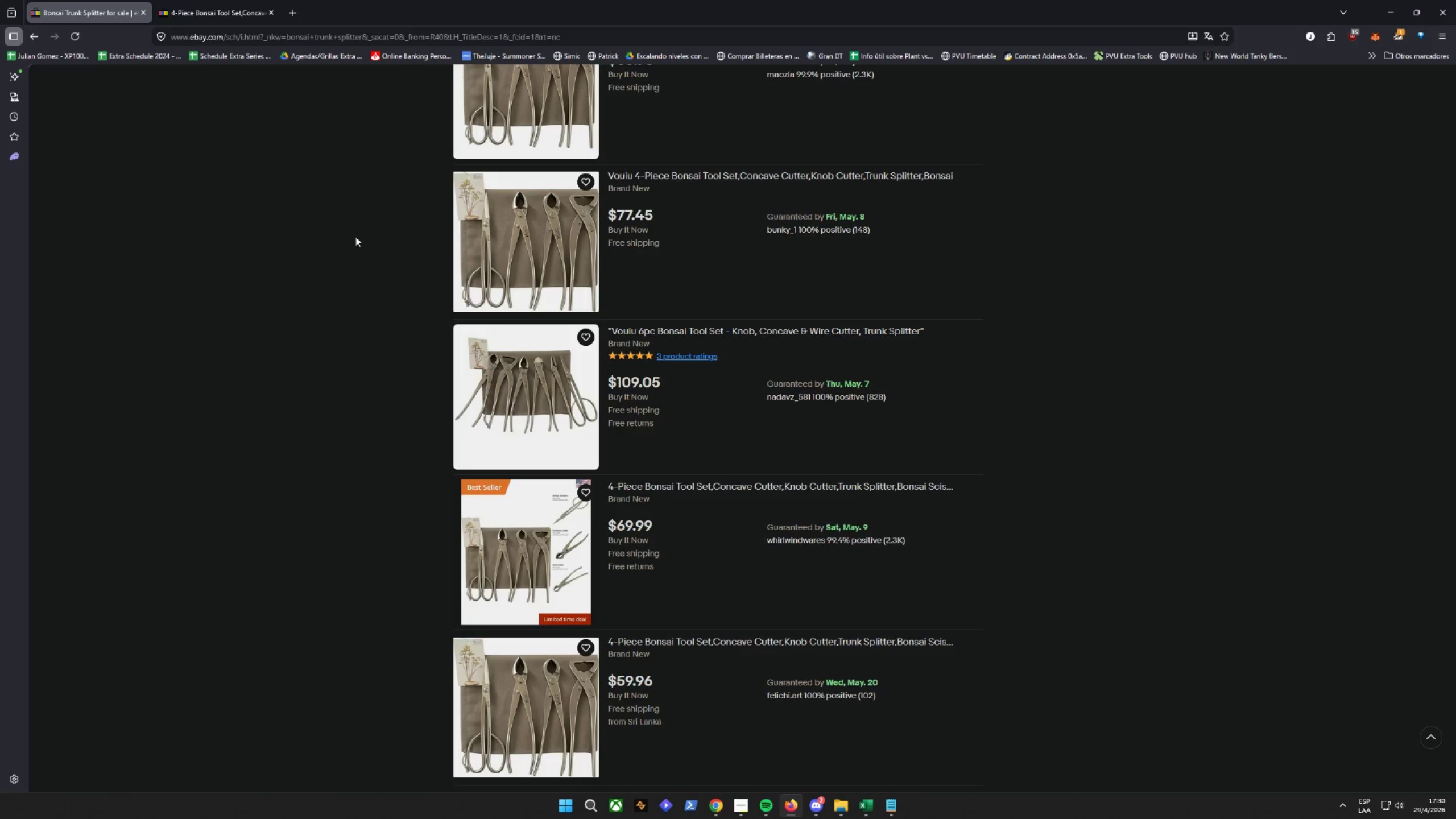 
scroll: coordinate [361, 326], scroll_direction: up, amount: 31.0
 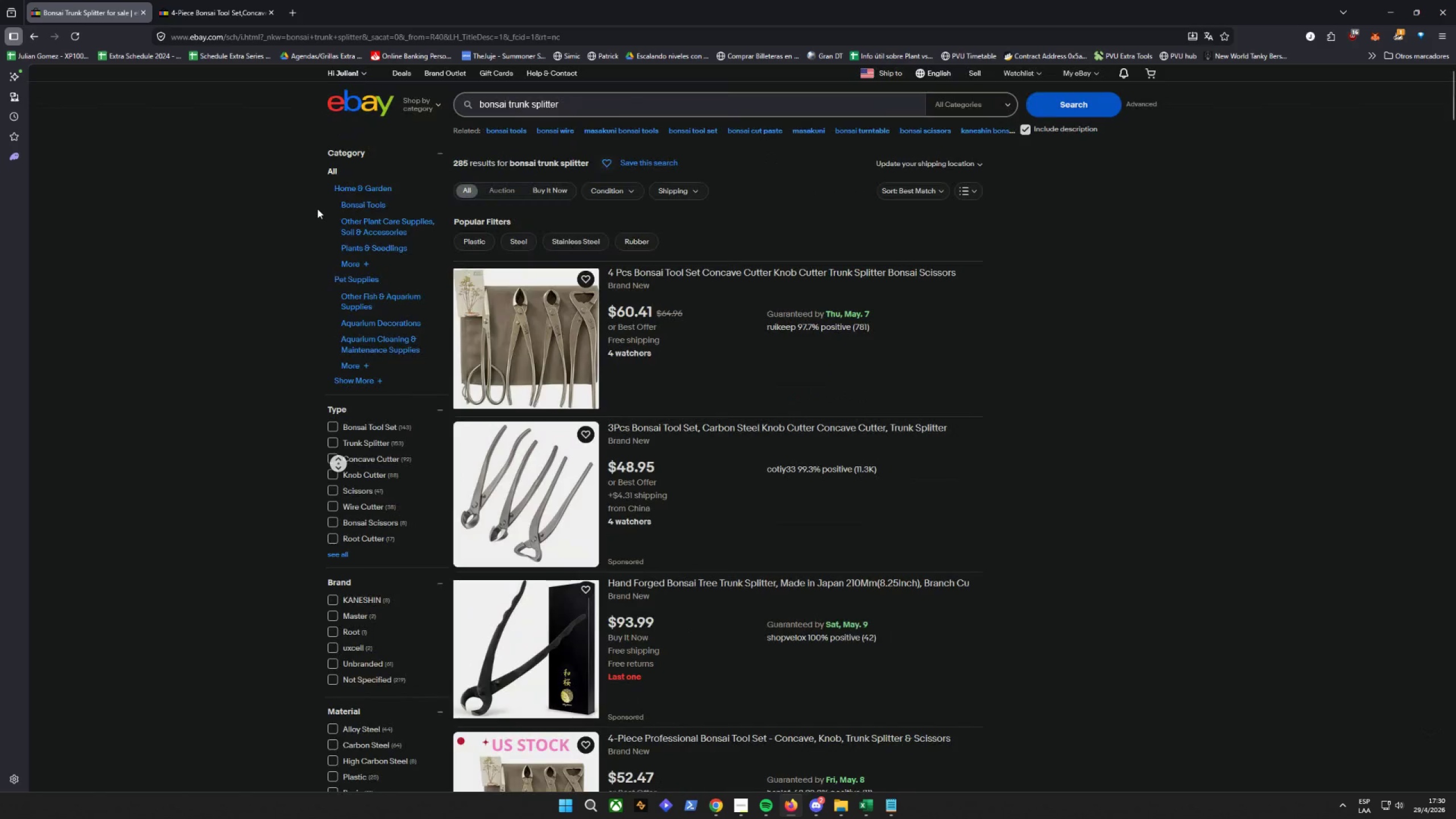 
scroll: coordinate [214, 340], scroll_direction: down, amount: 42.0
 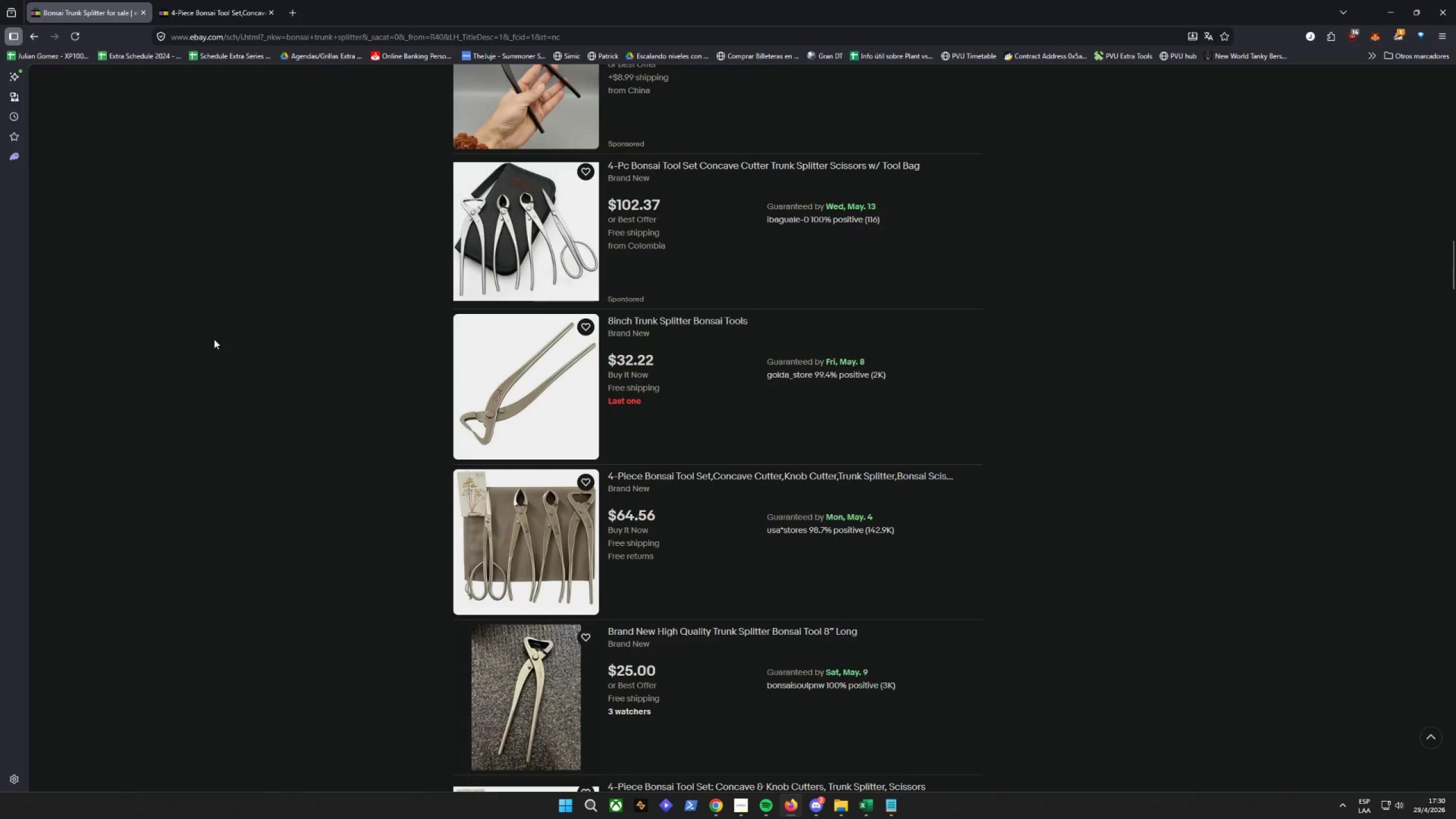 
wait(6.31)
 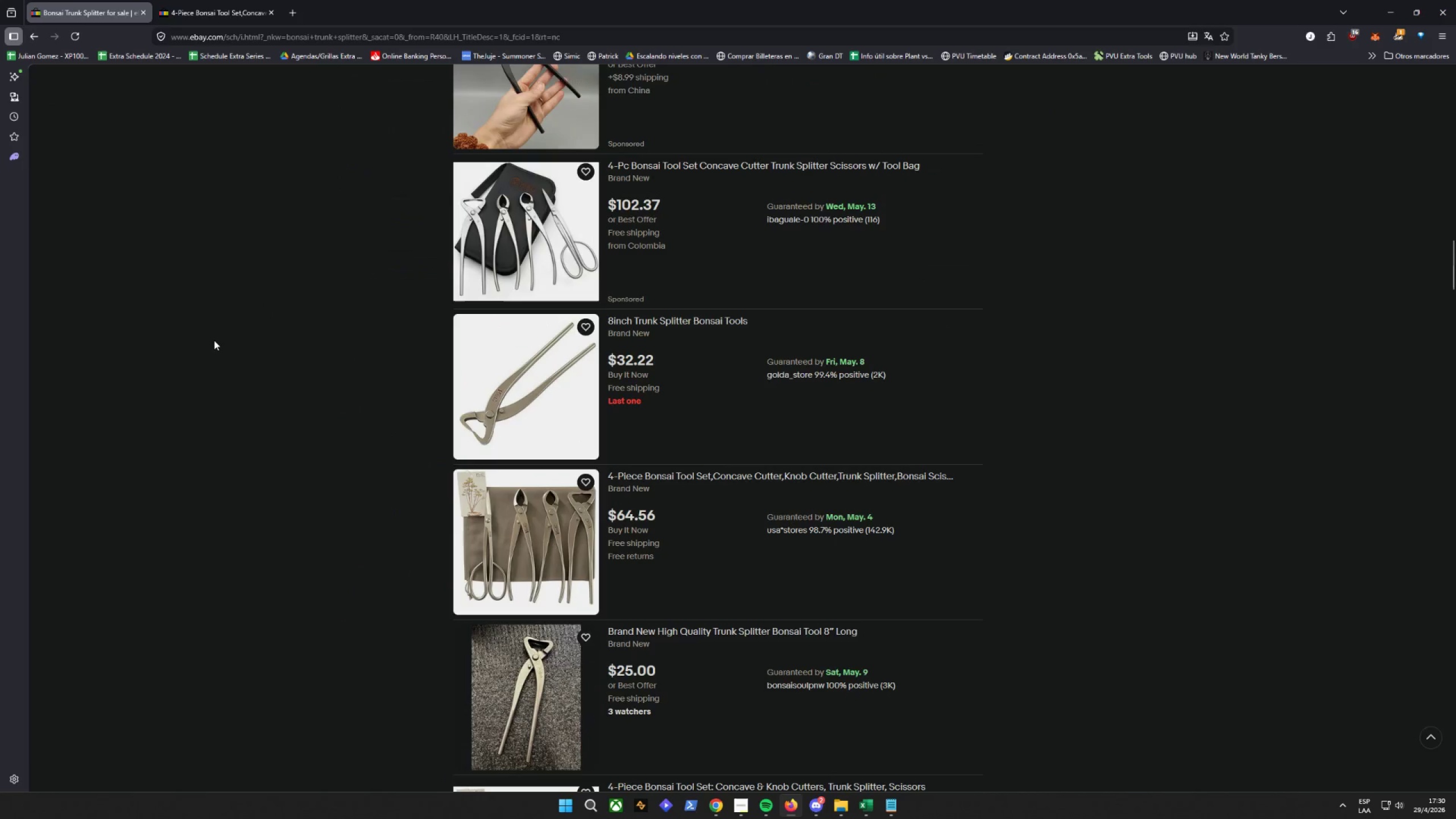 
scroll: coordinate [214, 339], scroll_direction: down, amount: 10.0
 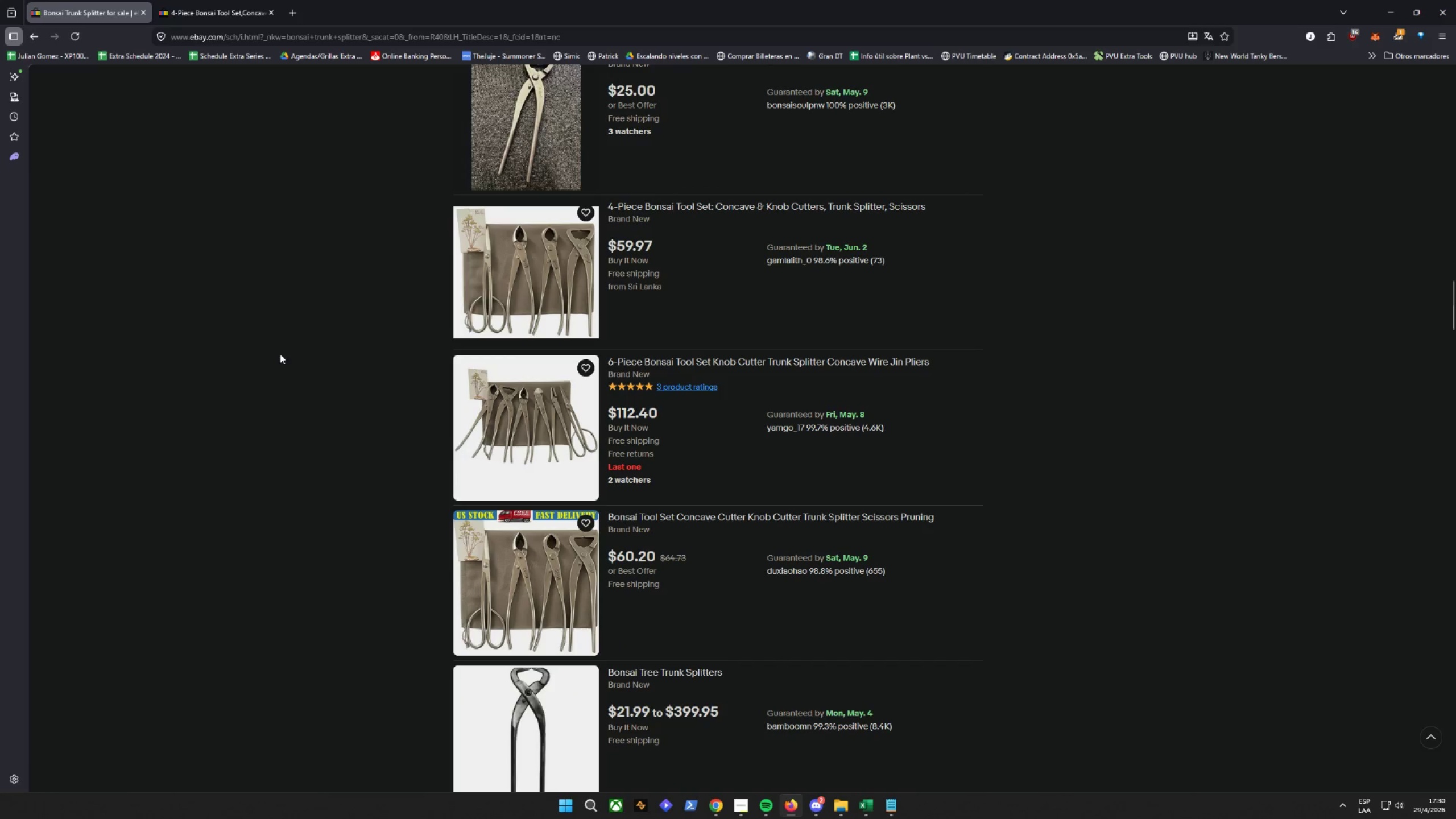 
wait(6.71)
 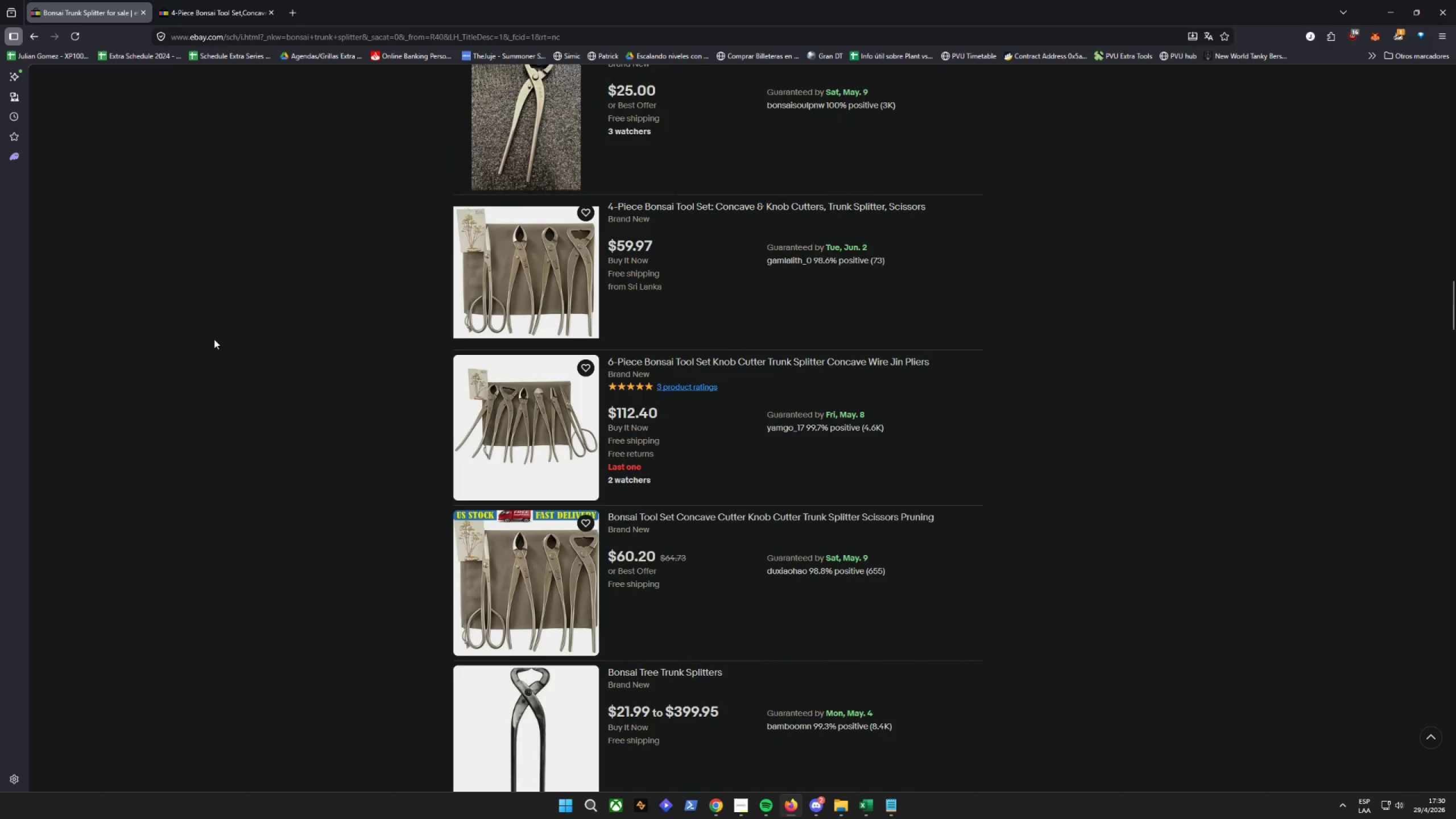 
left_click([768, 364])
 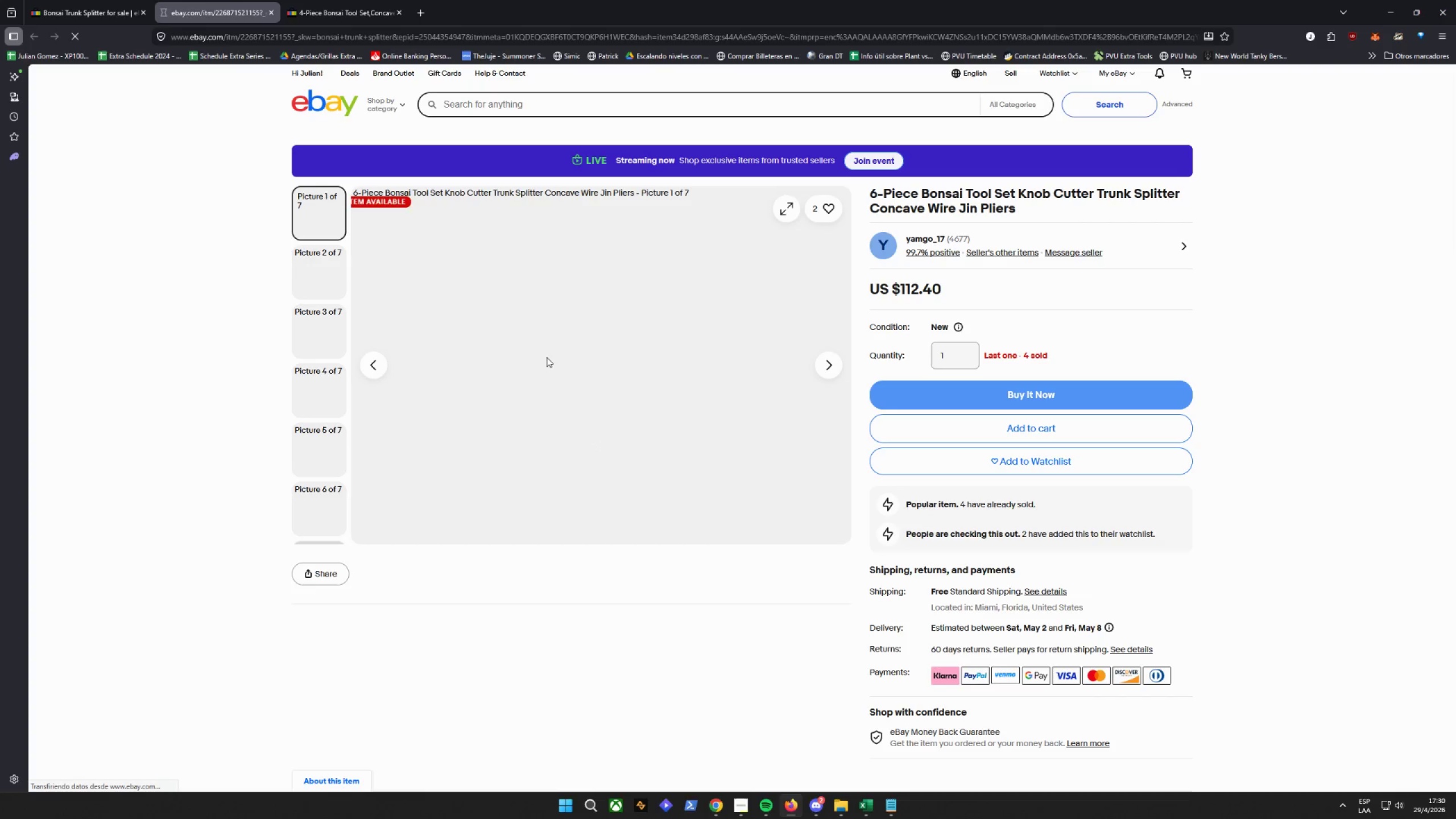 
left_click([353, 6])
 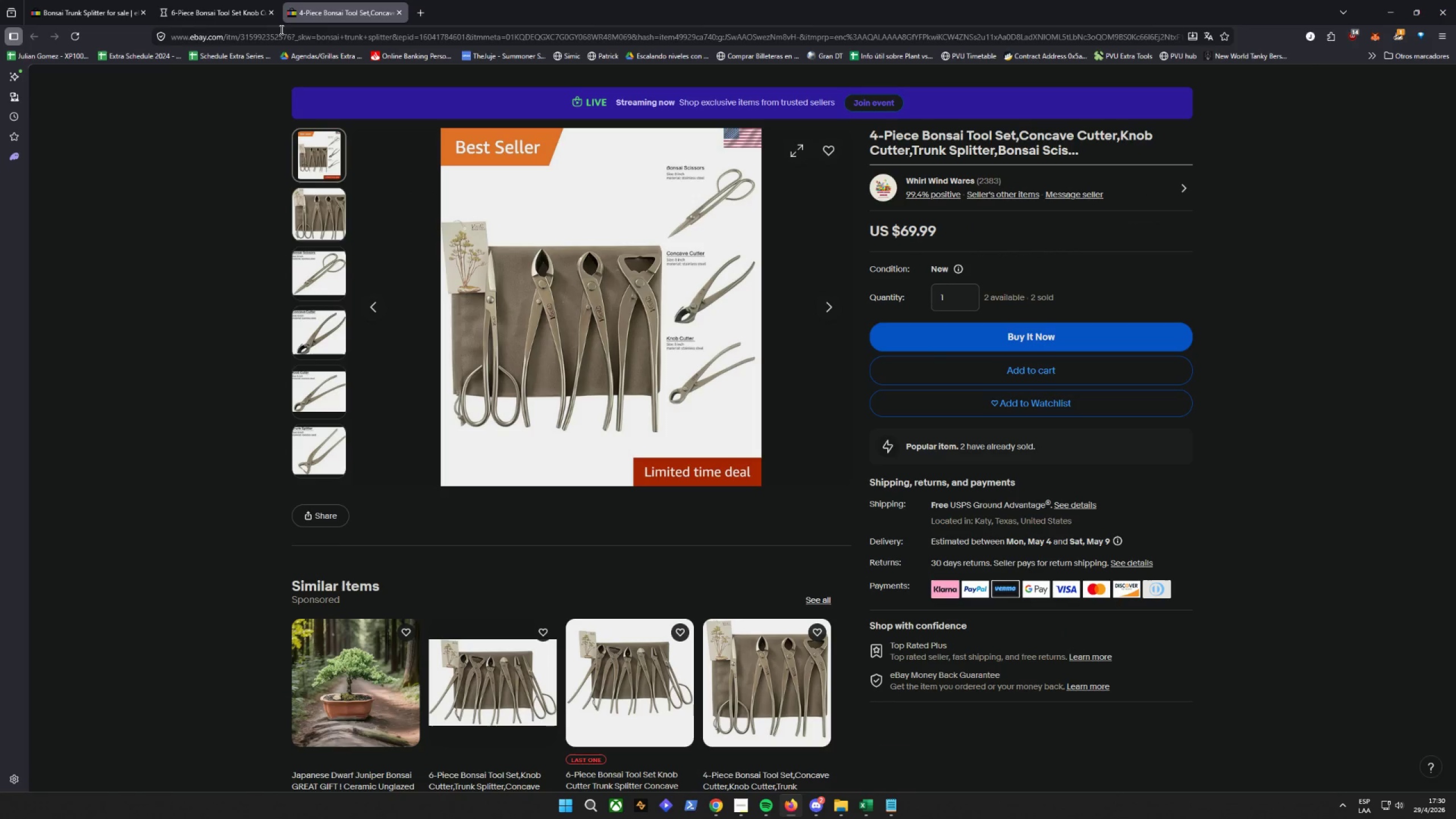 
left_click([181, 15])
 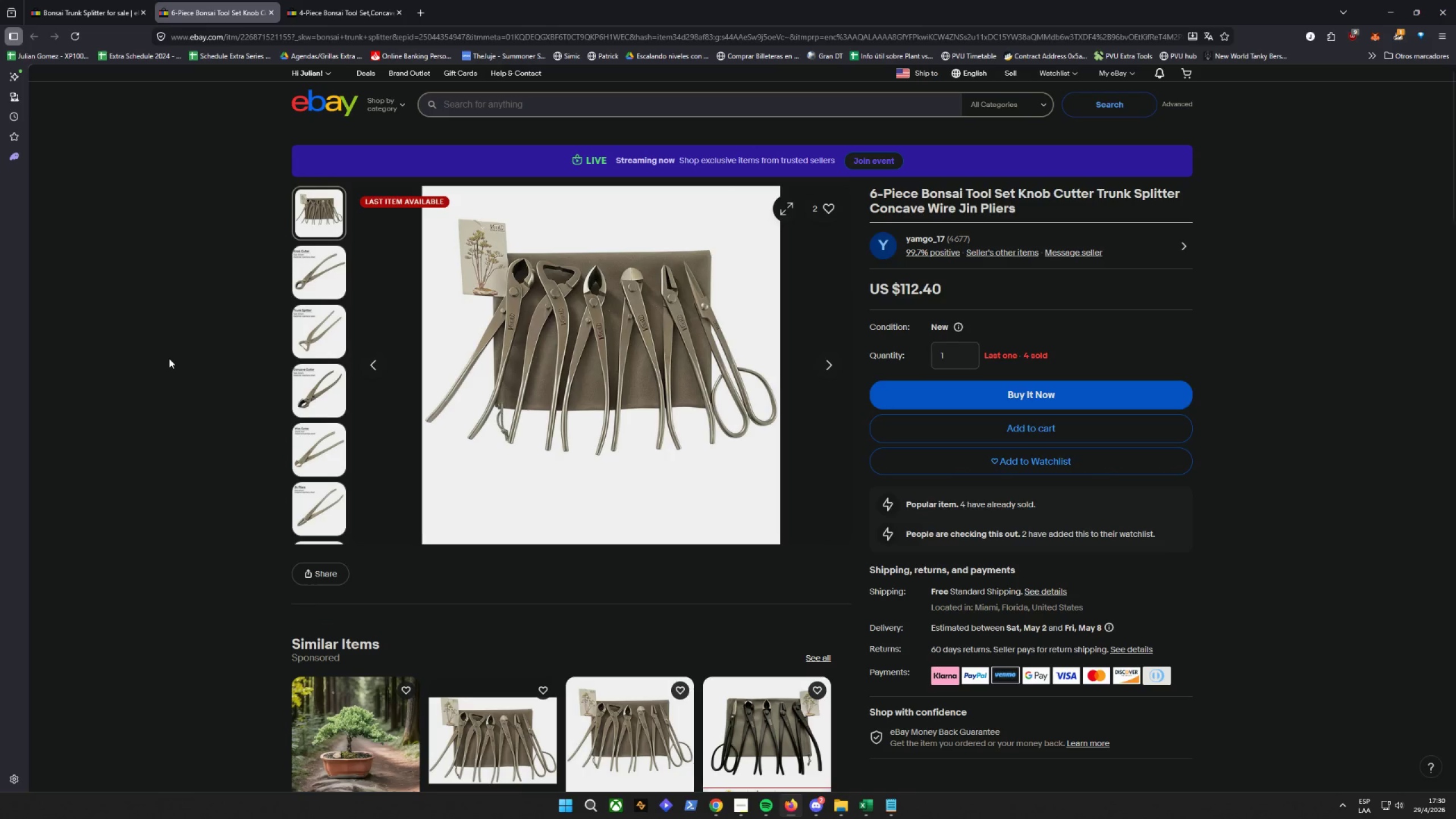 
wait(6.3)
 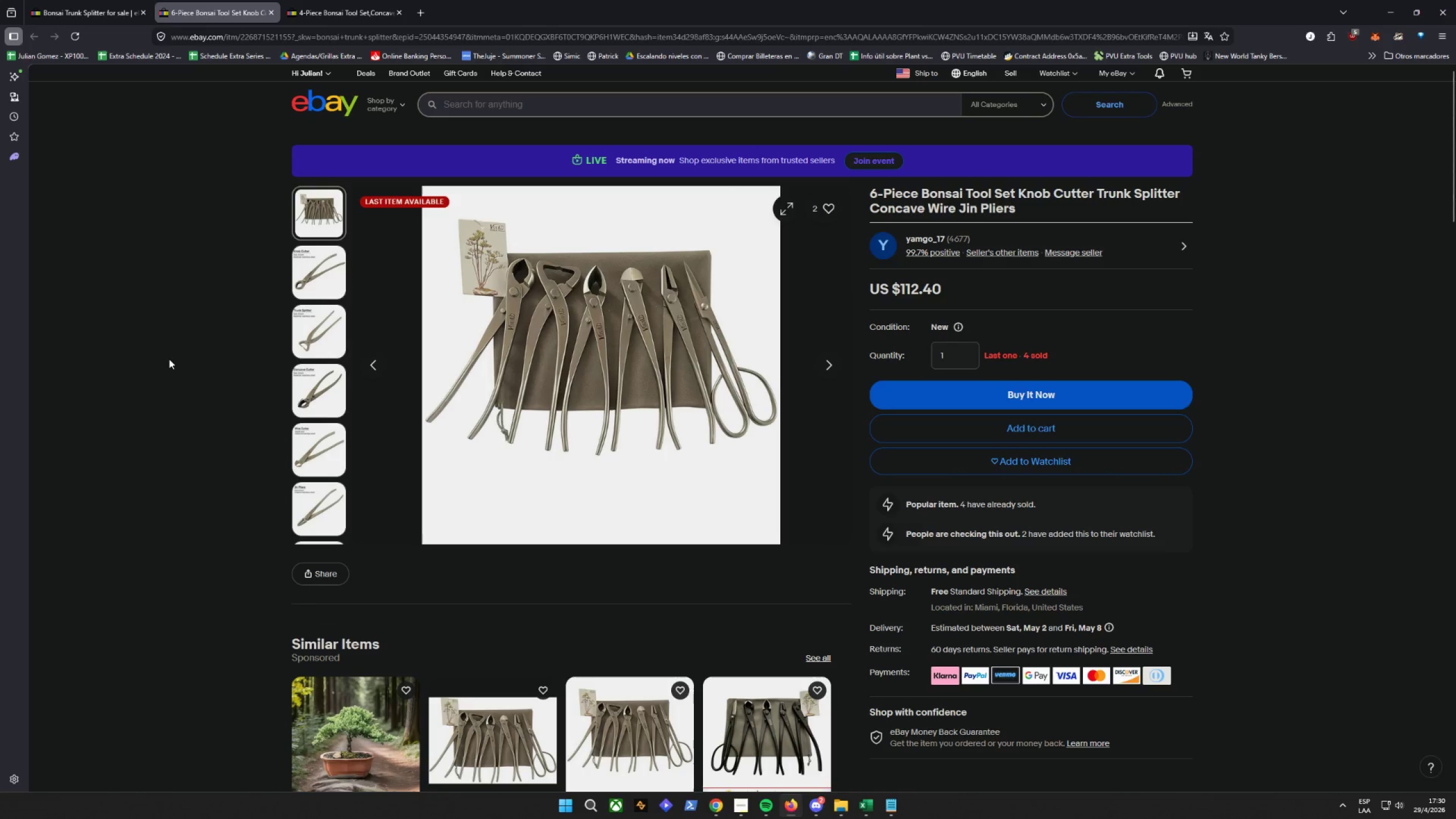 
scroll: coordinate [169, 358], scroll_direction: down, amount: 1.0
 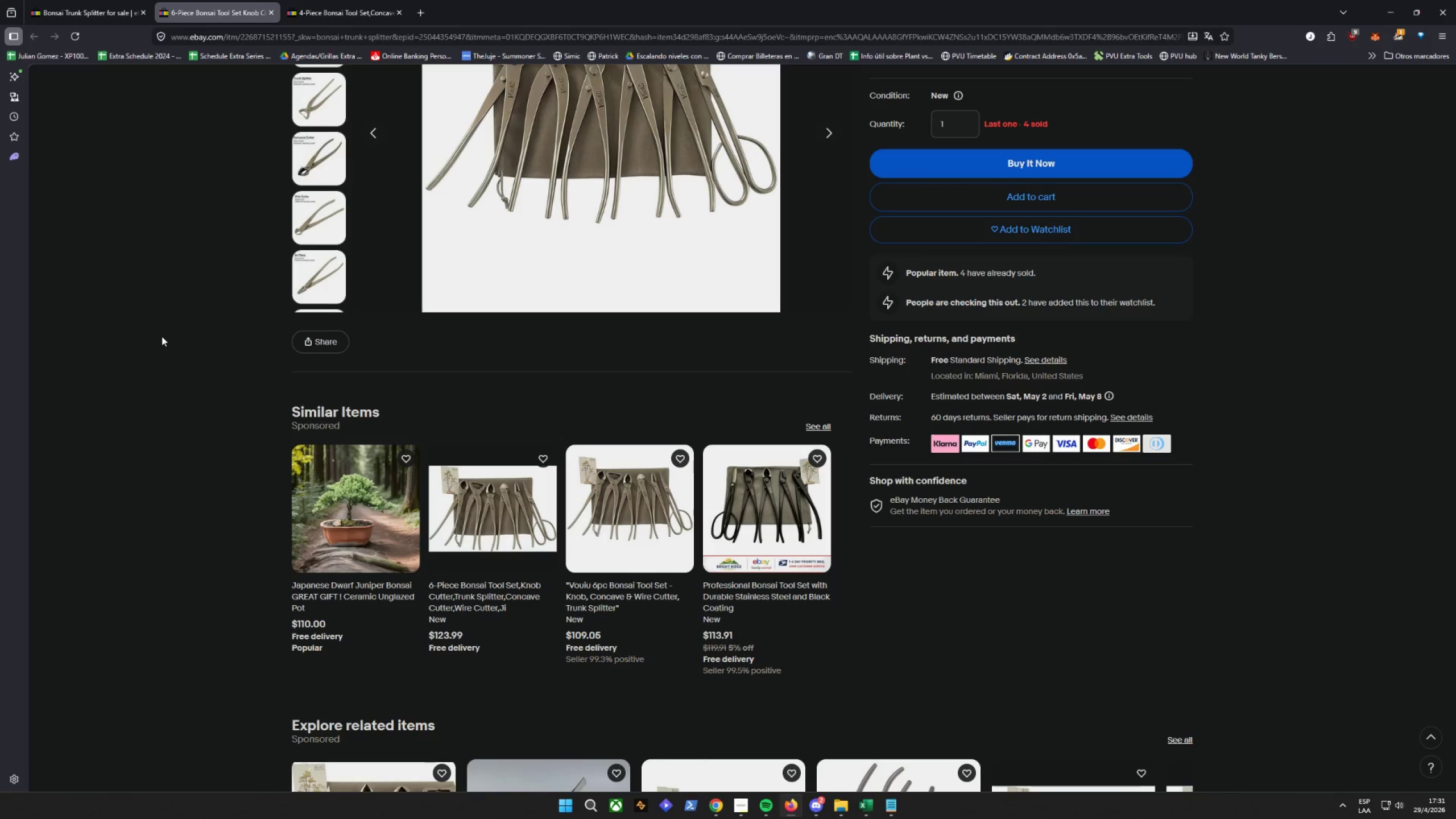 
wait(37.39)
 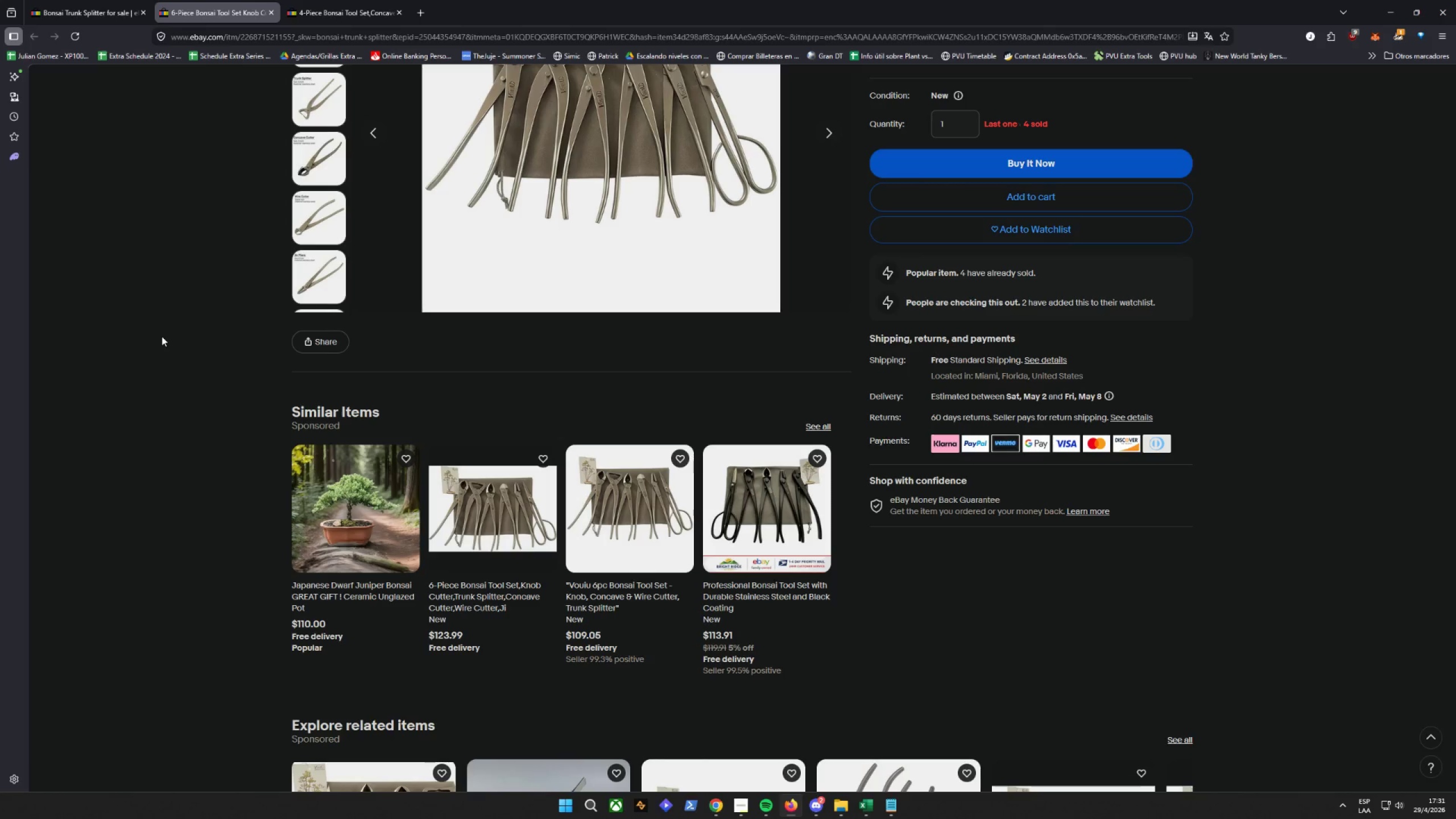 
scroll: coordinate [234, 440], scroll_direction: up, amount: 10.0
 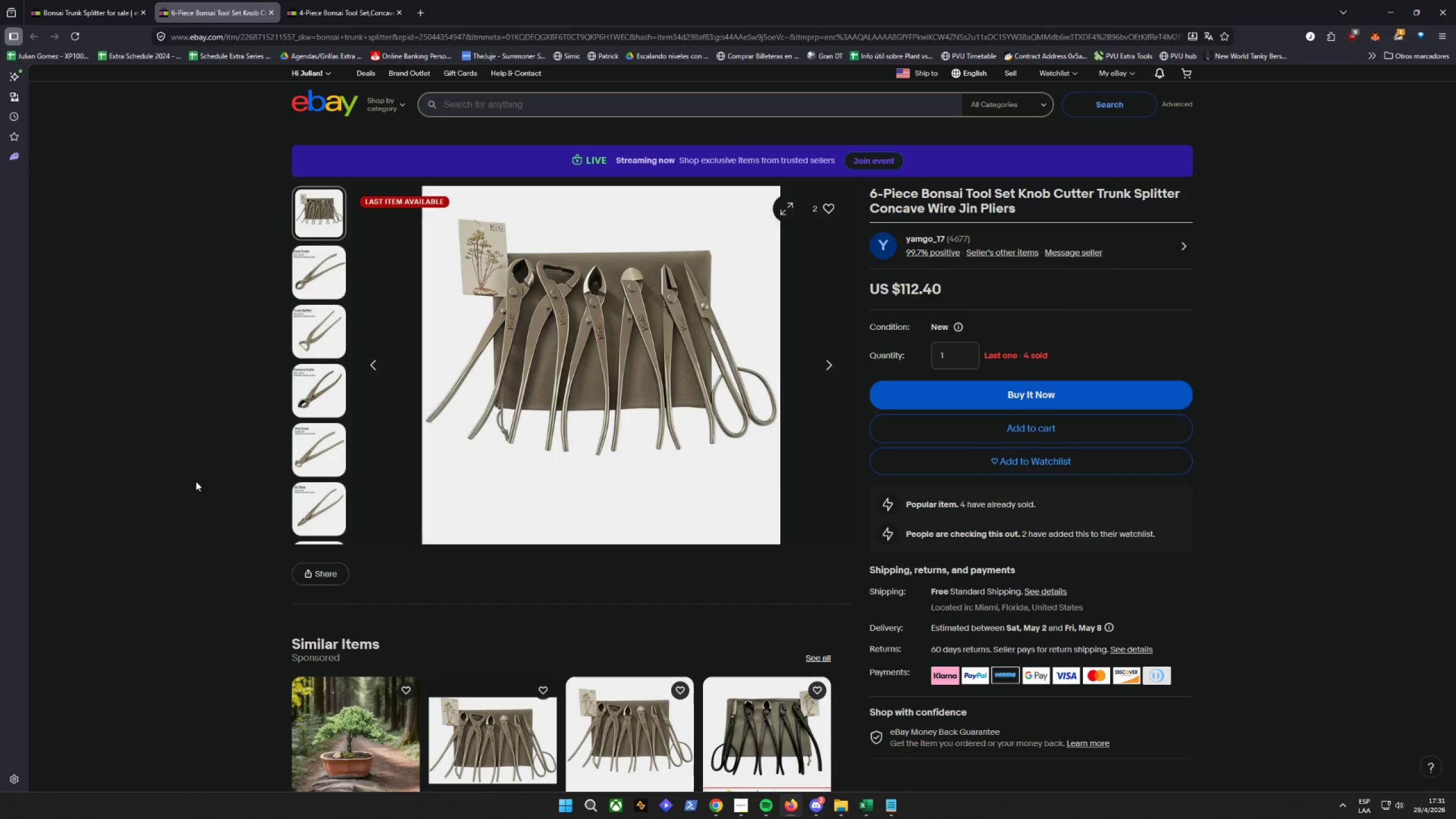 
wait(8.9)
 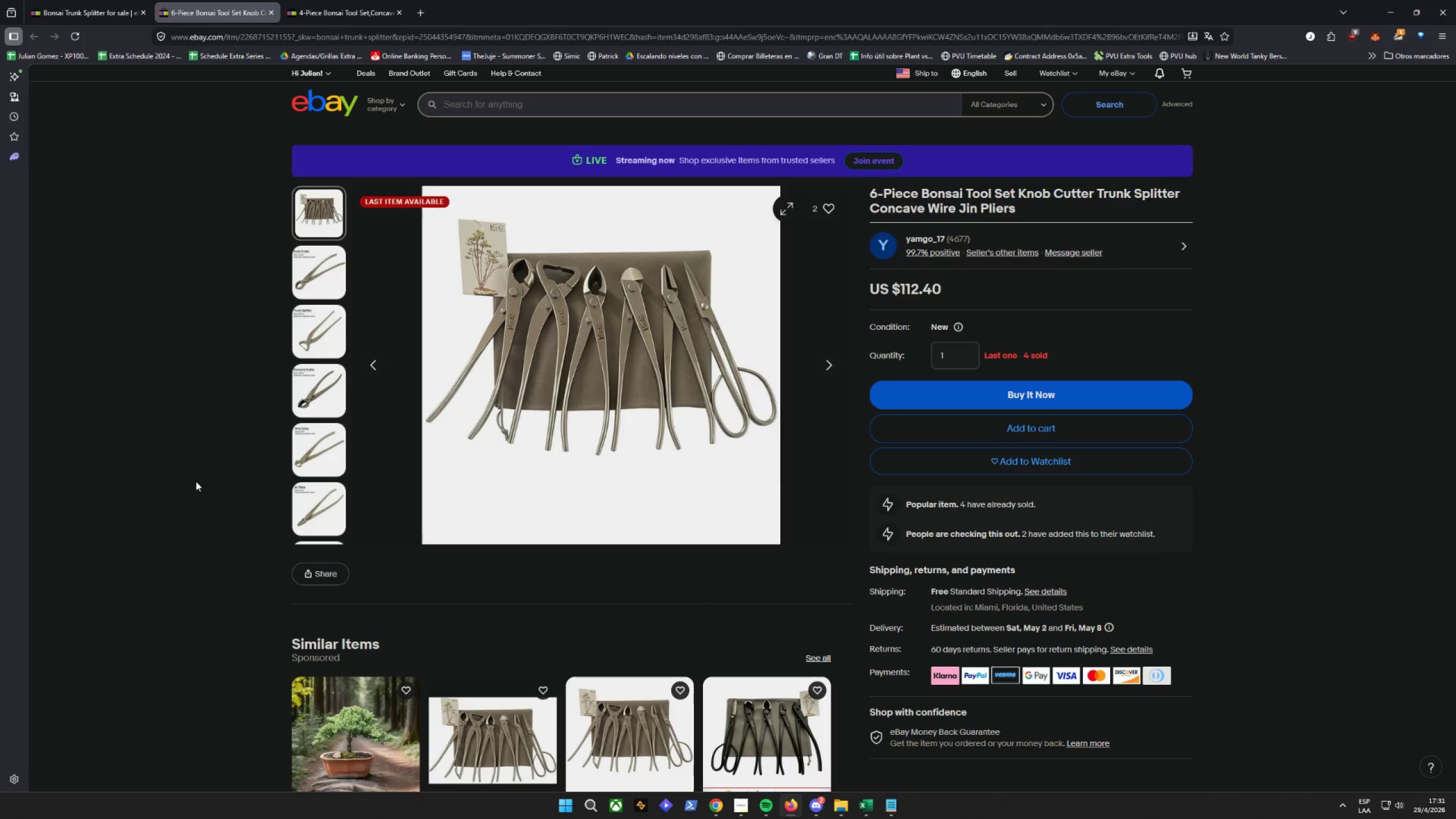 
scroll: coordinate [118, 511], scroll_direction: down, amount: 18.0
 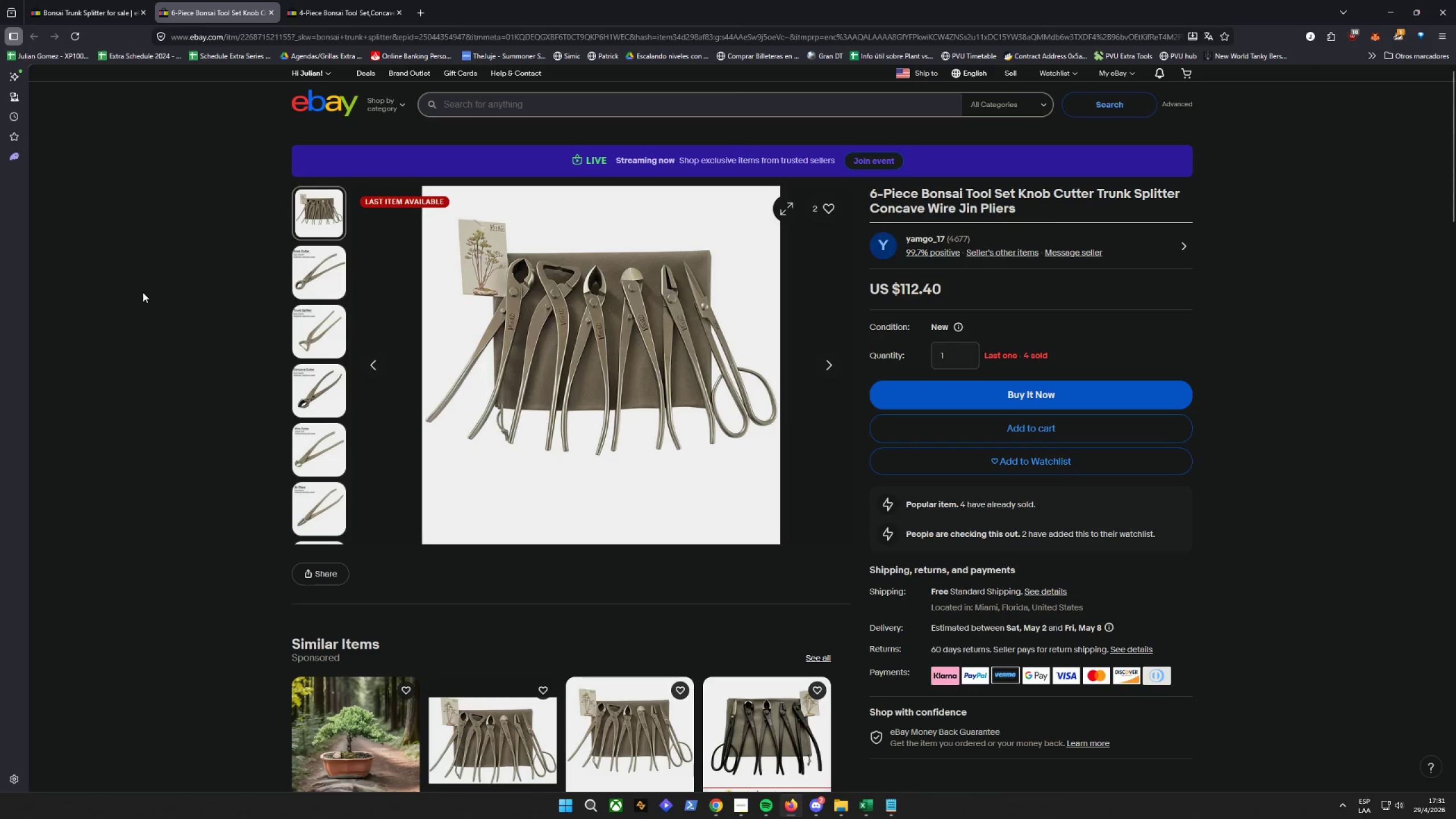 
wait(20.29)
 